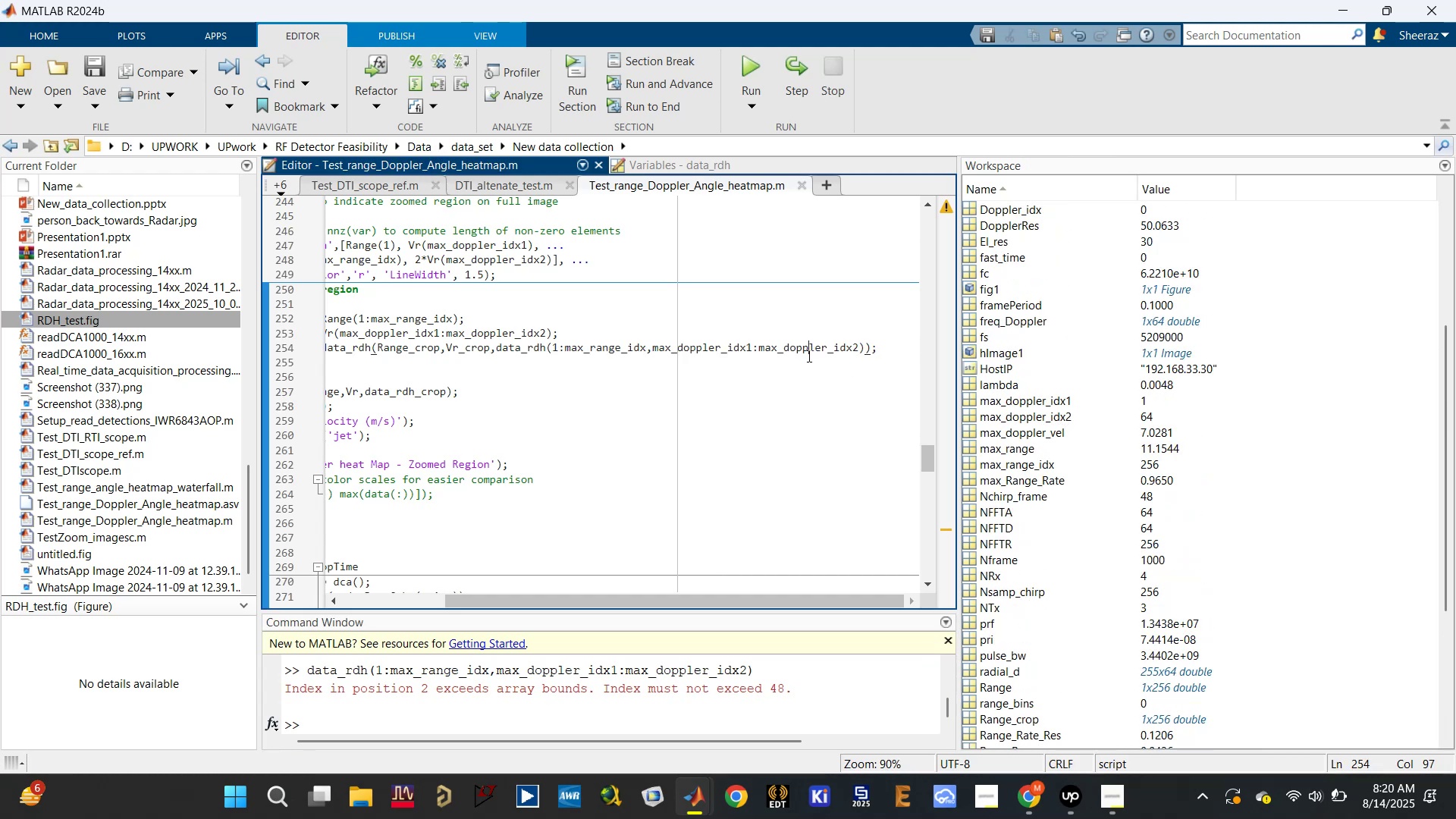 
double_click([808, 356])
 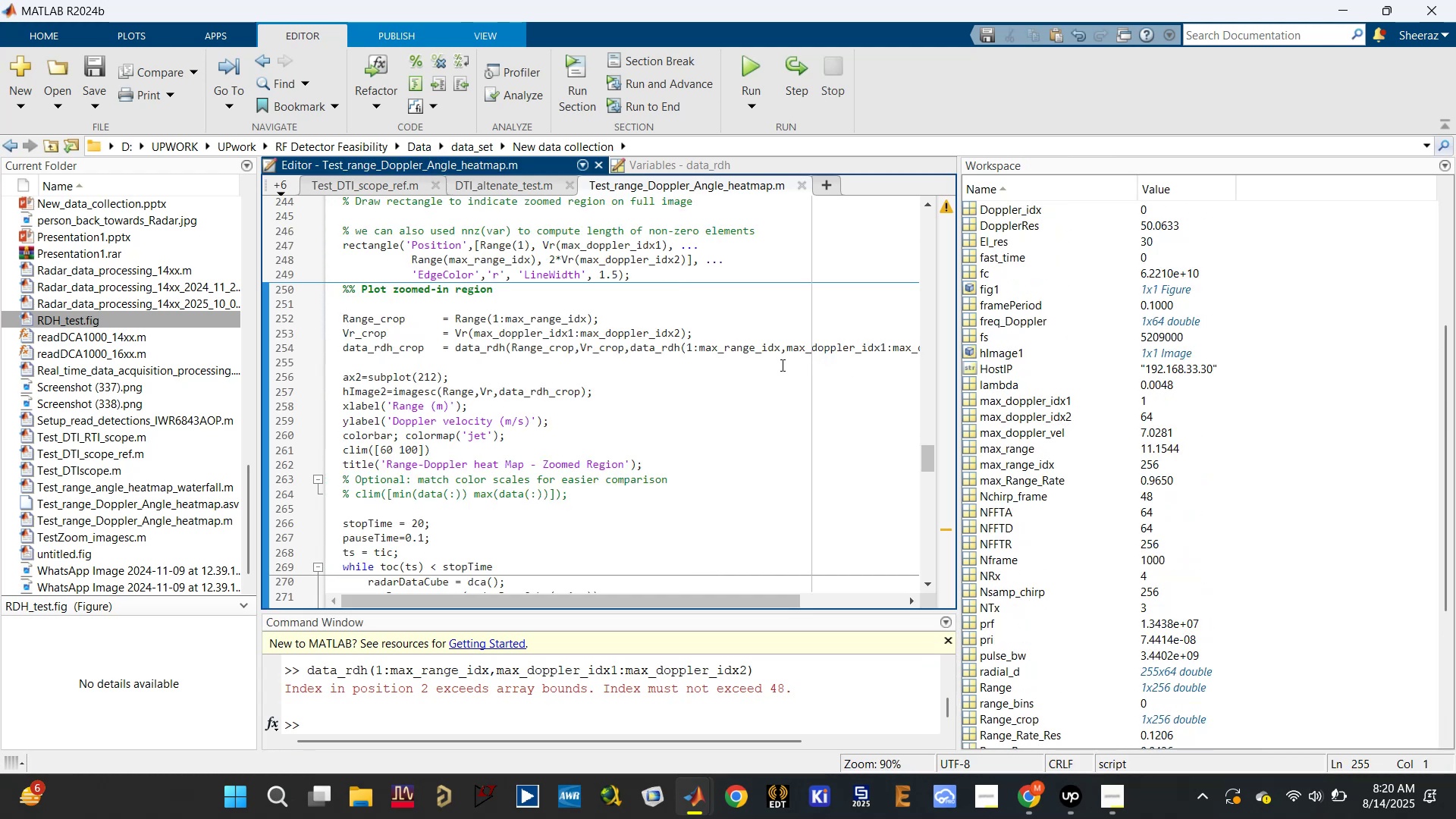 
left_click([662, 325])
 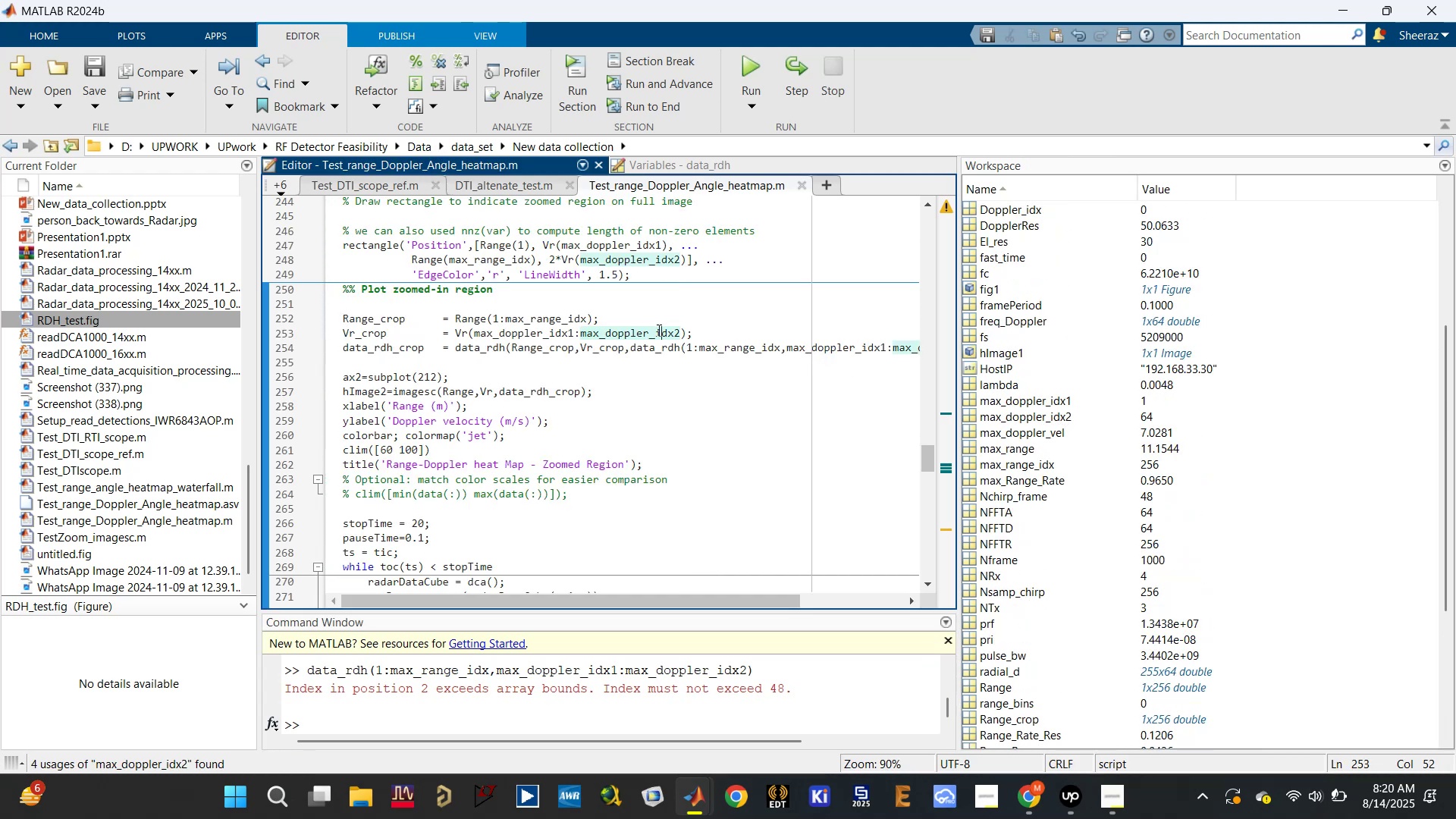 
scroll: coordinate [653, 332], scroll_direction: up, amount: 9.0
 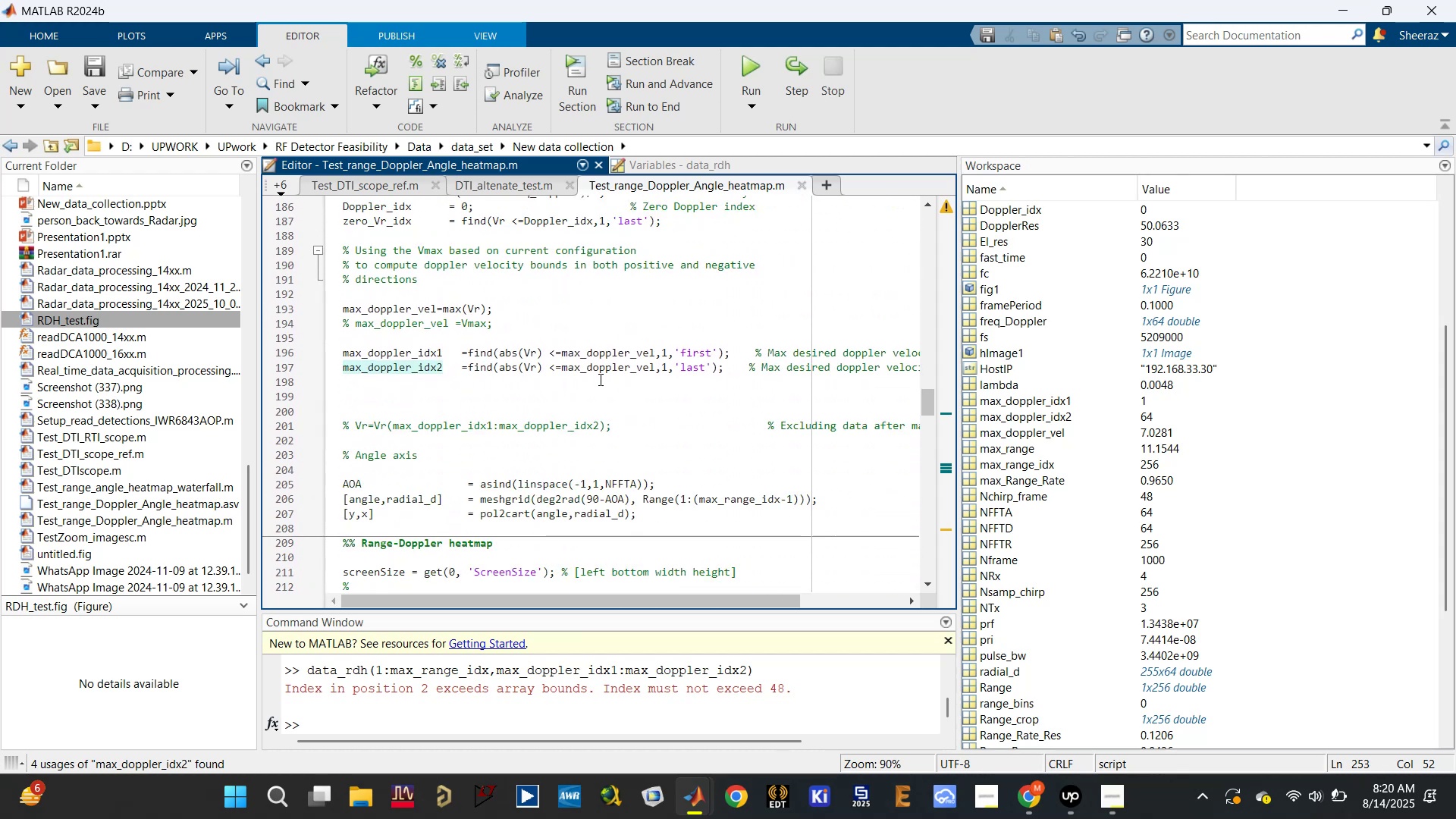 
left_click([614, 366])
 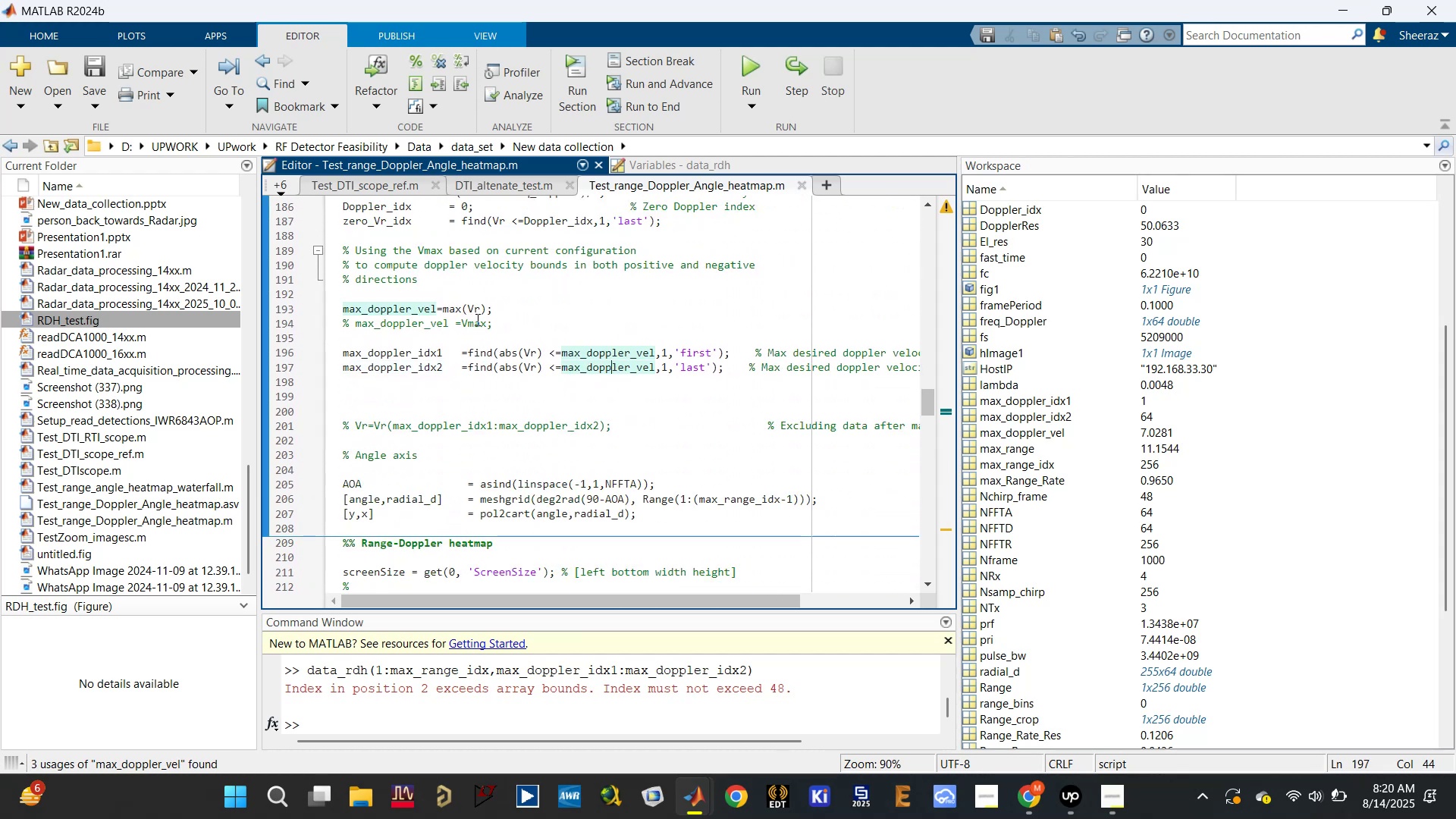 
left_click([422, 313])
 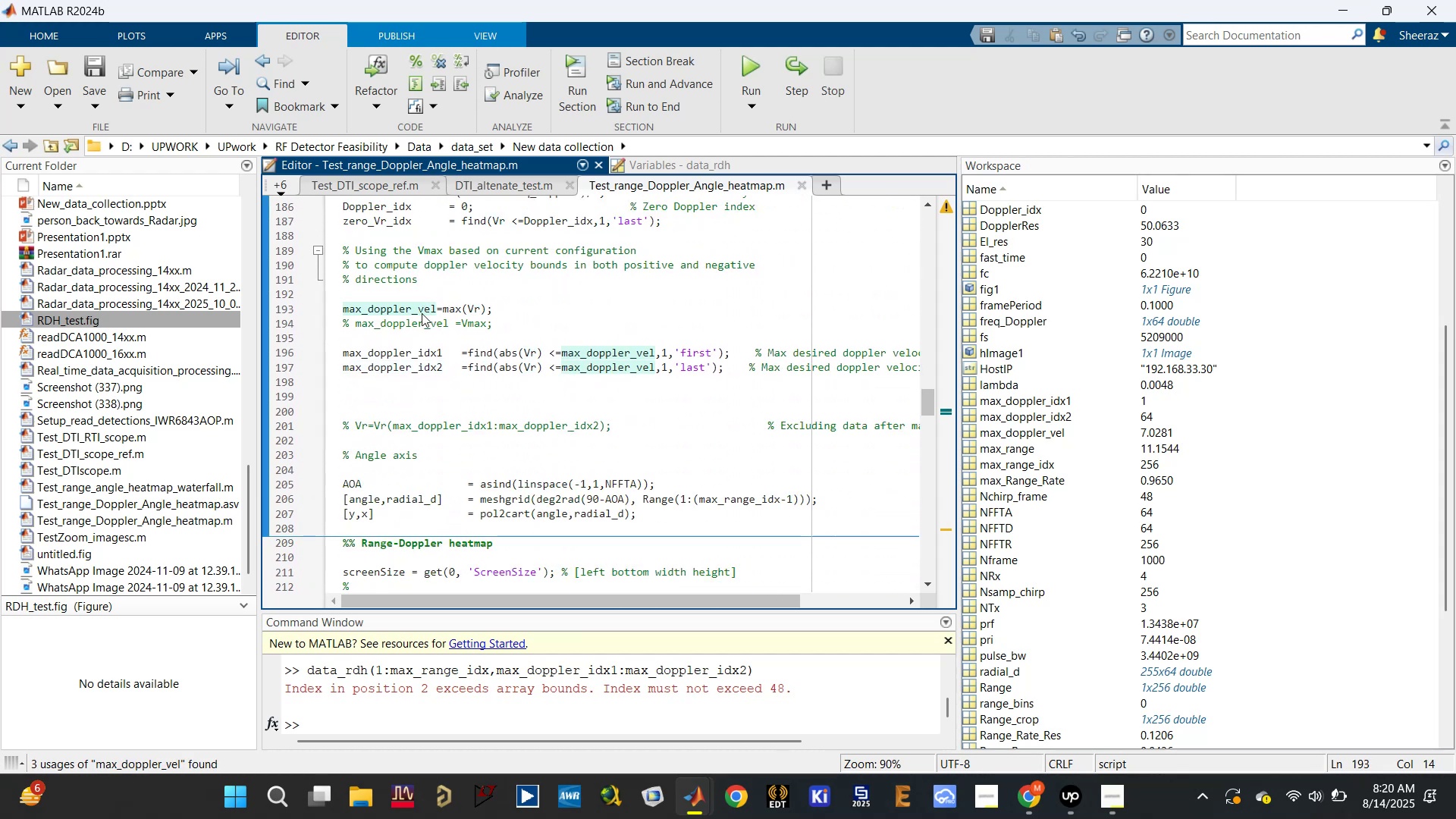 
scroll: coordinate [424, 313], scroll_direction: up, amount: 1.0
 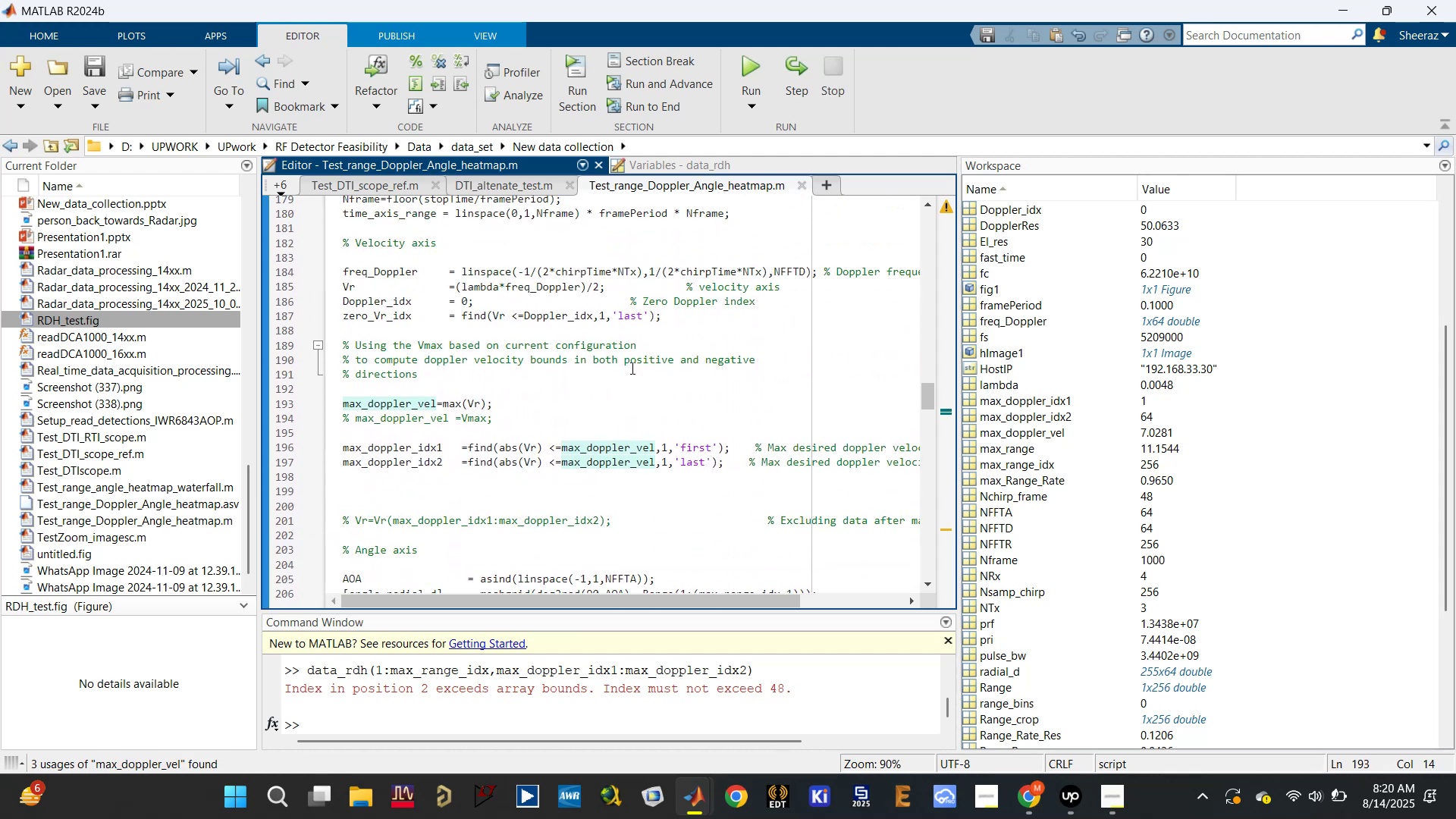 
scroll: coordinate [1087, 544], scroll_direction: down, amount: 6.0
 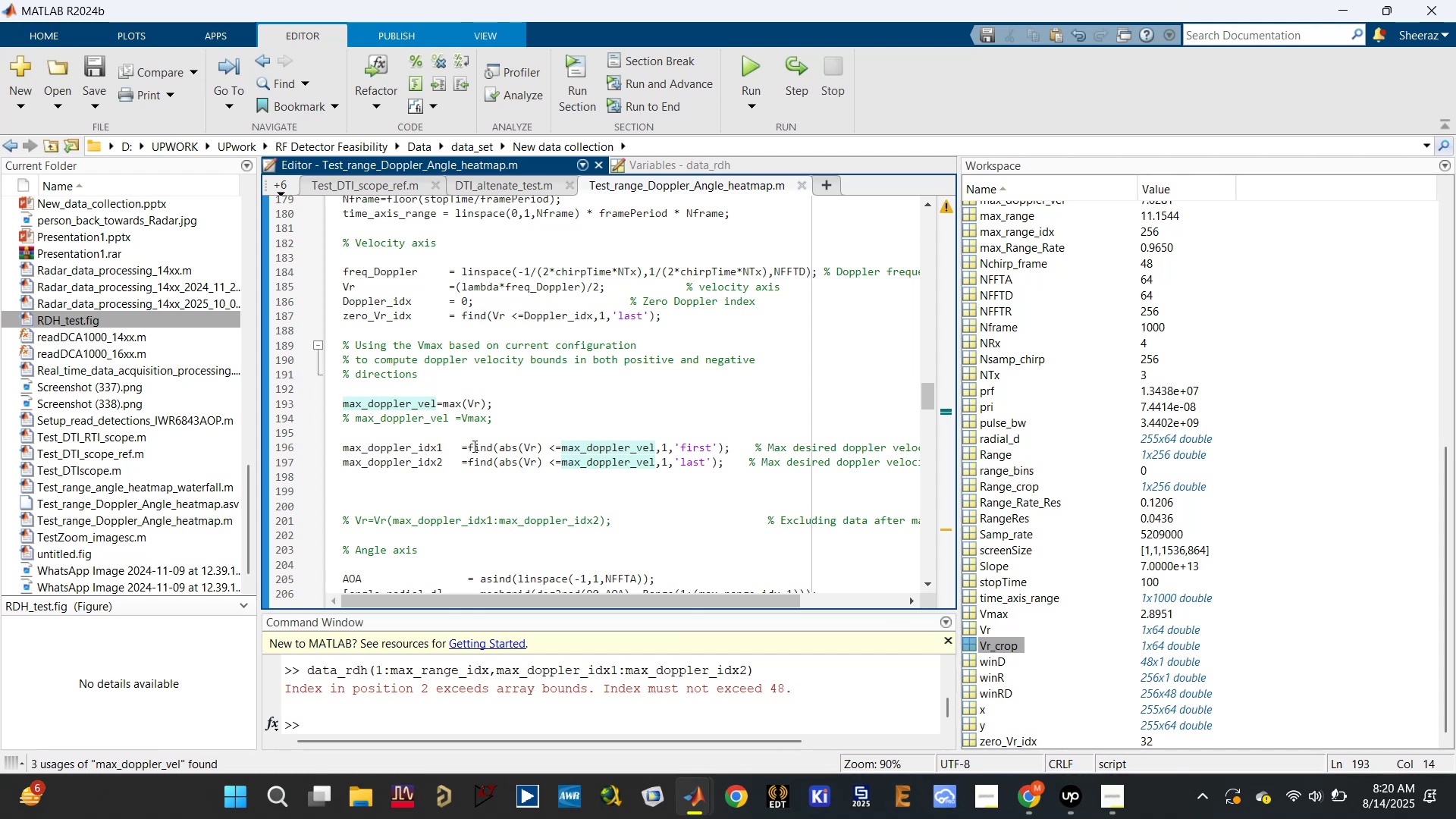 
wait(9.6)
 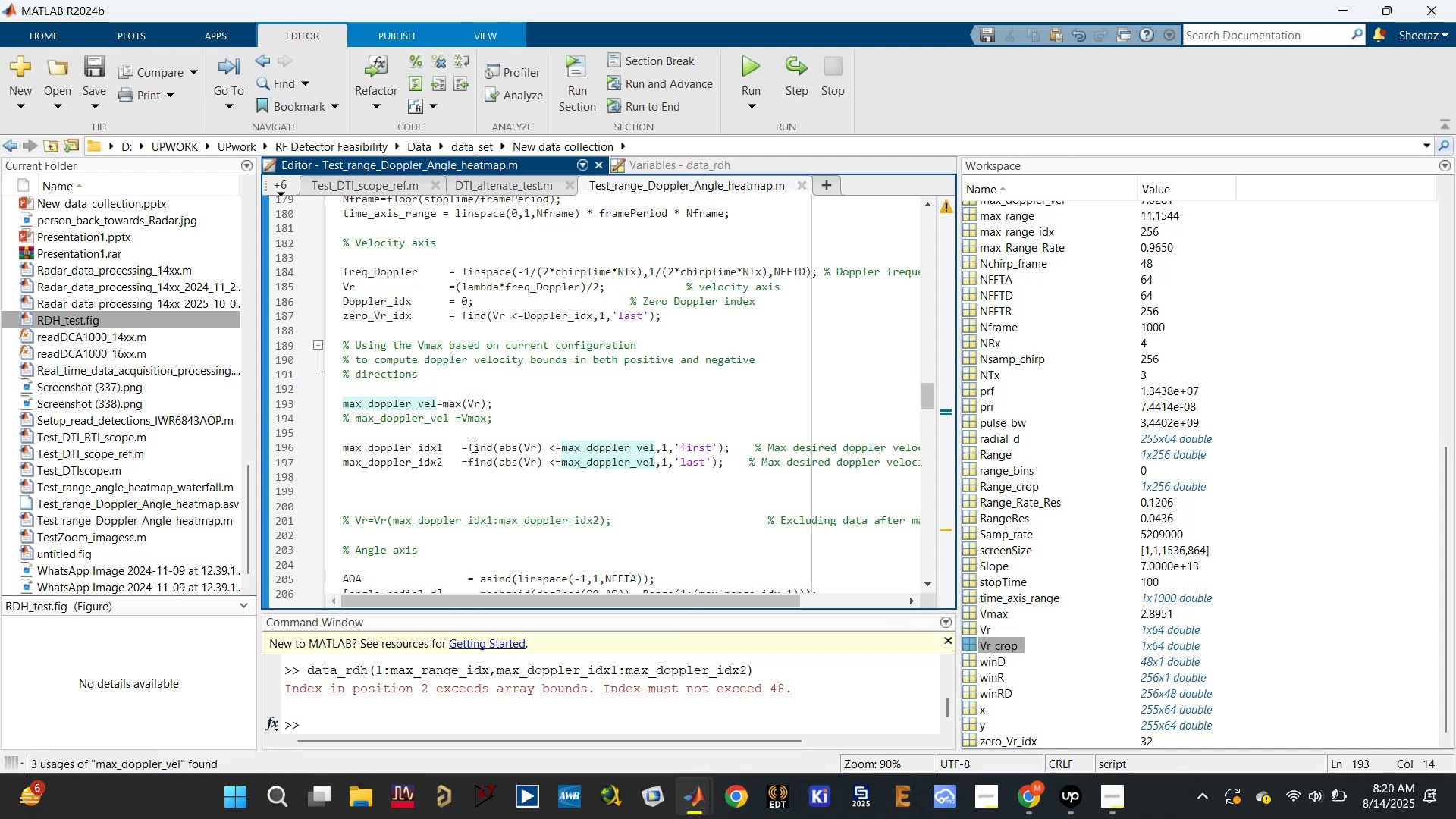 
scroll: coordinate [1031, 457], scroll_direction: up, amount: 9.0
 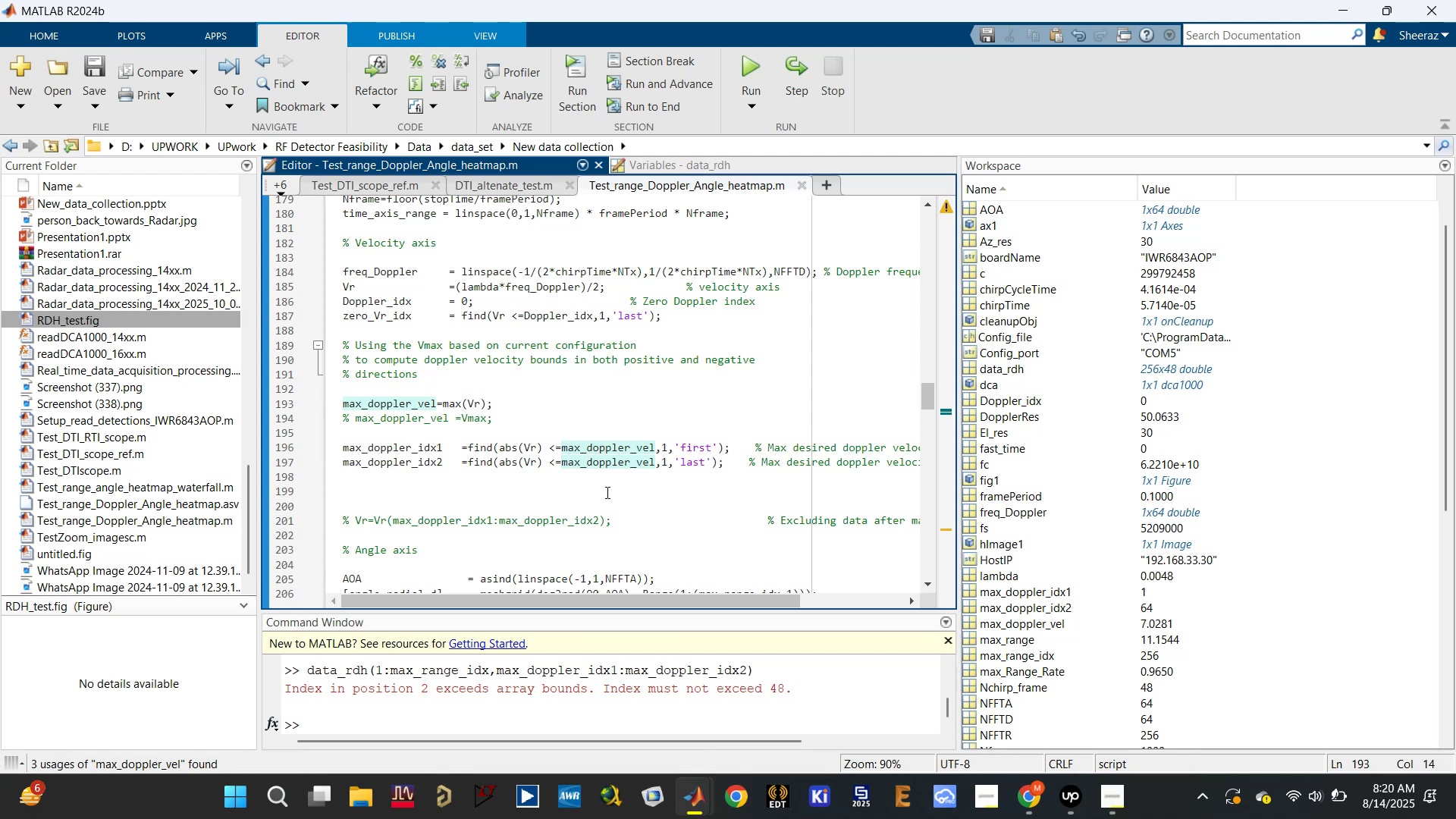 
left_click([433, 467])
 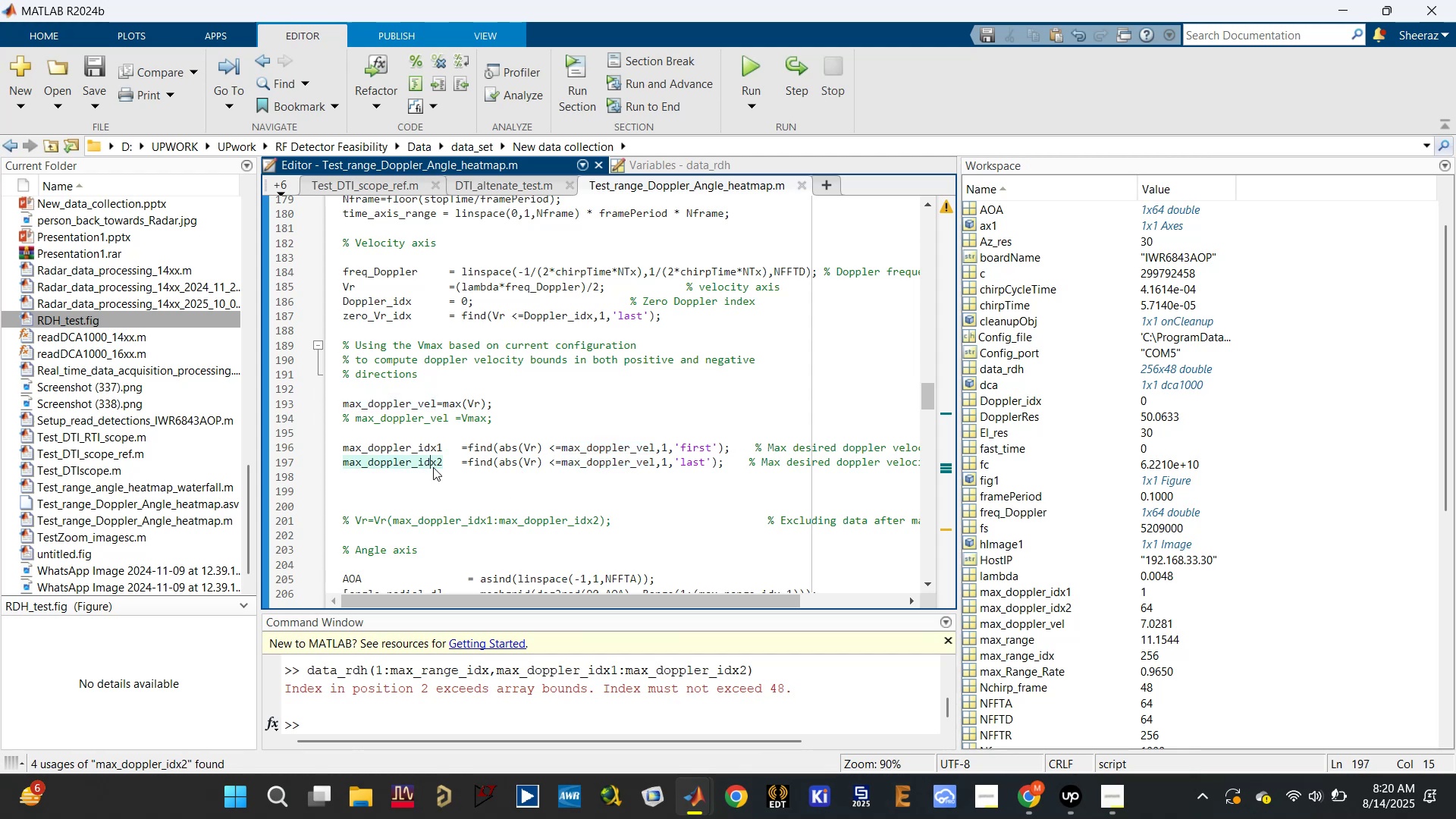 
scroll: coordinate [580, 475], scroll_direction: down, amount: 10.0
 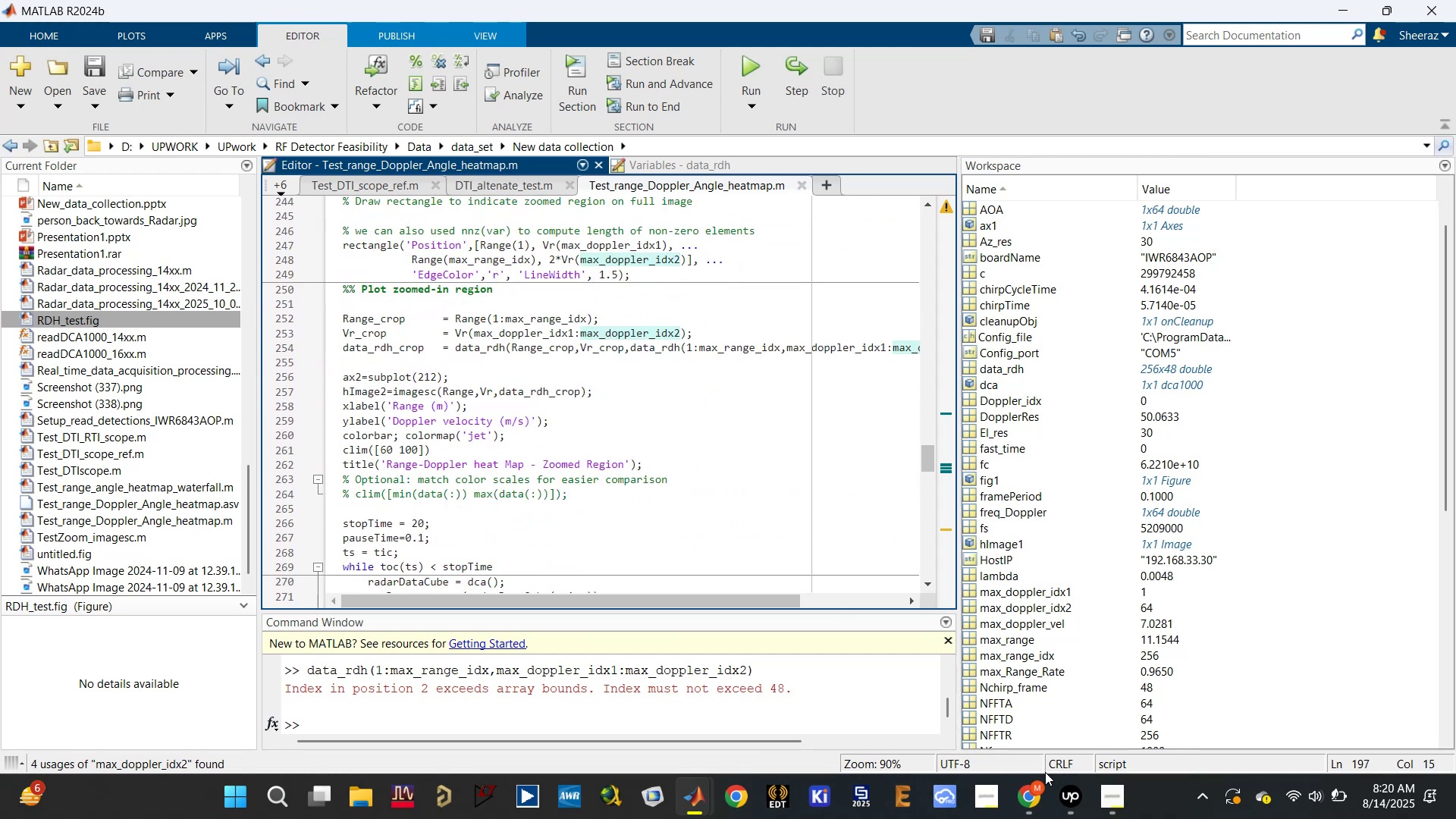 
wait(5.89)
 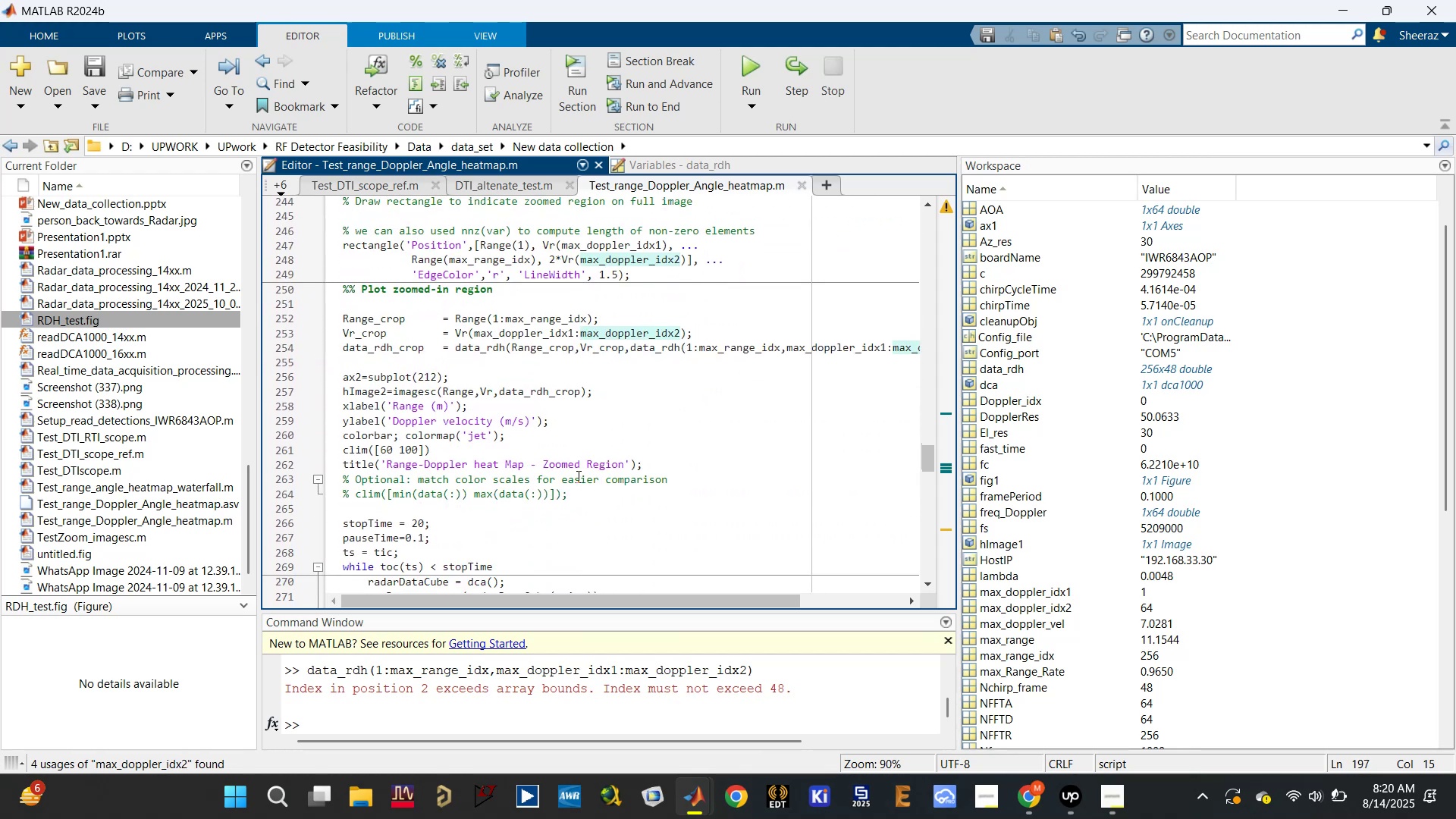 
left_click([930, 691])
 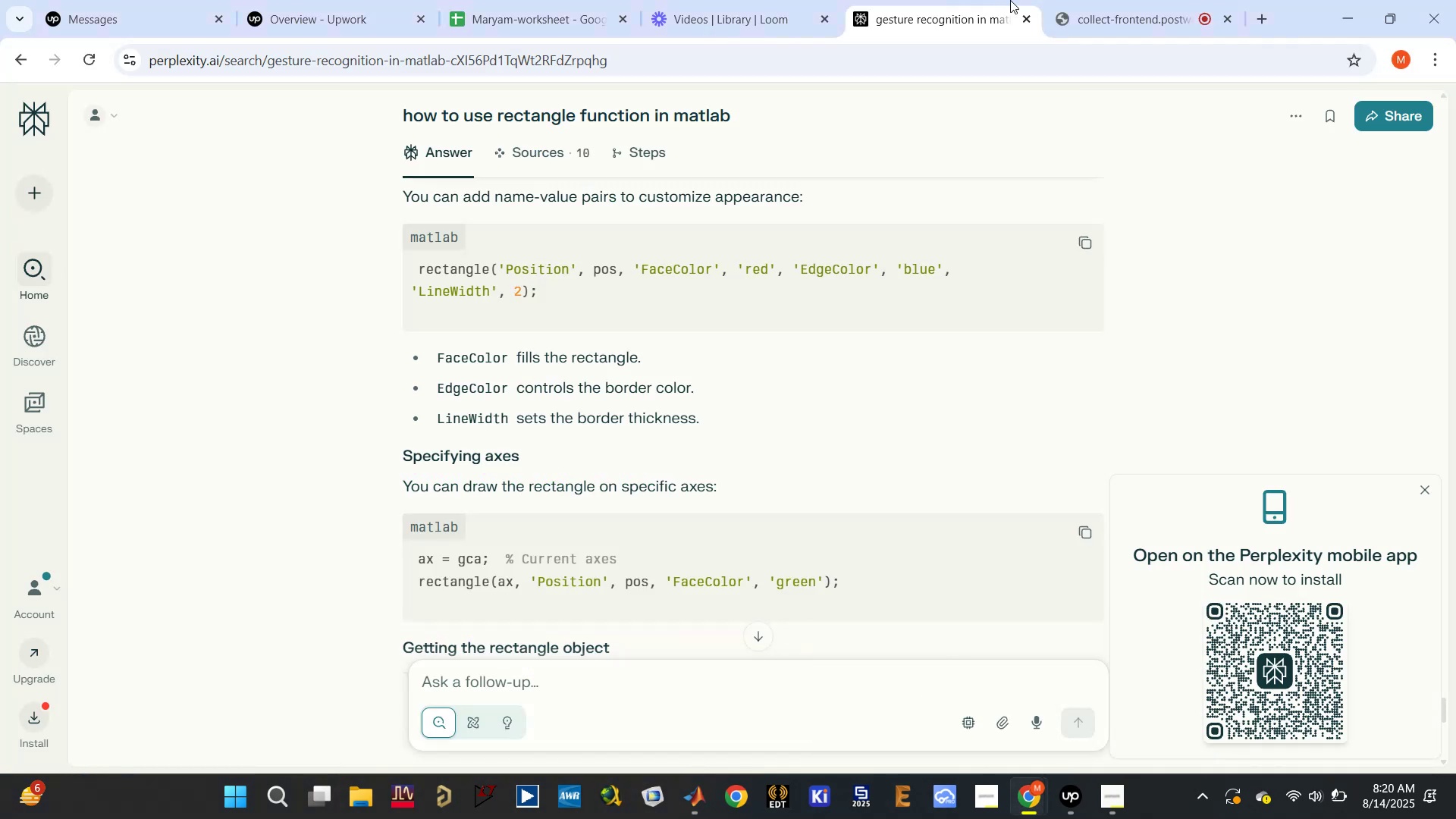 
left_click([1037, 0])
 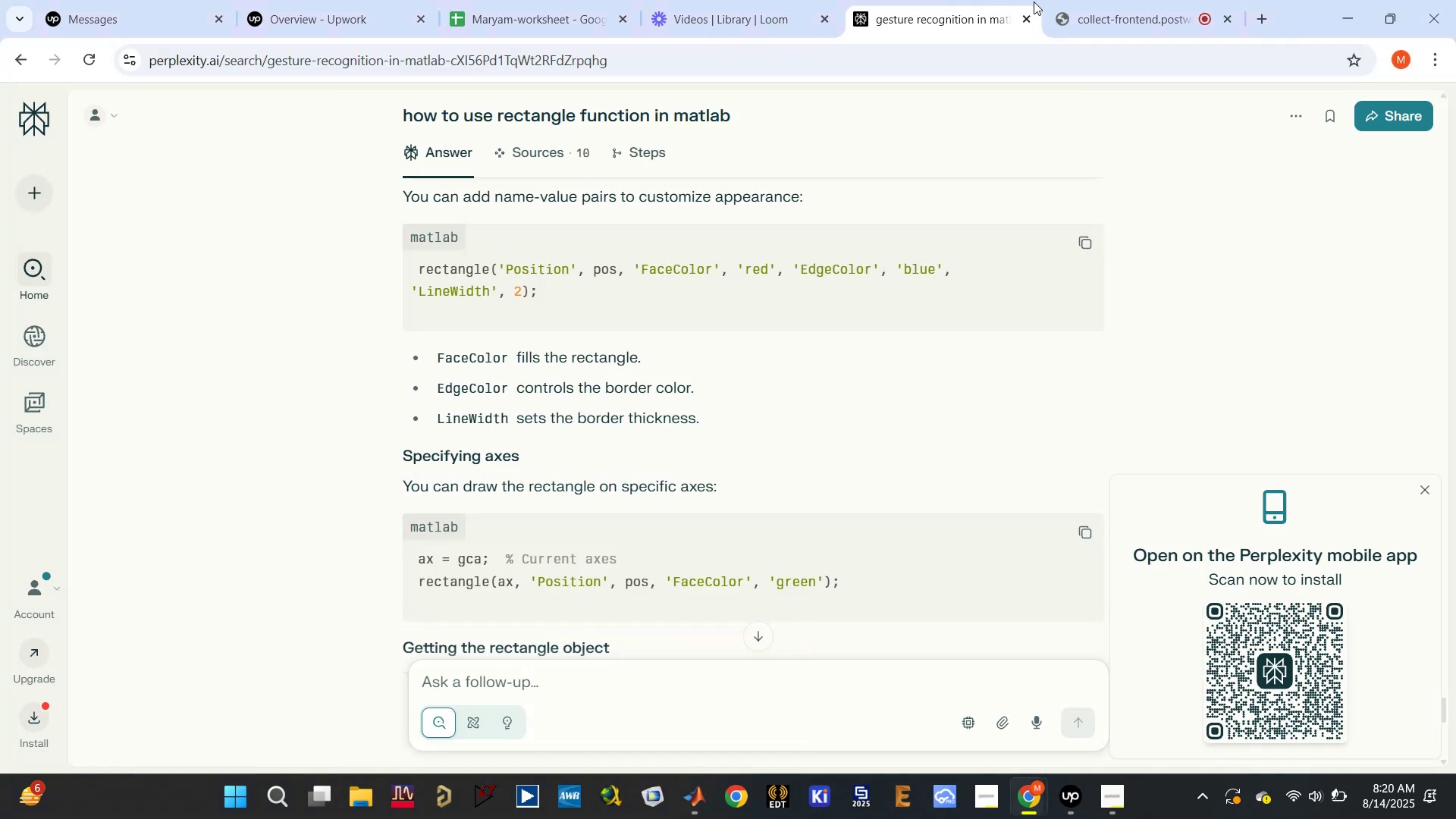 
left_click([1080, 0])
 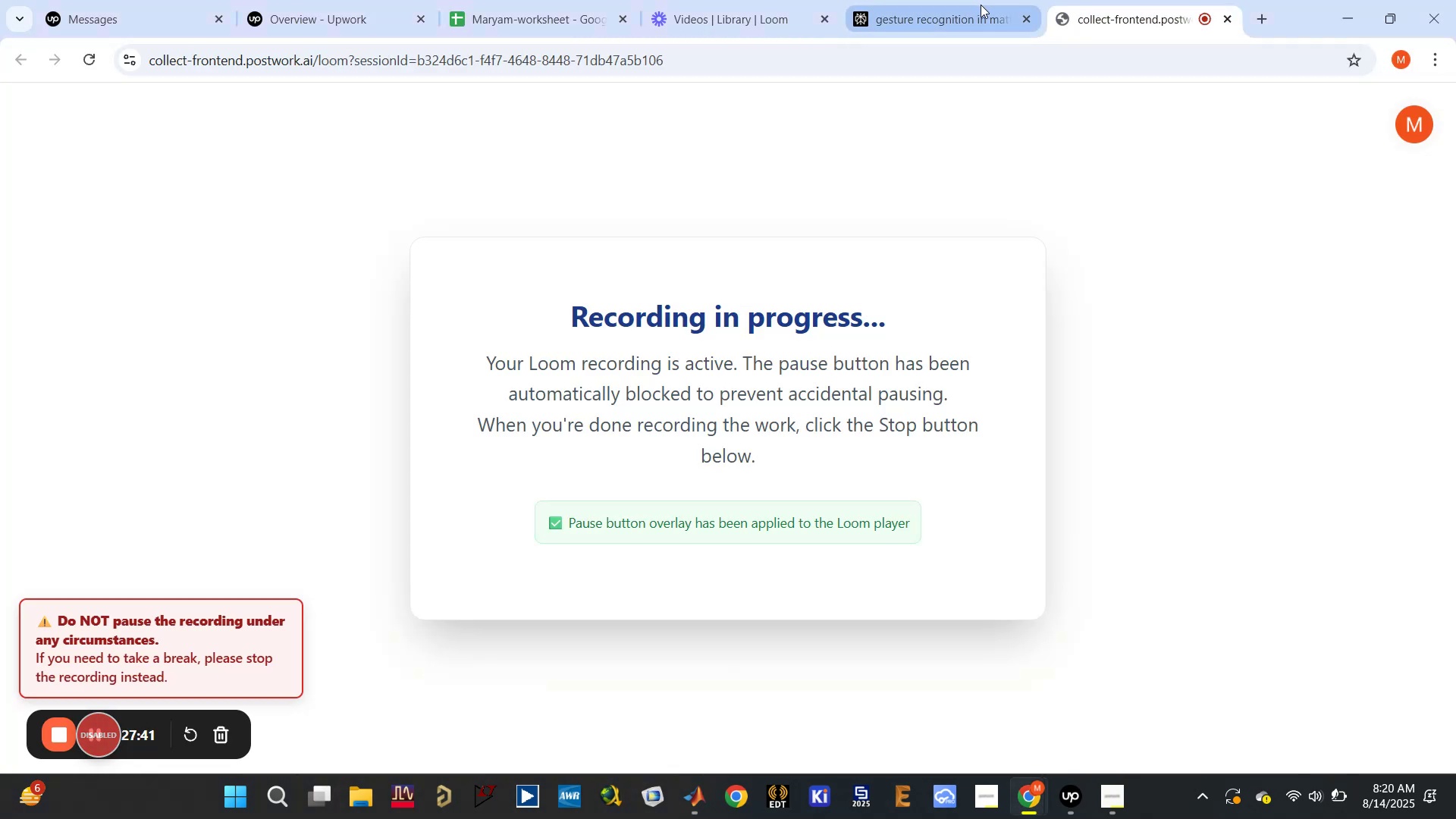 
left_click([981, 5])
 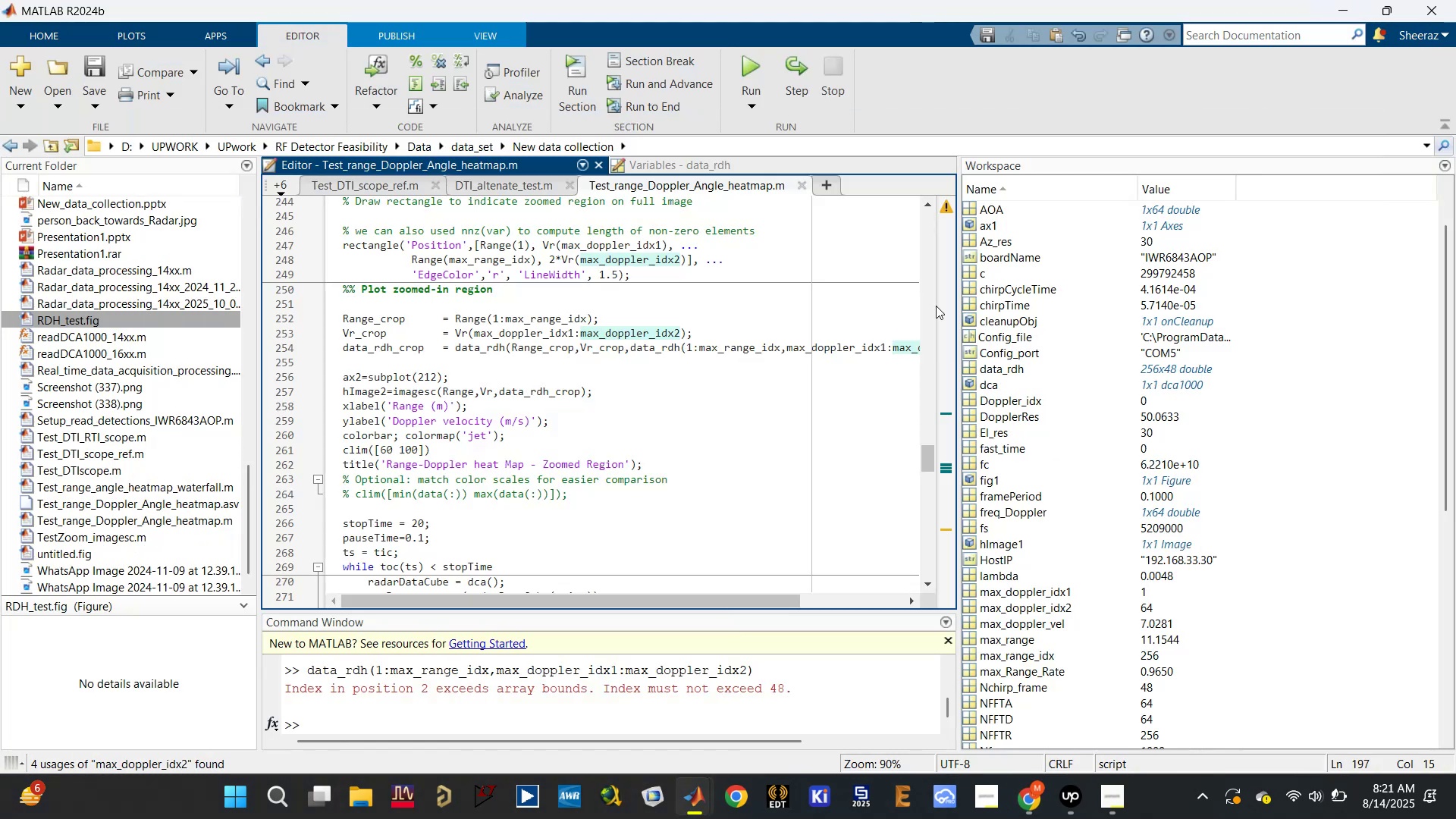 
left_click([690, 406])
 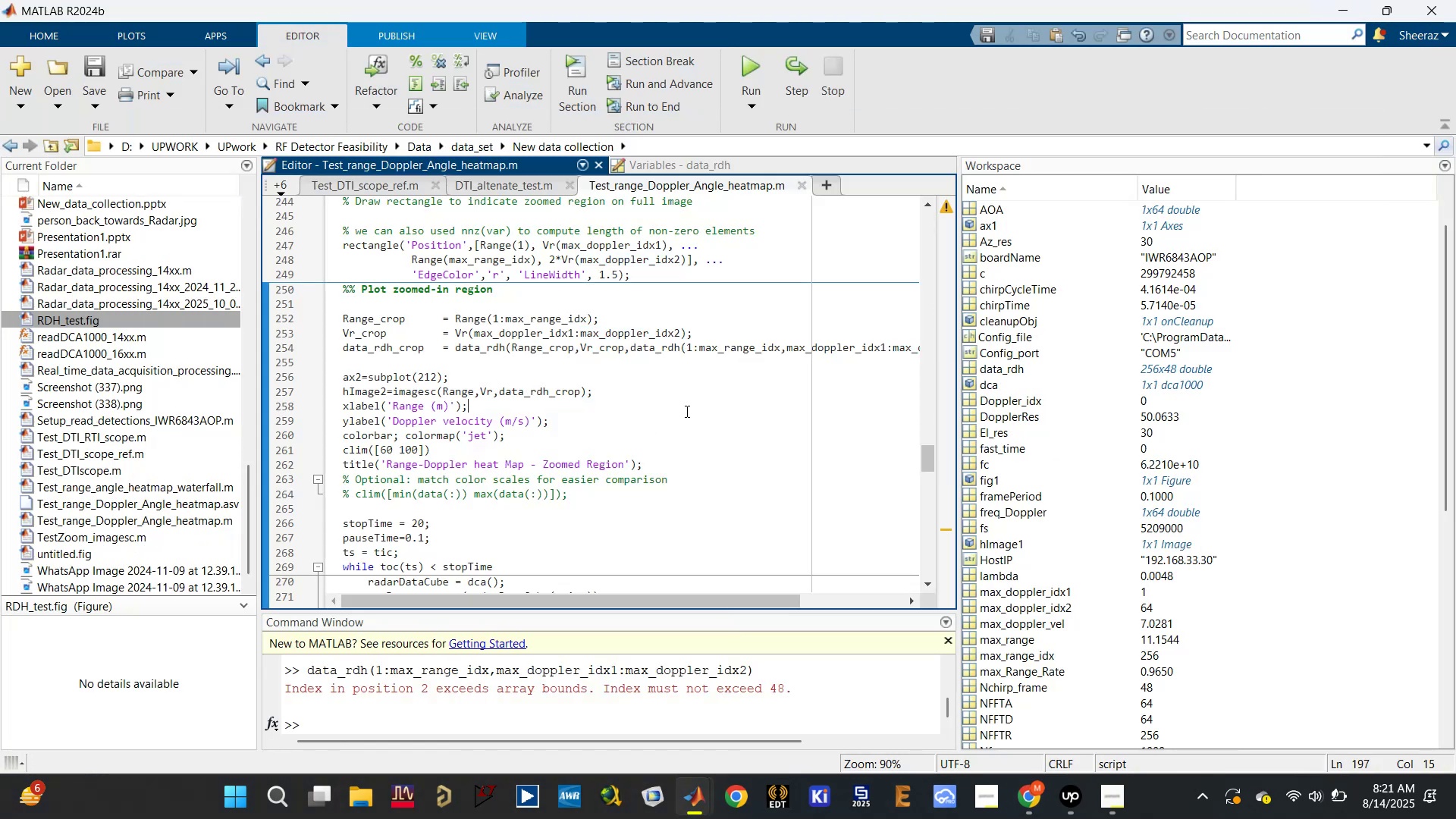 
scroll: coordinate [676, 419], scroll_direction: down, amount: 4.0
 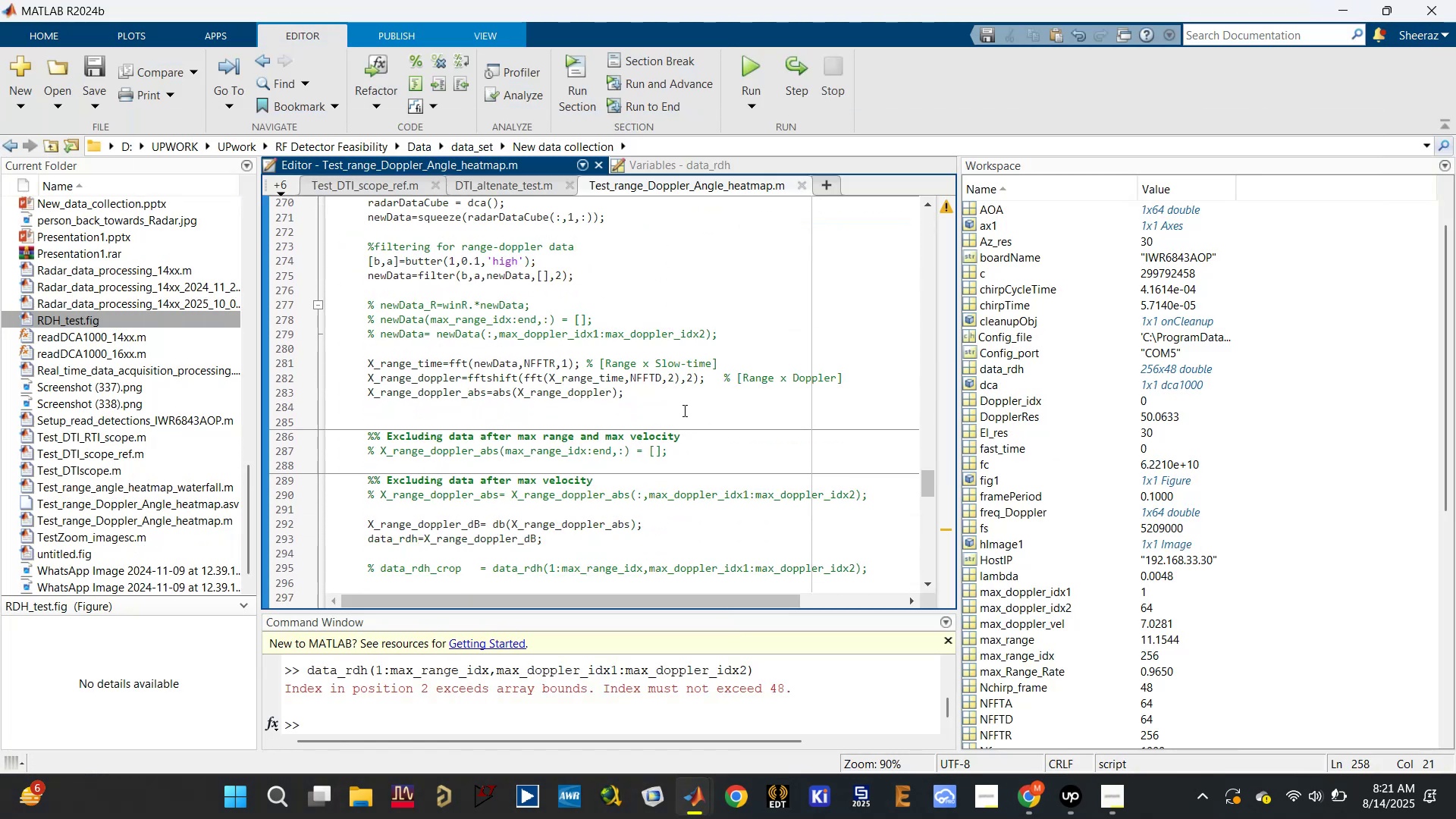 
left_click([645, 379])
 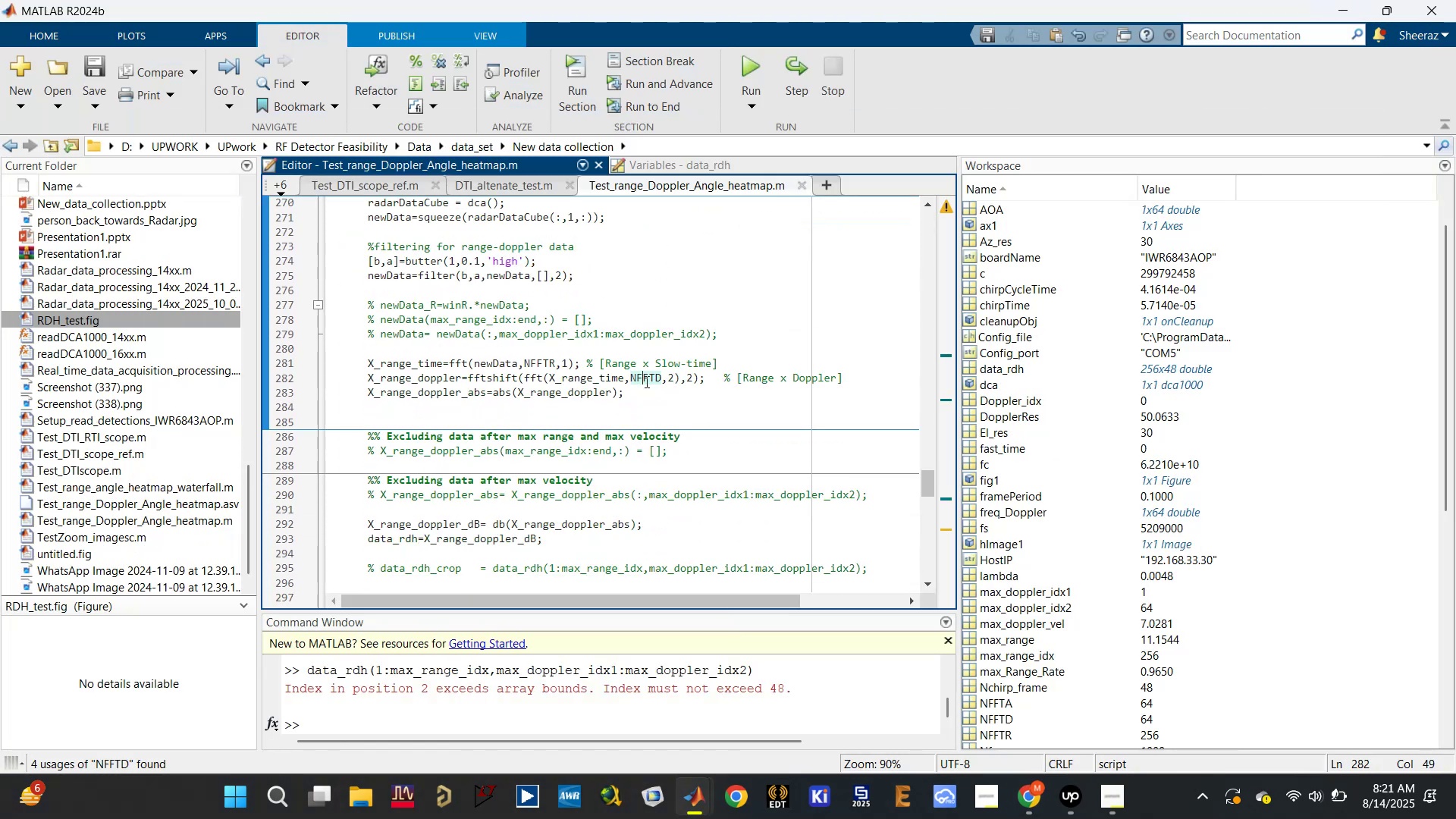 
scroll: coordinate [647, 384], scroll_direction: down, amount: 1.0
 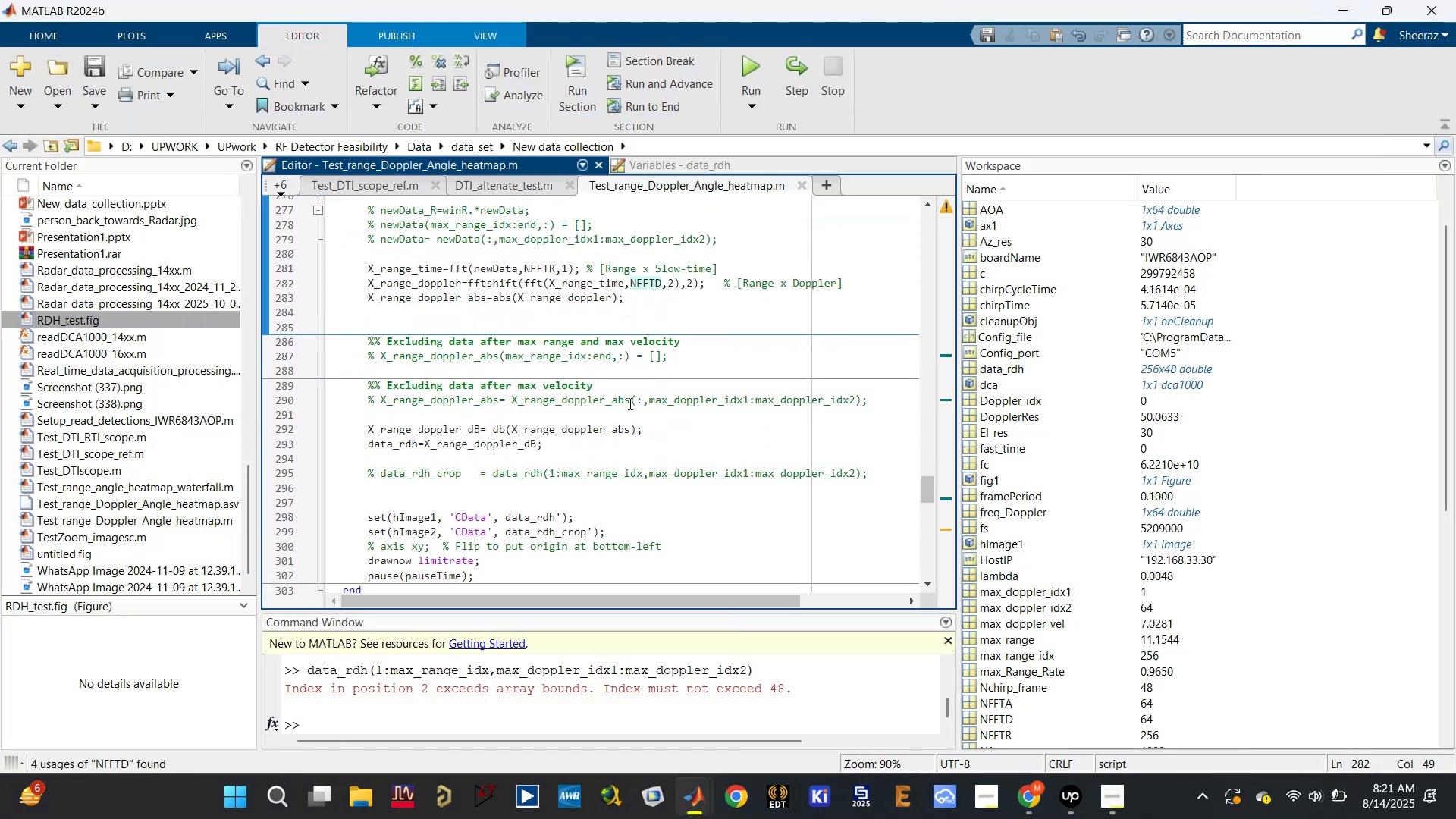 
left_click([610, 433])
 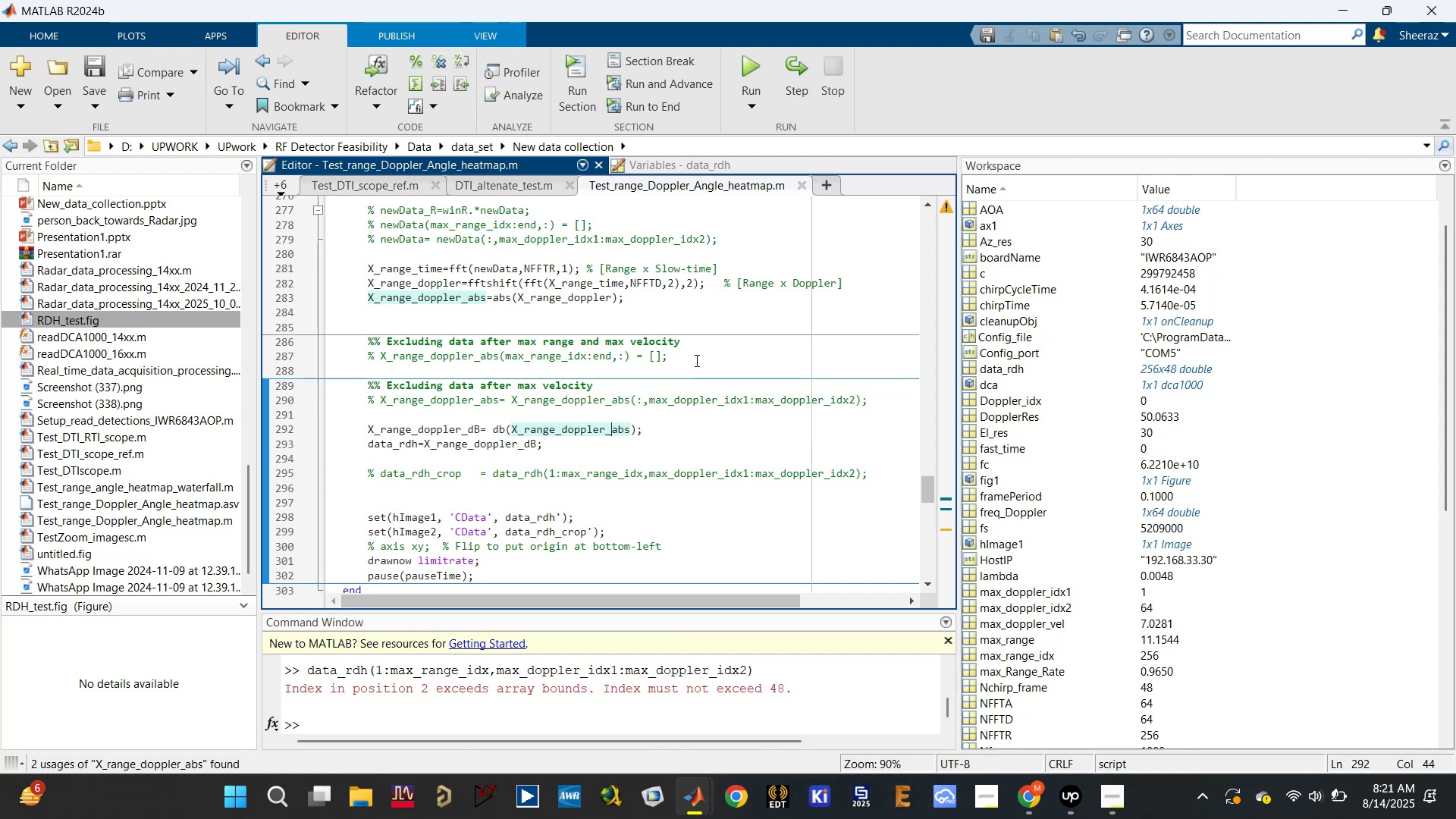 
left_click([651, 282])
 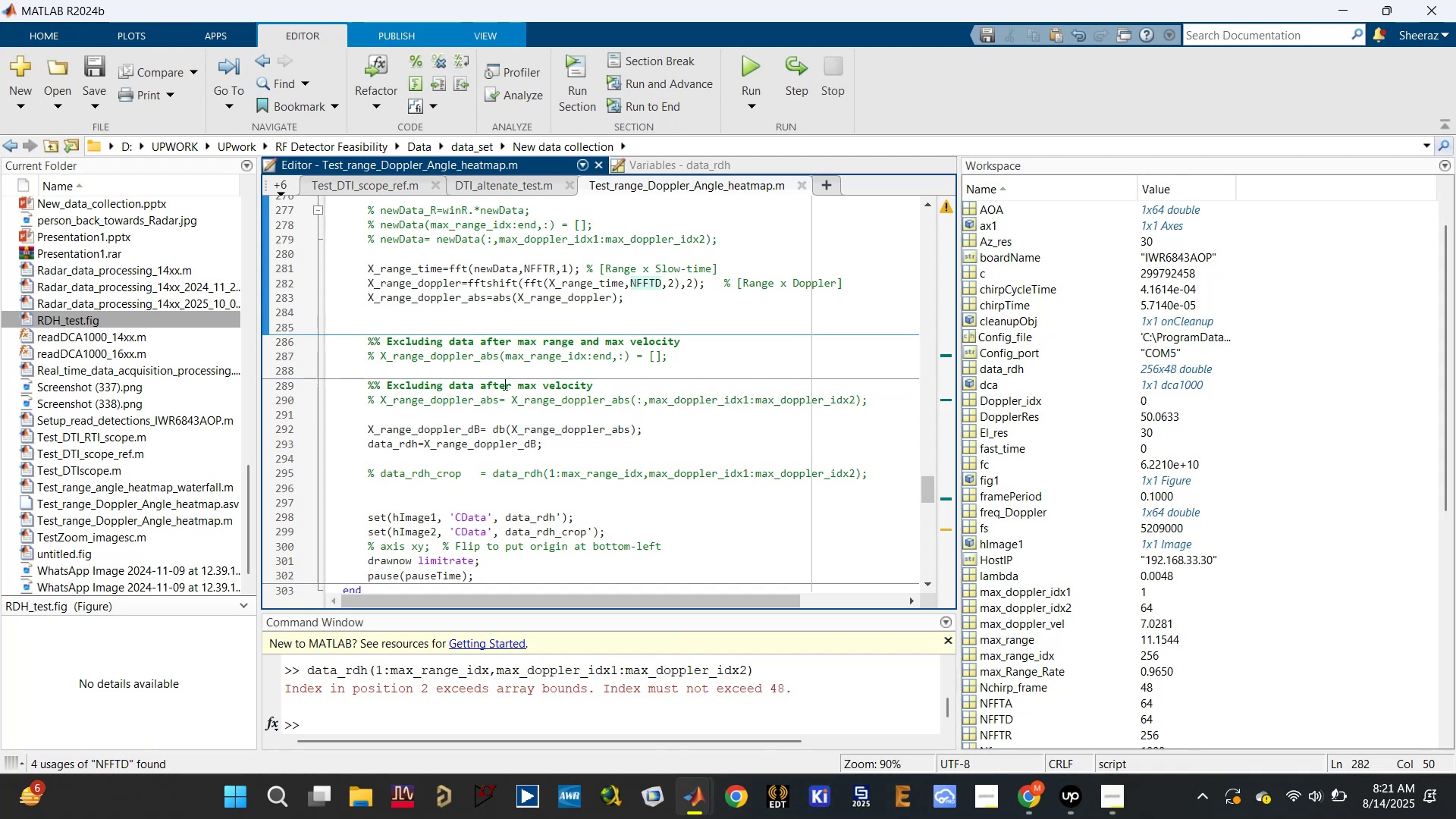 
double_click([494, 452])
 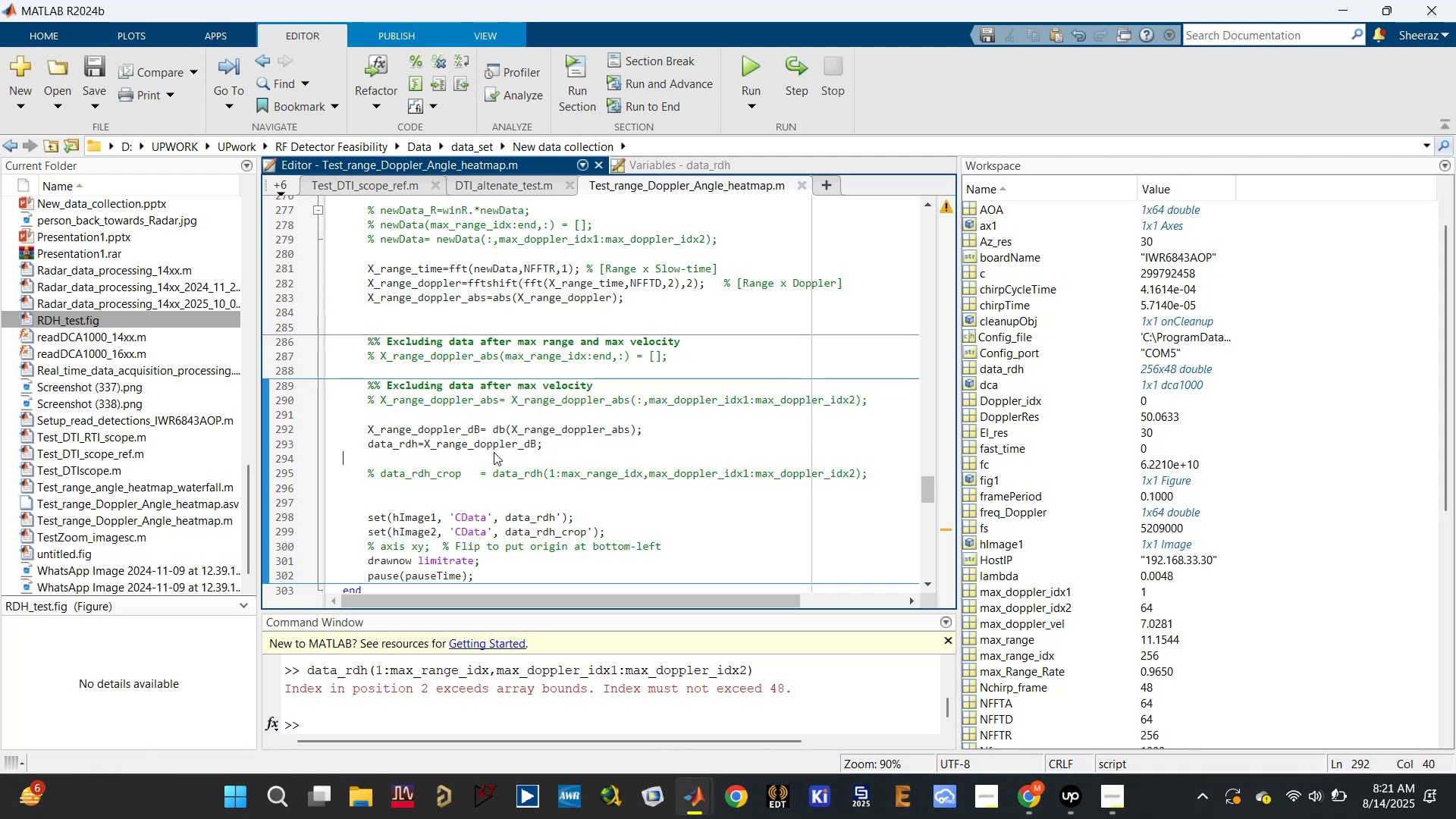 
scroll: coordinate [494, 459], scroll_direction: down, amount: 2.0
 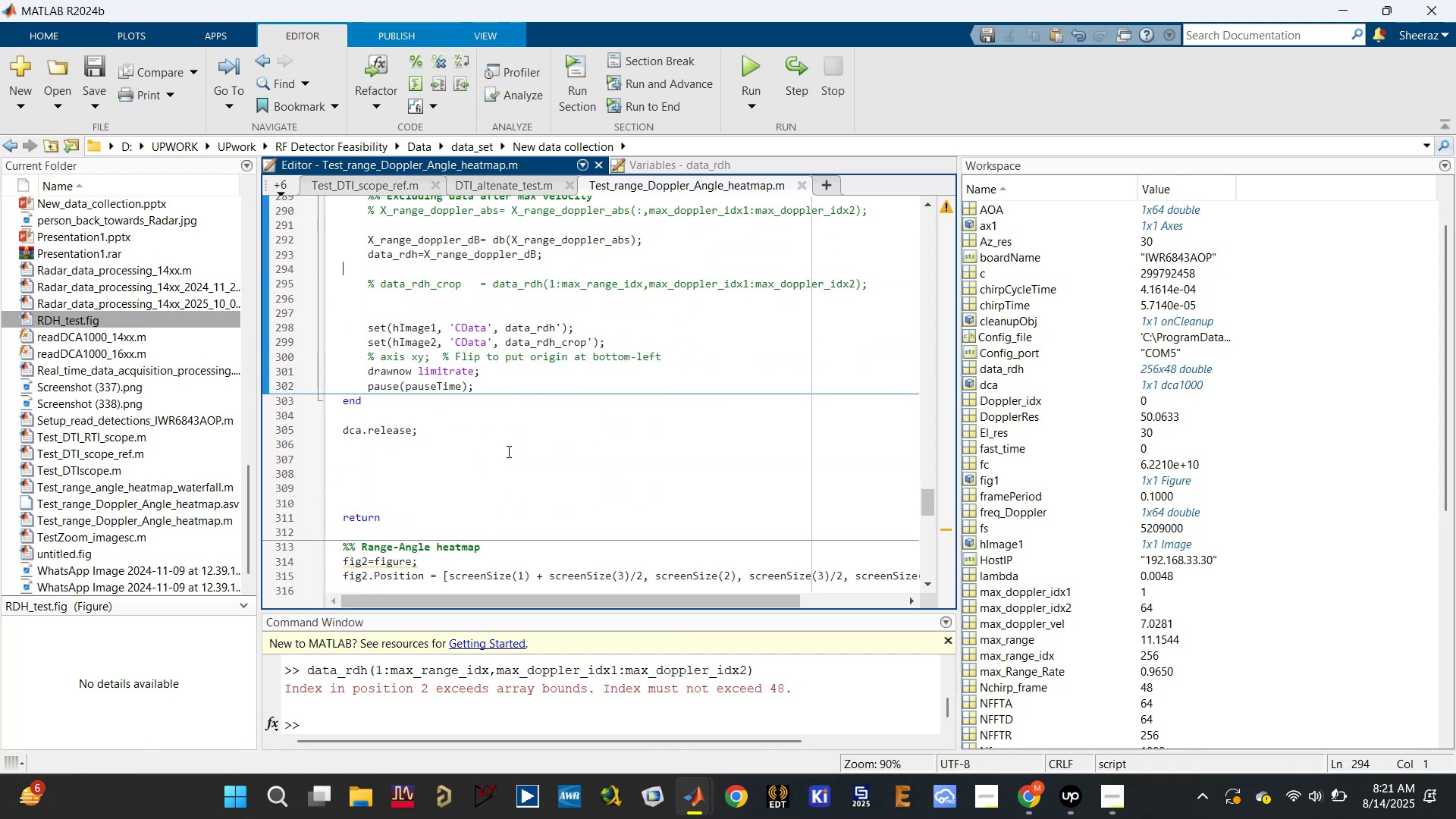 
scroll: coordinate [510, 449], scroll_direction: up, amount: 9.0
 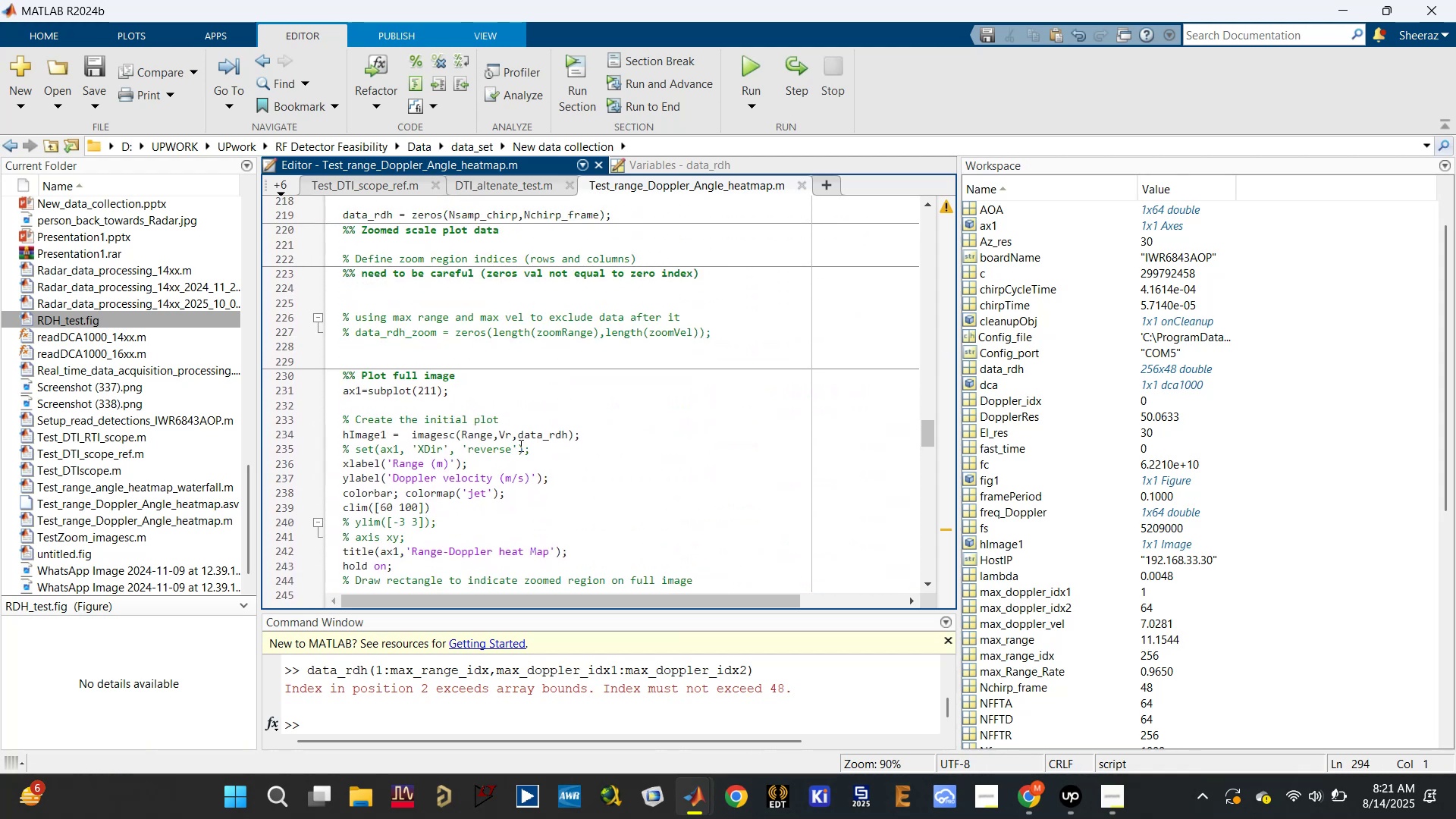 
left_click([540, 429])
 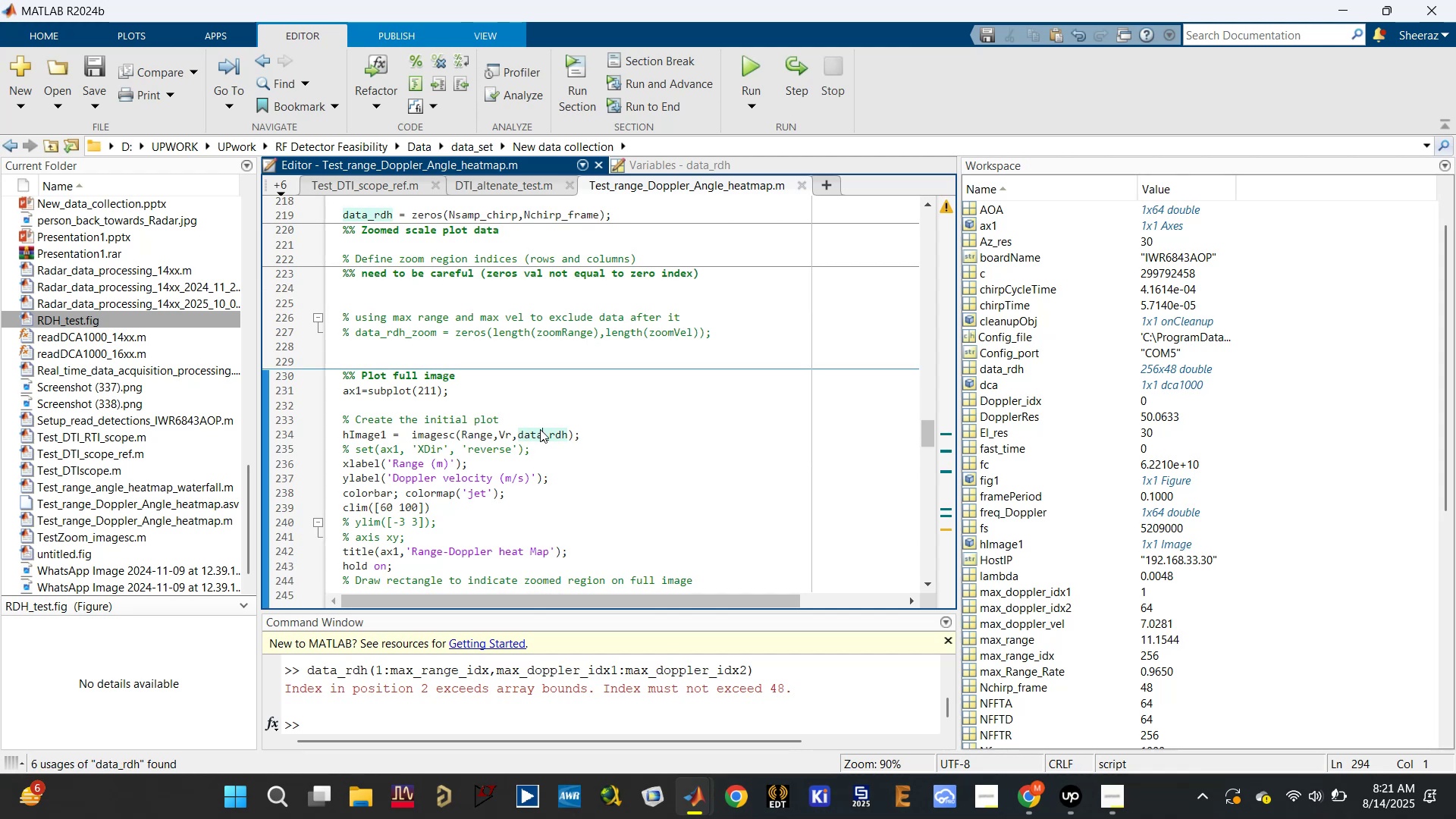 
scroll: coordinate [538, 429], scroll_direction: up, amount: 3.0
 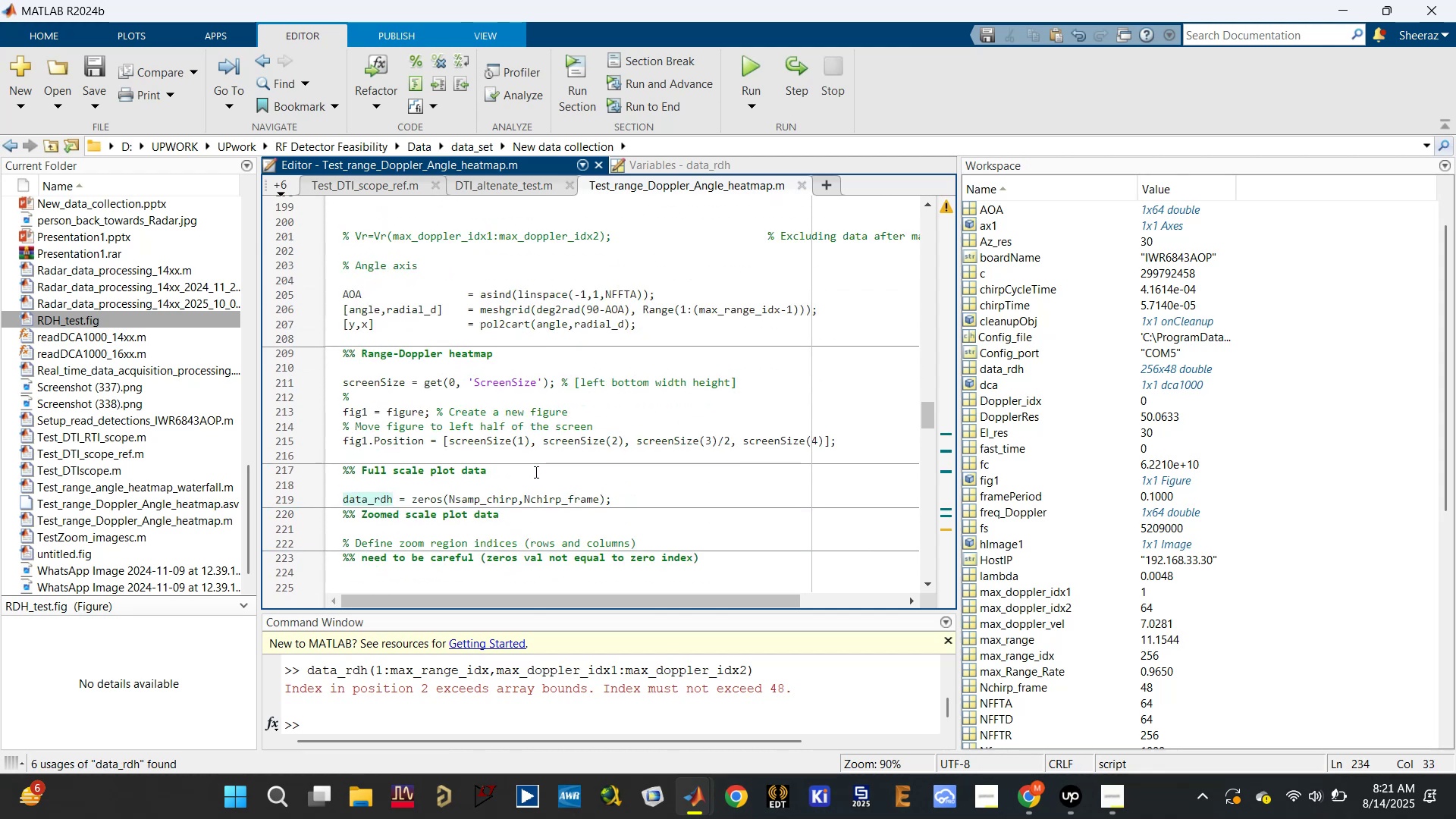 
left_click([550, 497])
 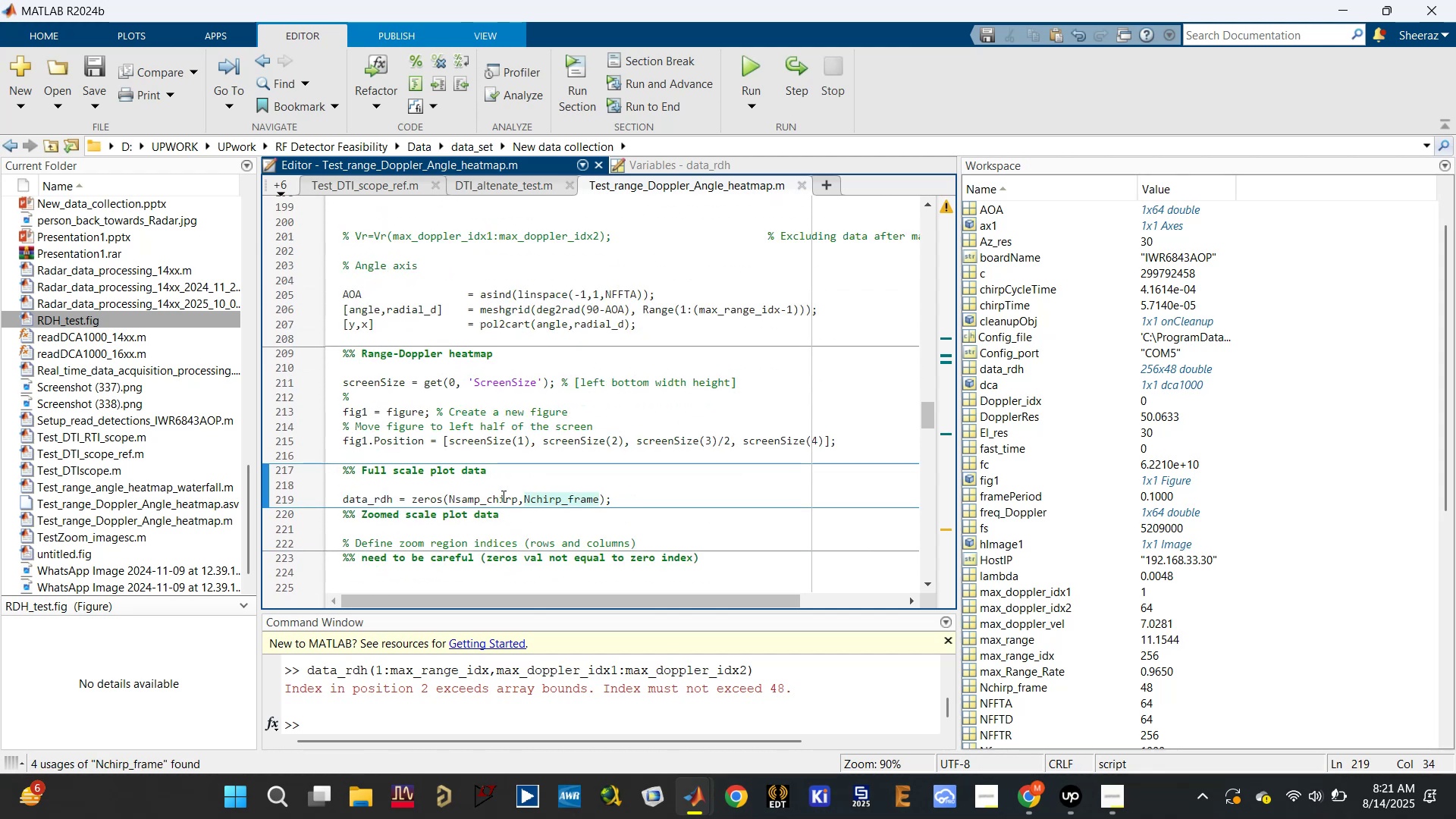 
scroll: coordinate [500, 497], scroll_direction: down, amount: 1.0
 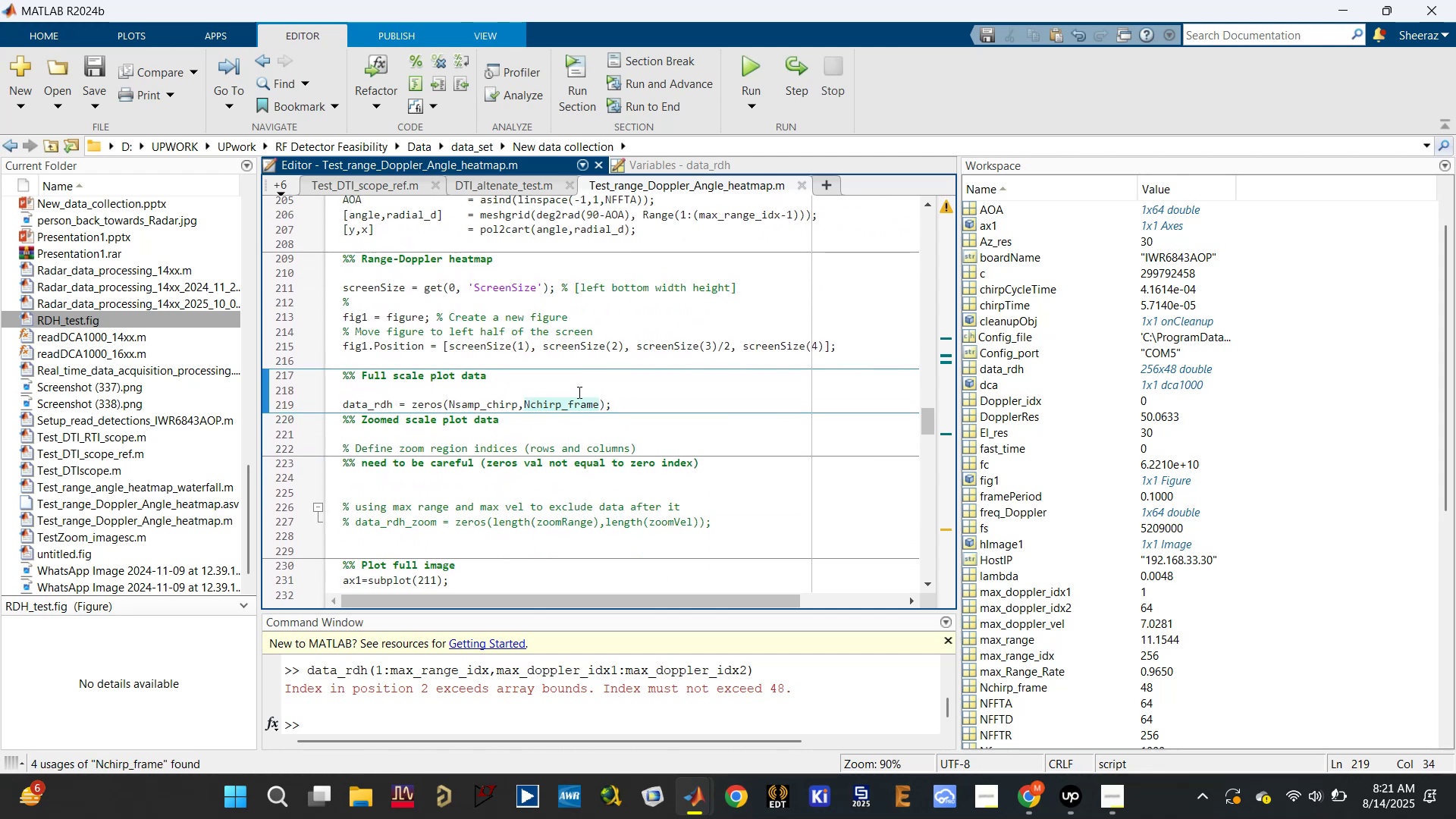 
double_click([560, 404])
 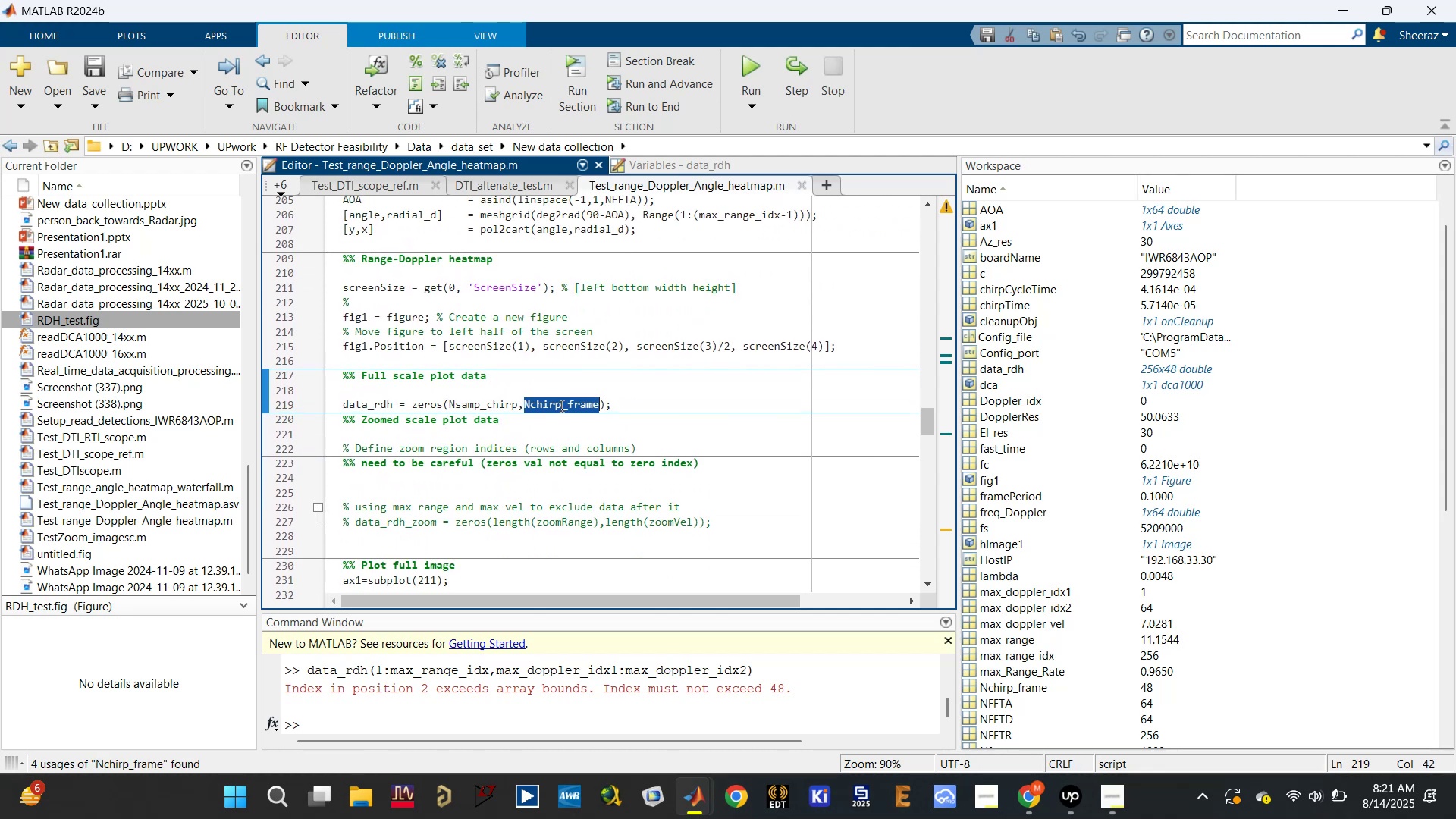 
type(NFFTD)
 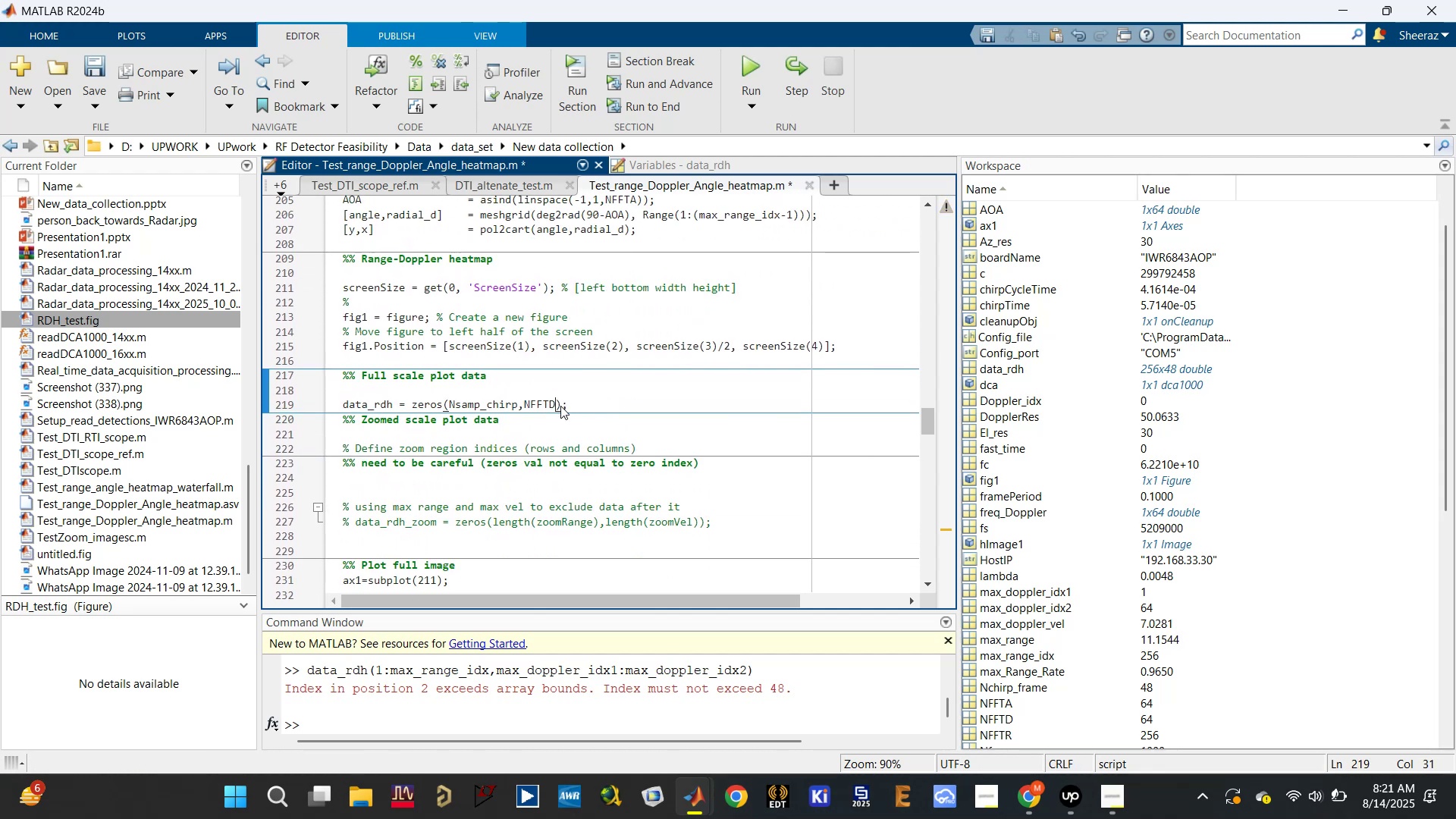 
key(Control+S)
 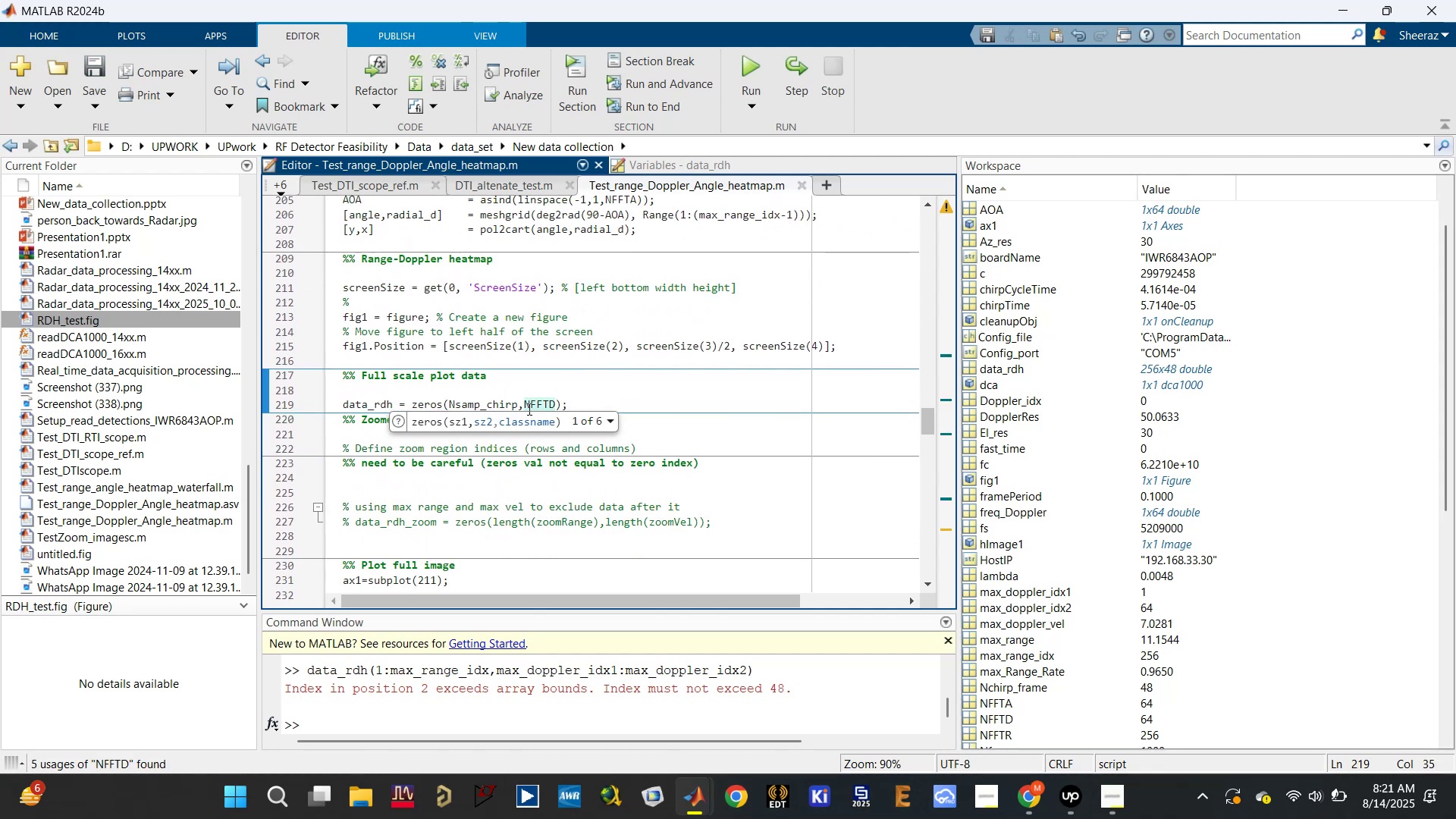 
left_click([500, 410])
 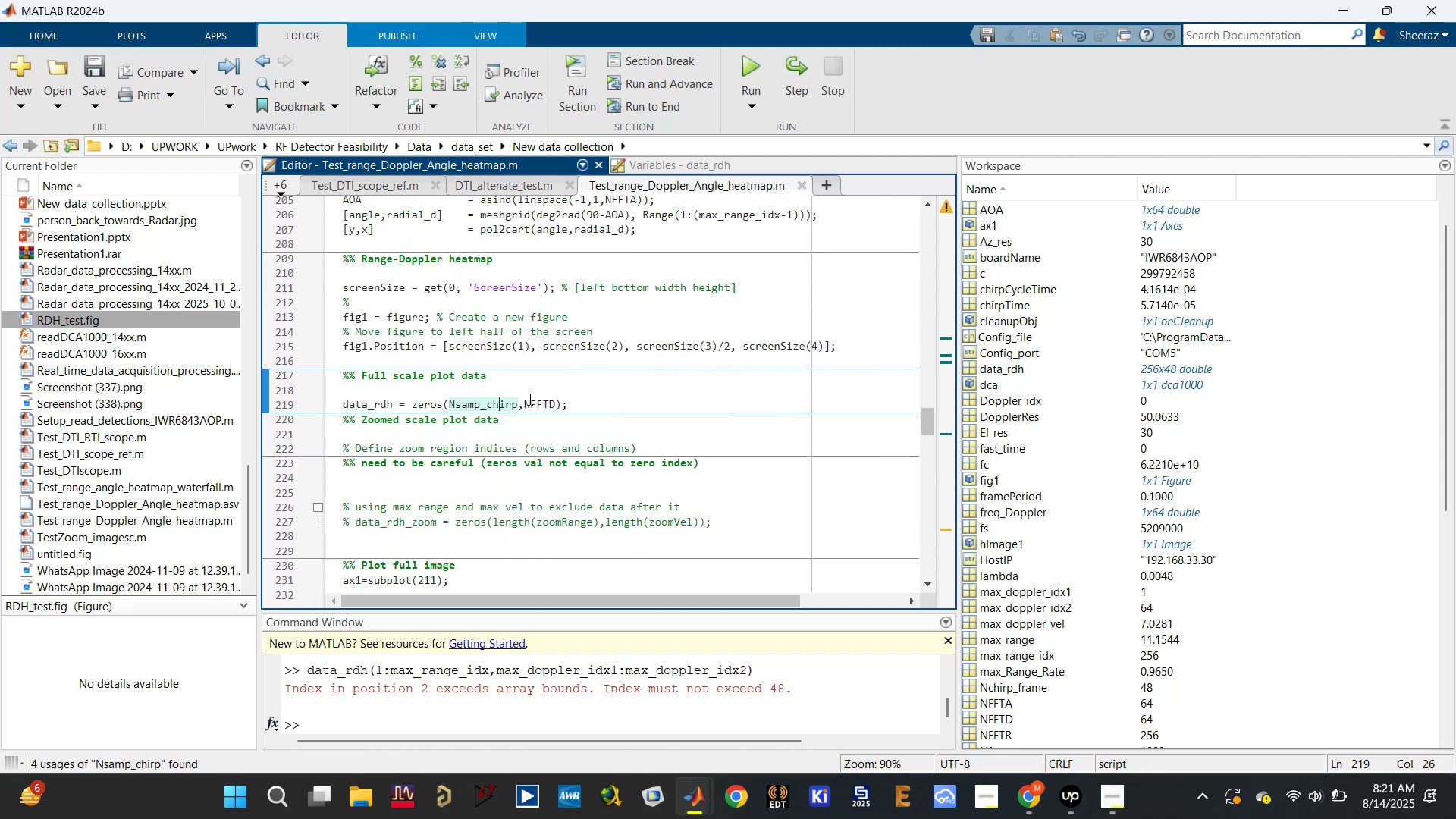 
left_click([548, 404])
 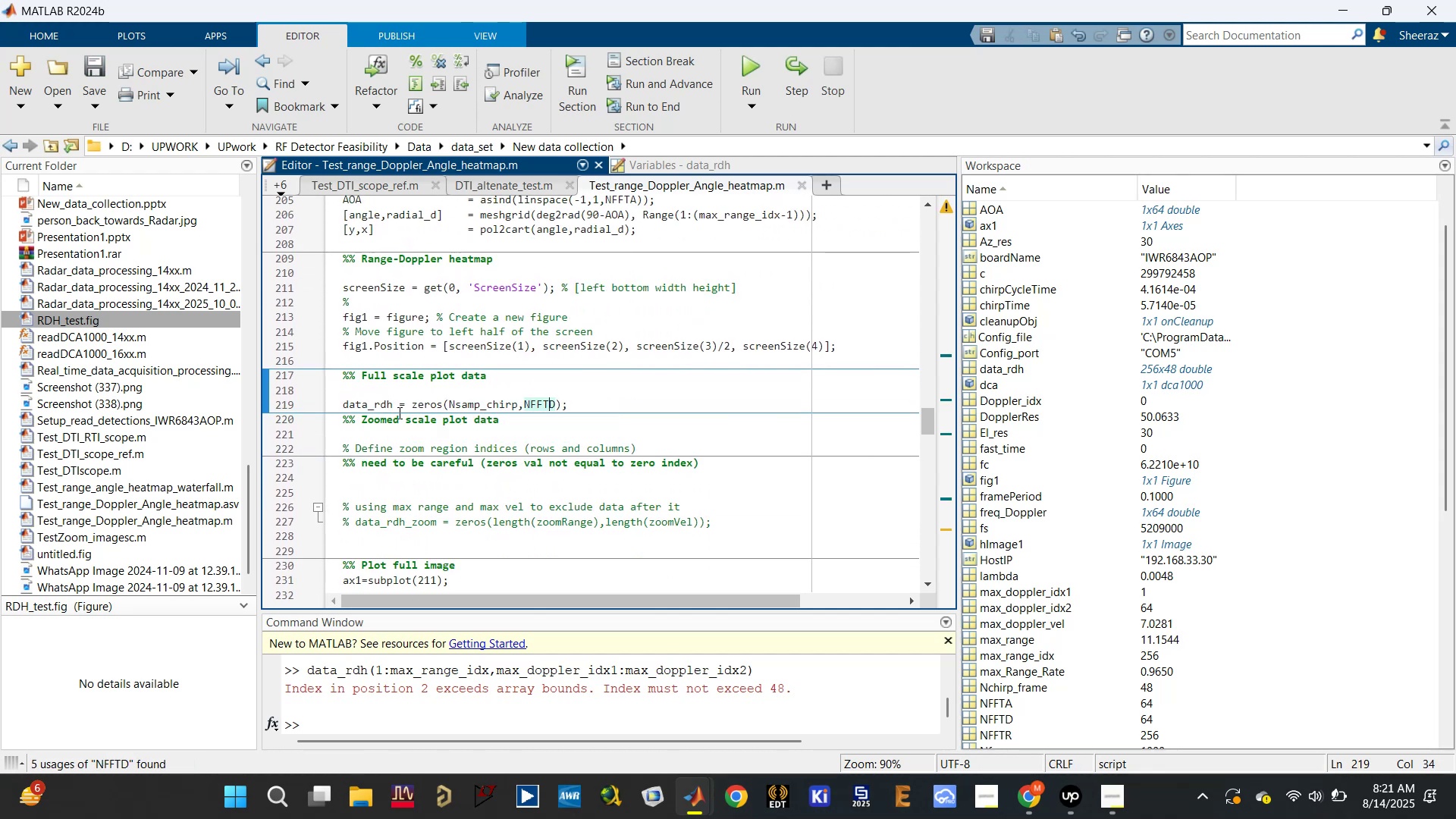 
left_click([386, 408])
 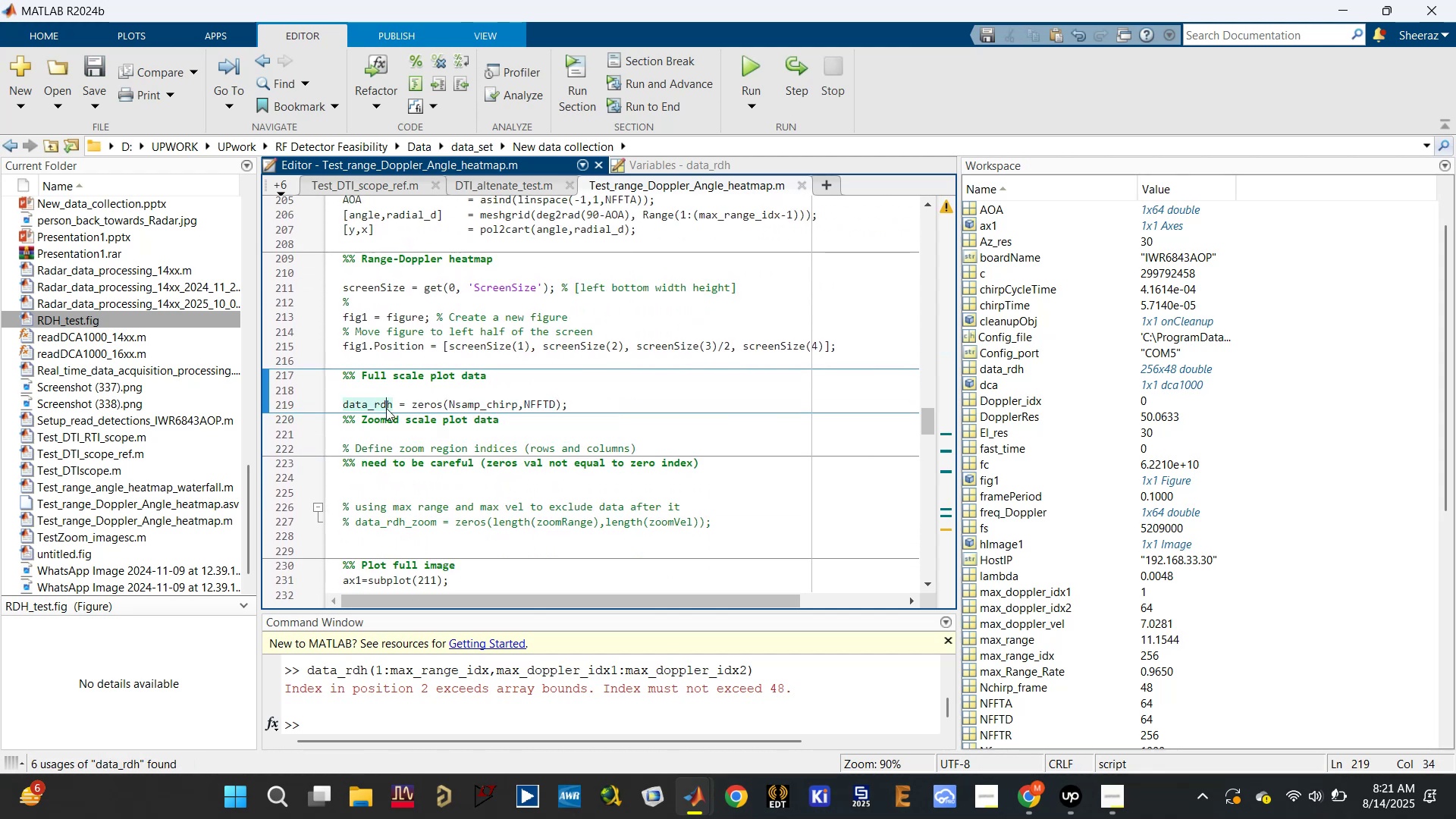 
key(Control+ControlLeft)
 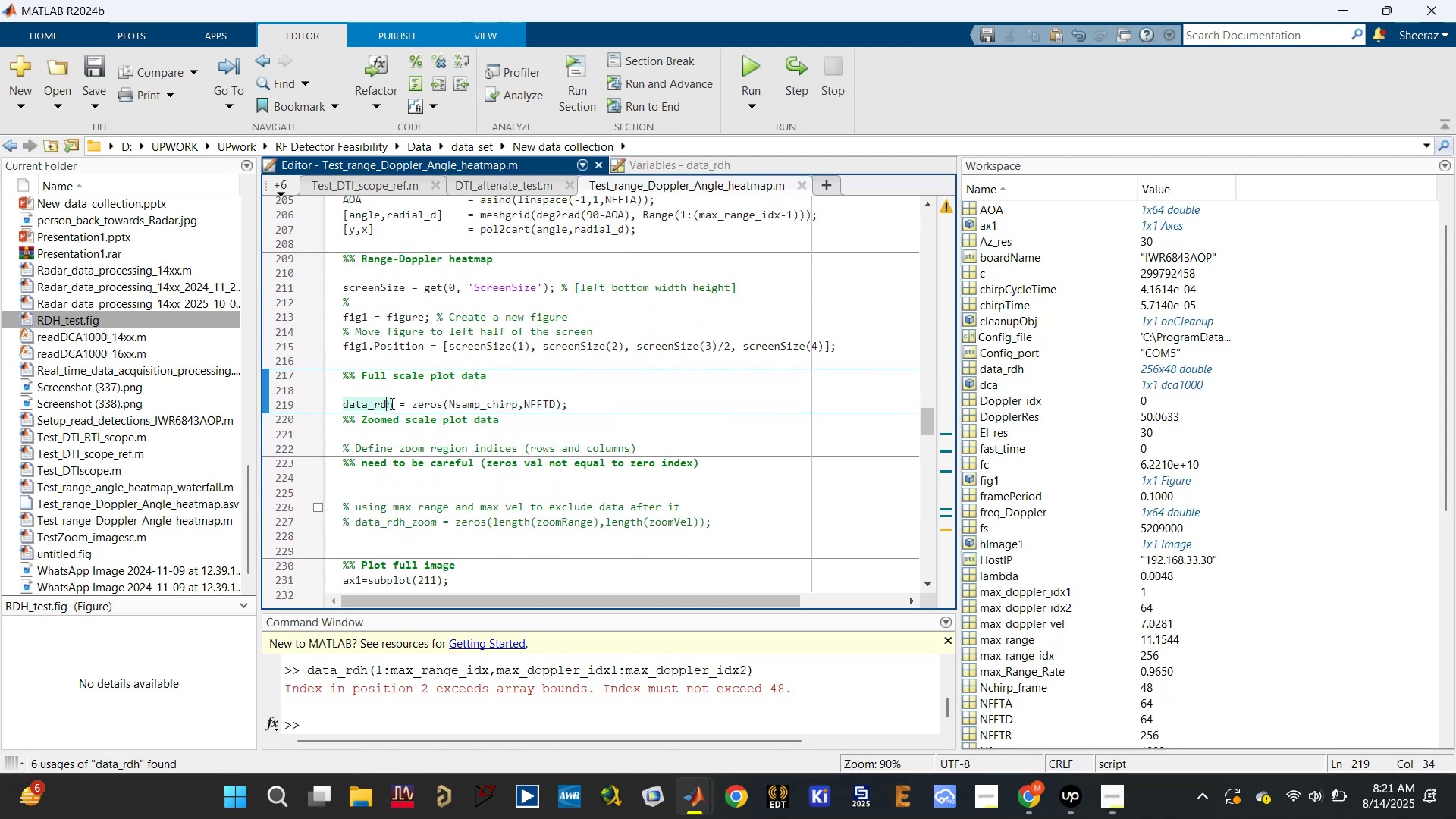 
key(Control+S)
 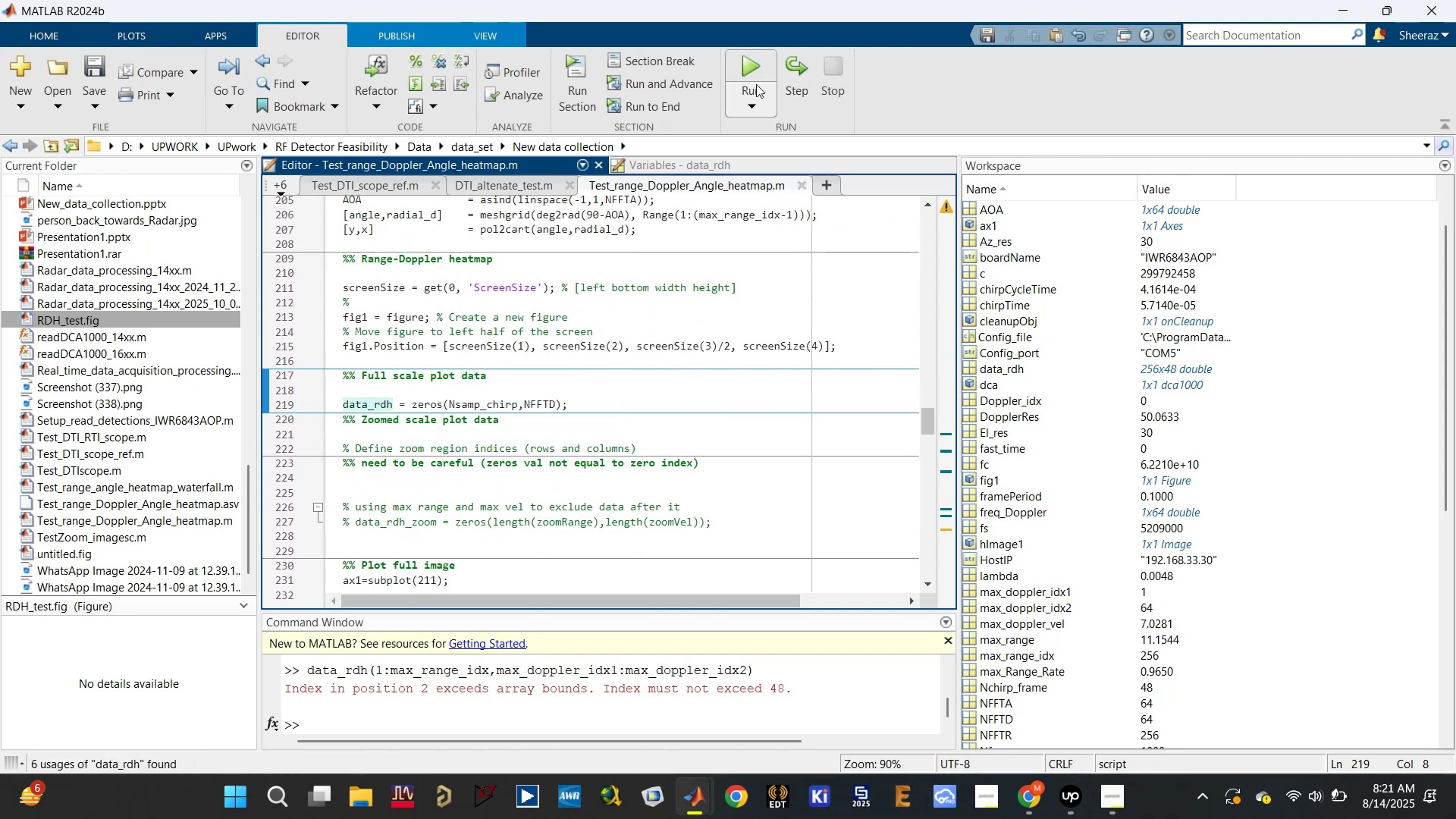 
left_click([752, 75])
 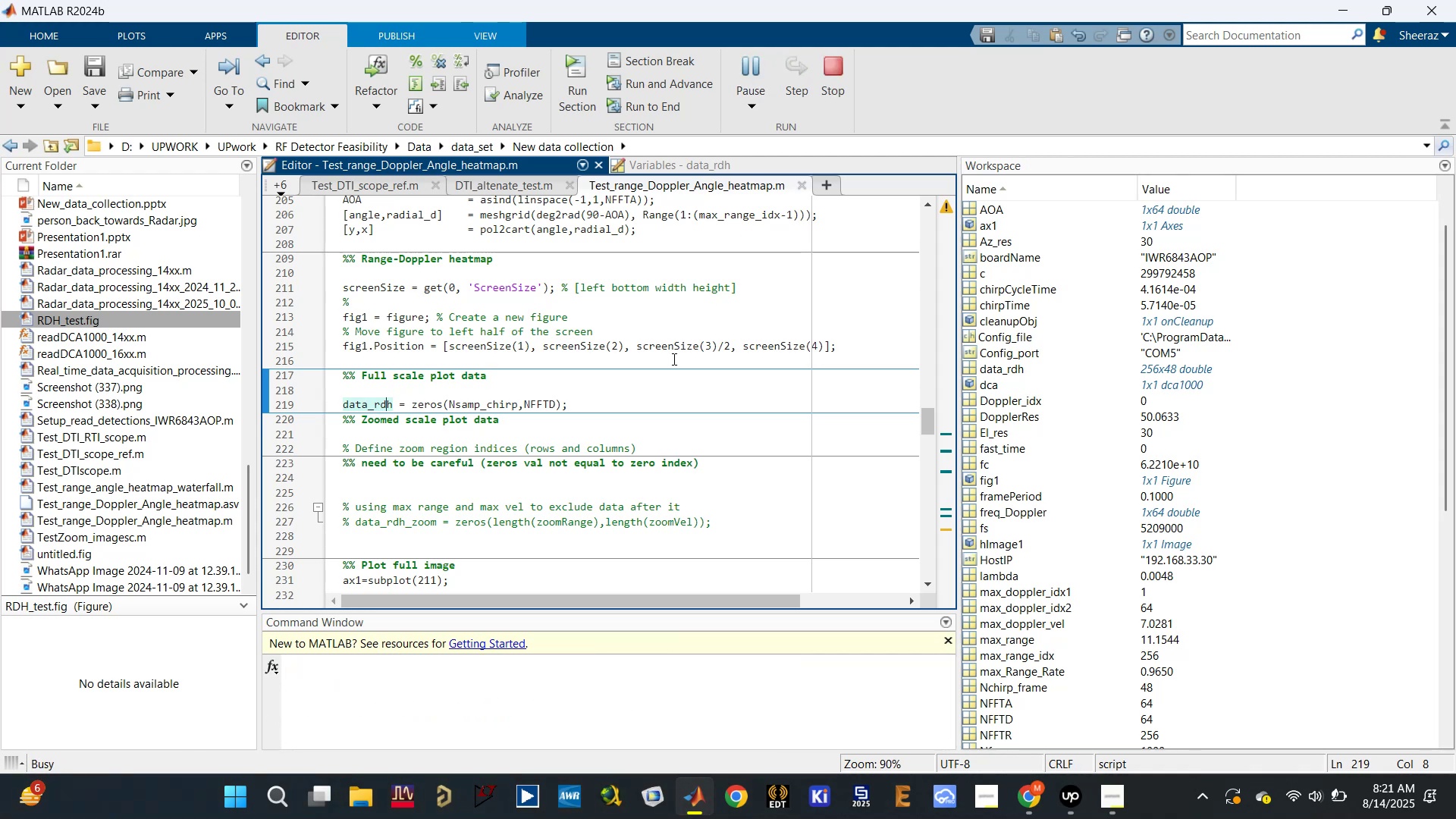 
wait(11.84)
 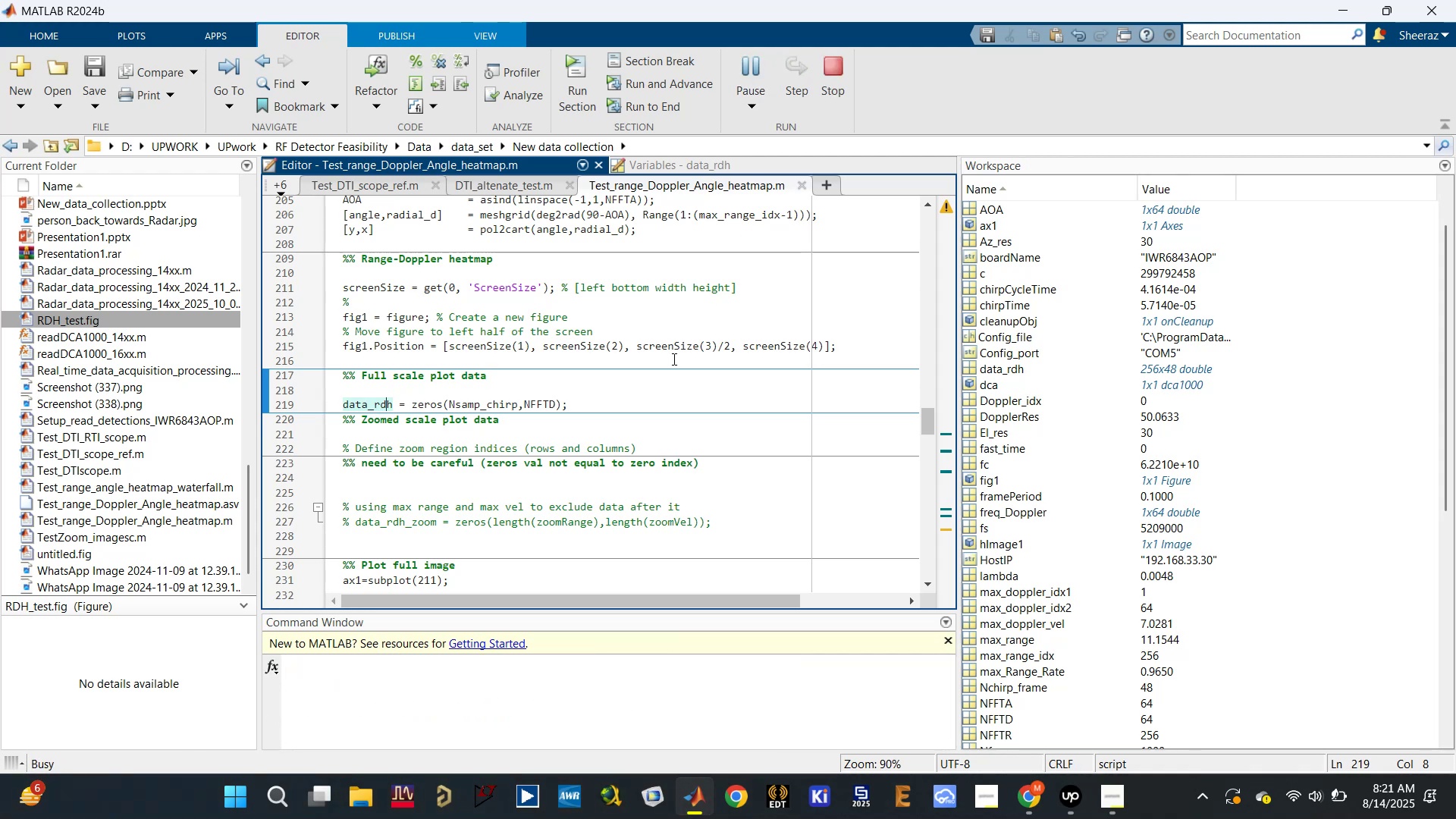 
left_click([632, 373])
 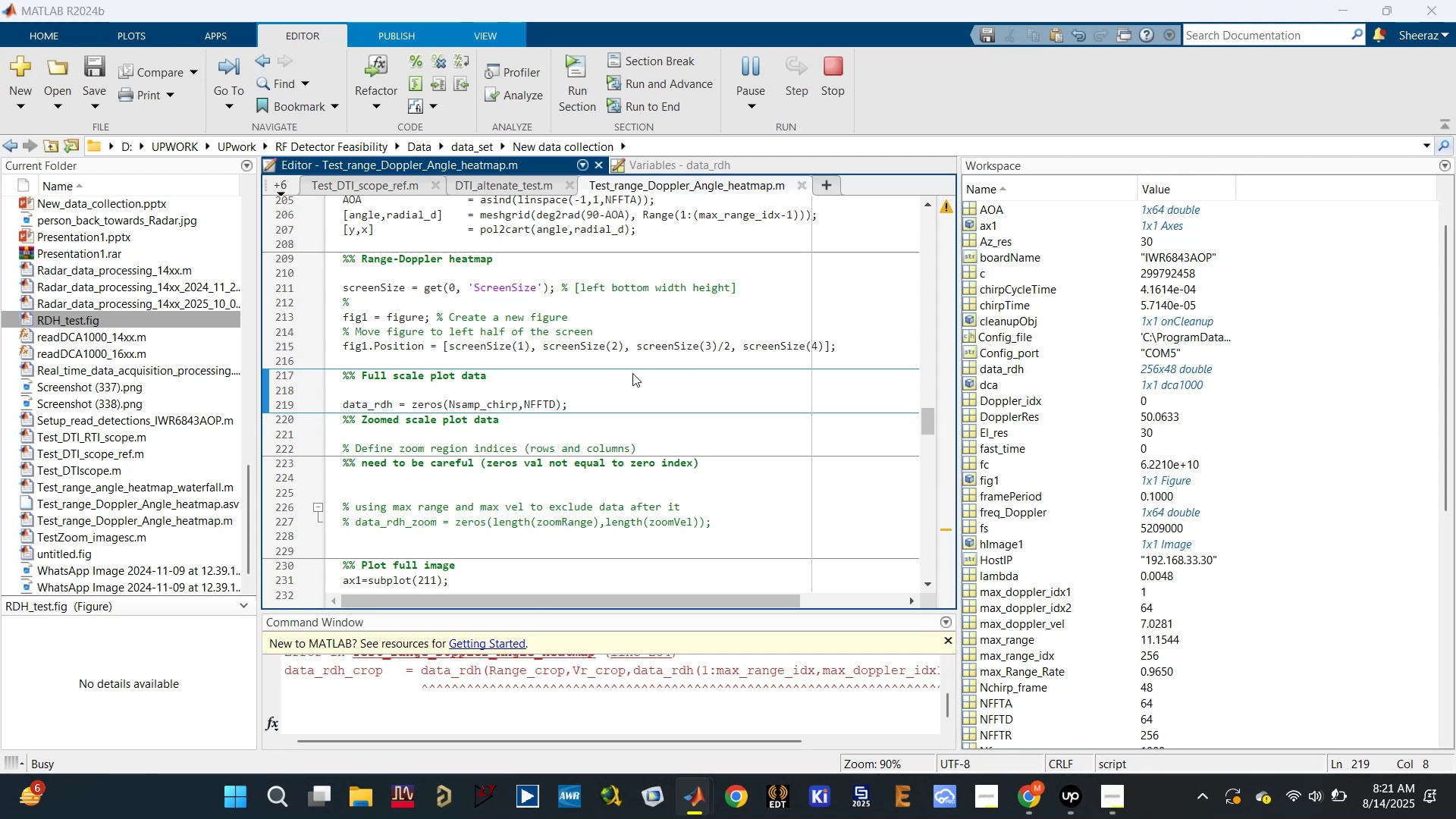 
key(Space)
 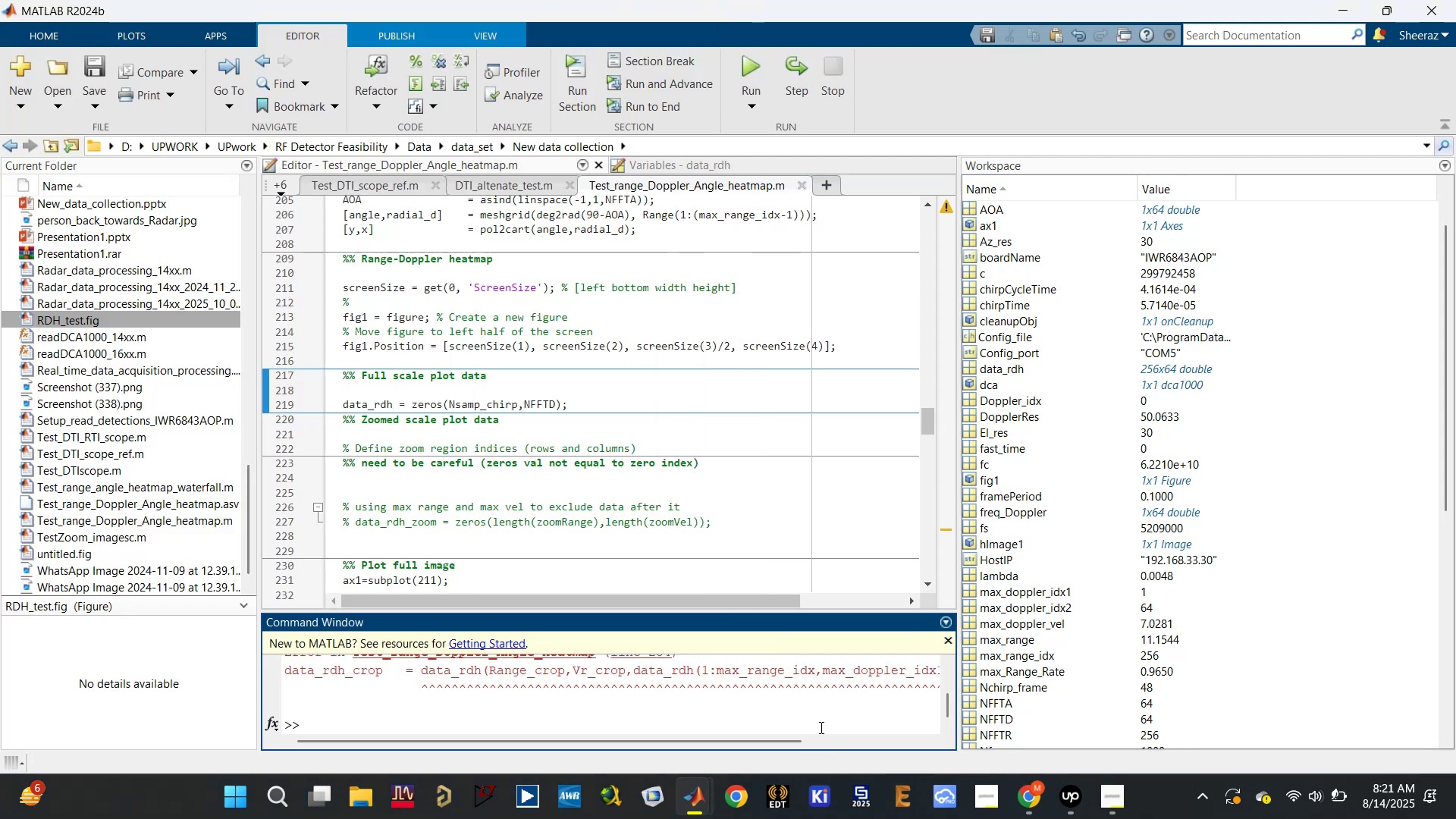 
scroll: coordinate [728, 701], scroll_direction: up, amount: 2.0
 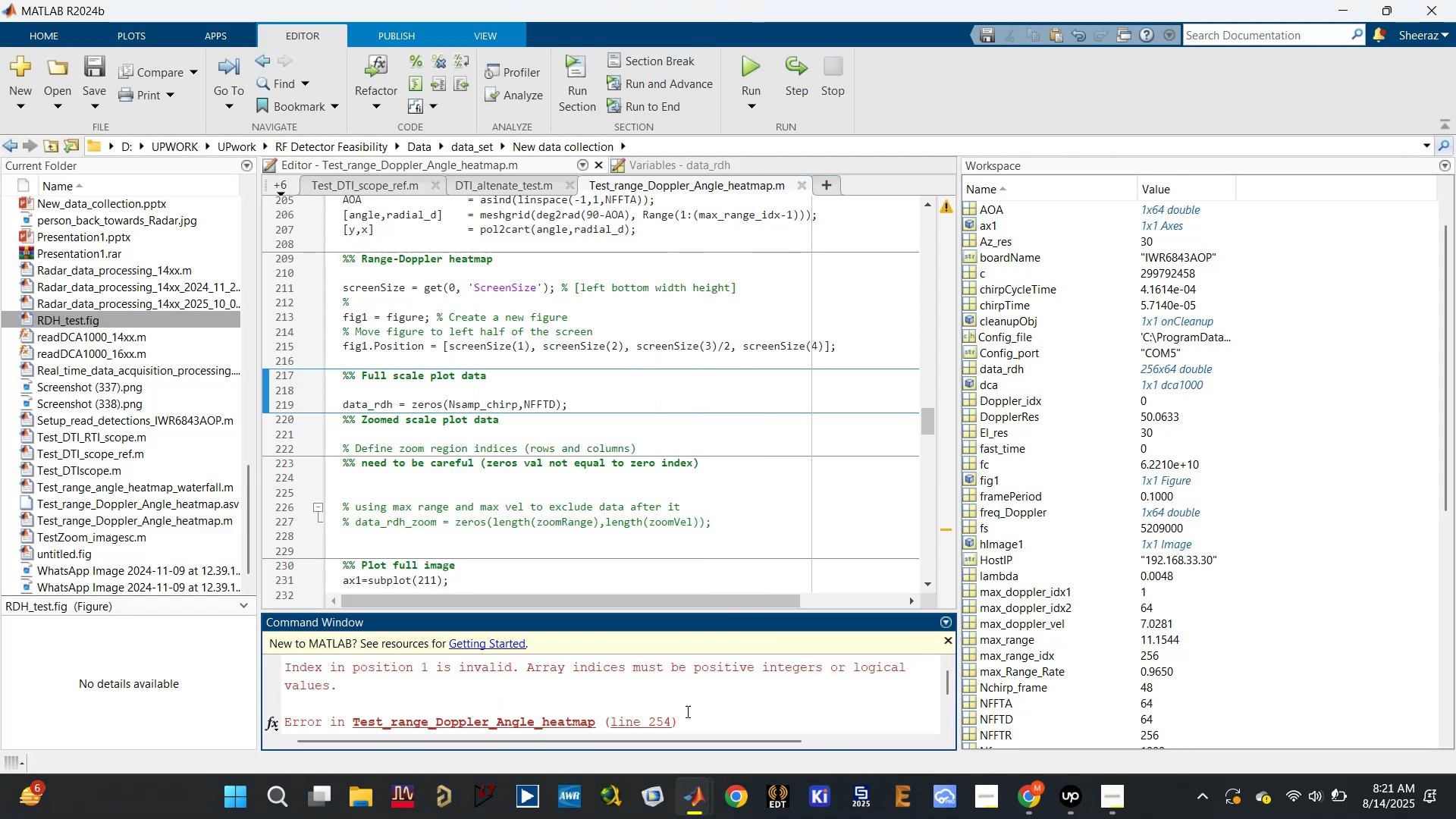 
left_click([646, 718])
 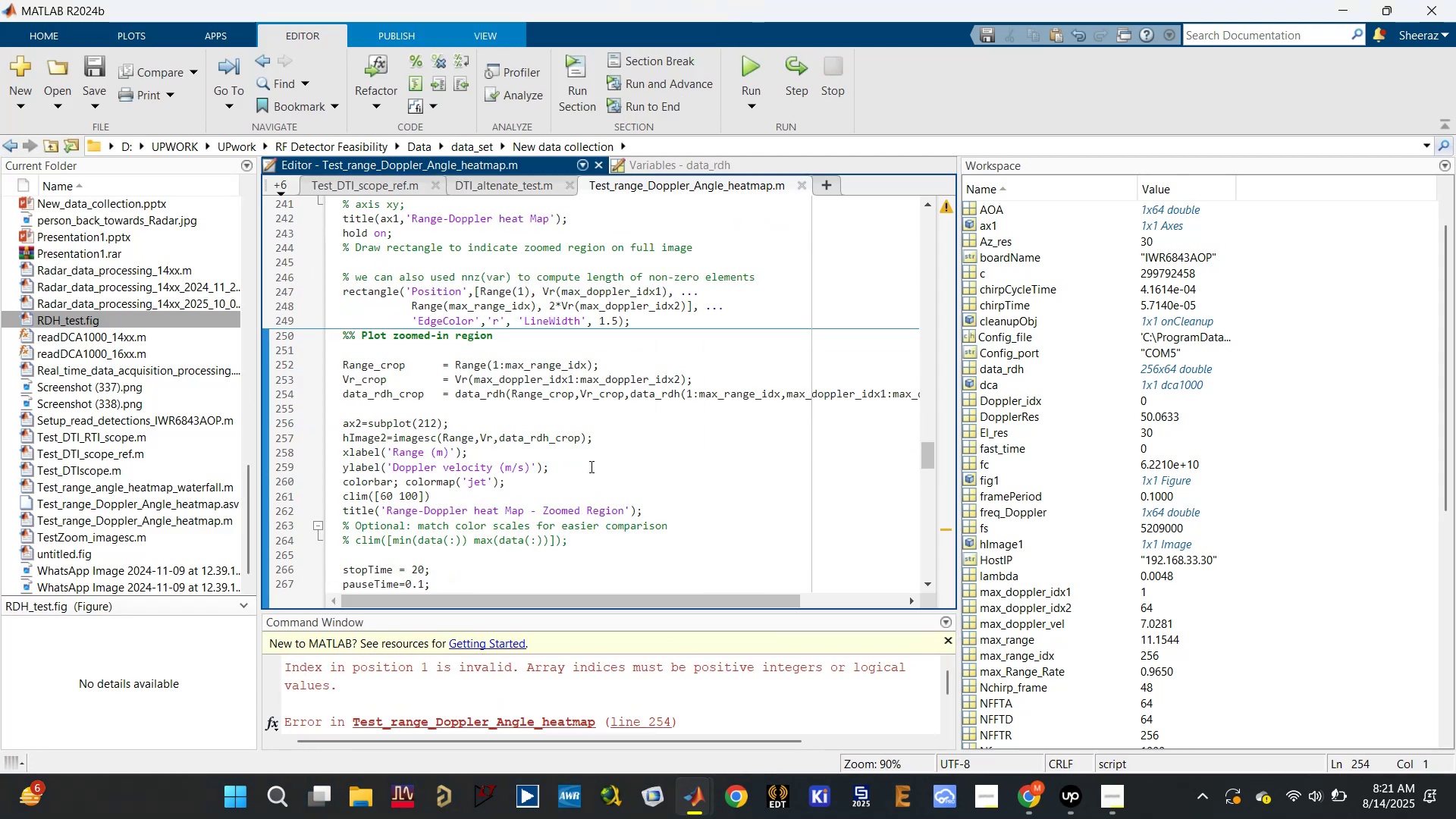 
scroll: coordinate [613, 697], scroll_direction: down, amount: 1.0
 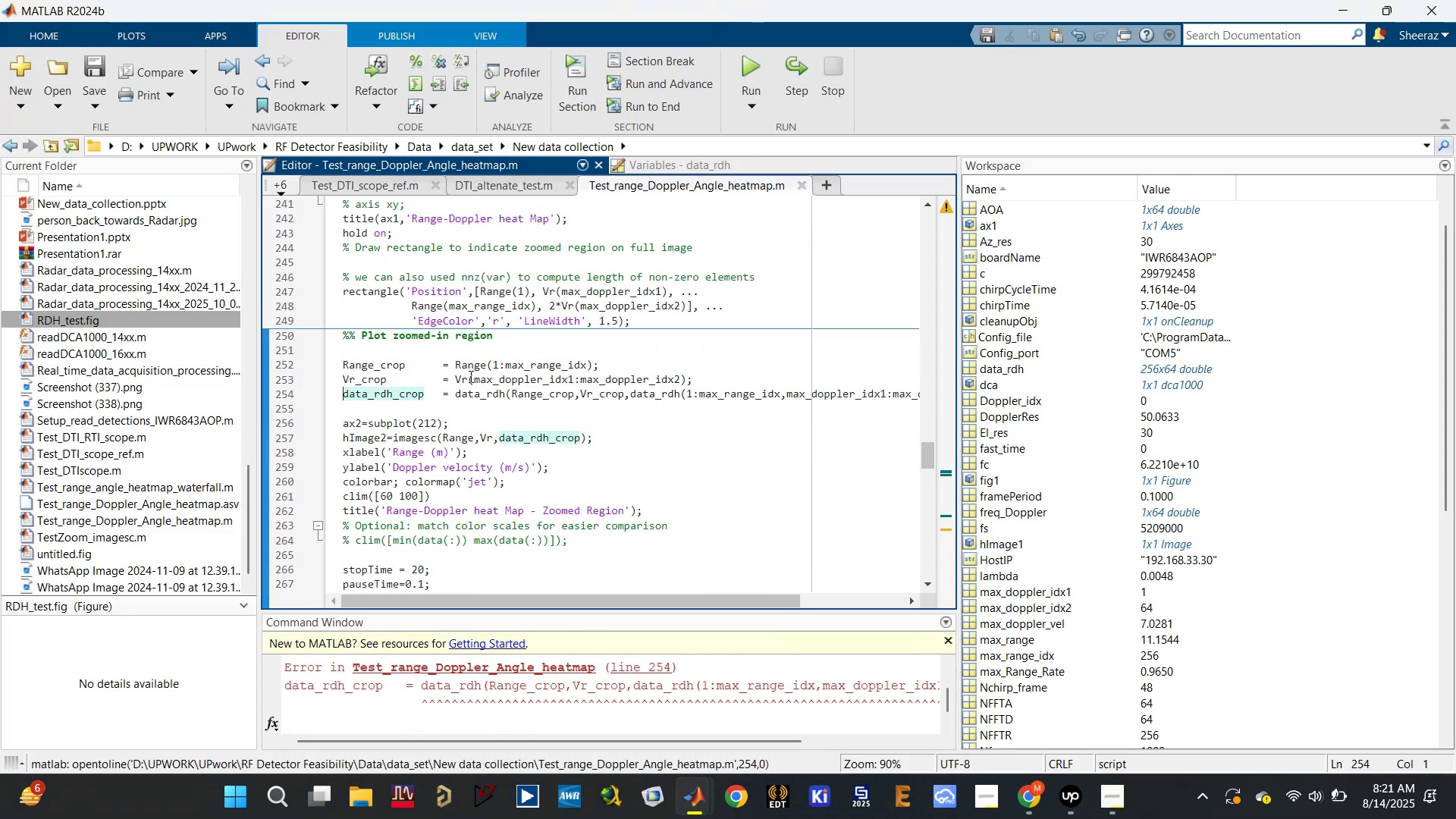 
scroll: coordinate [1043, 578], scroll_direction: up, amount: 5.0
 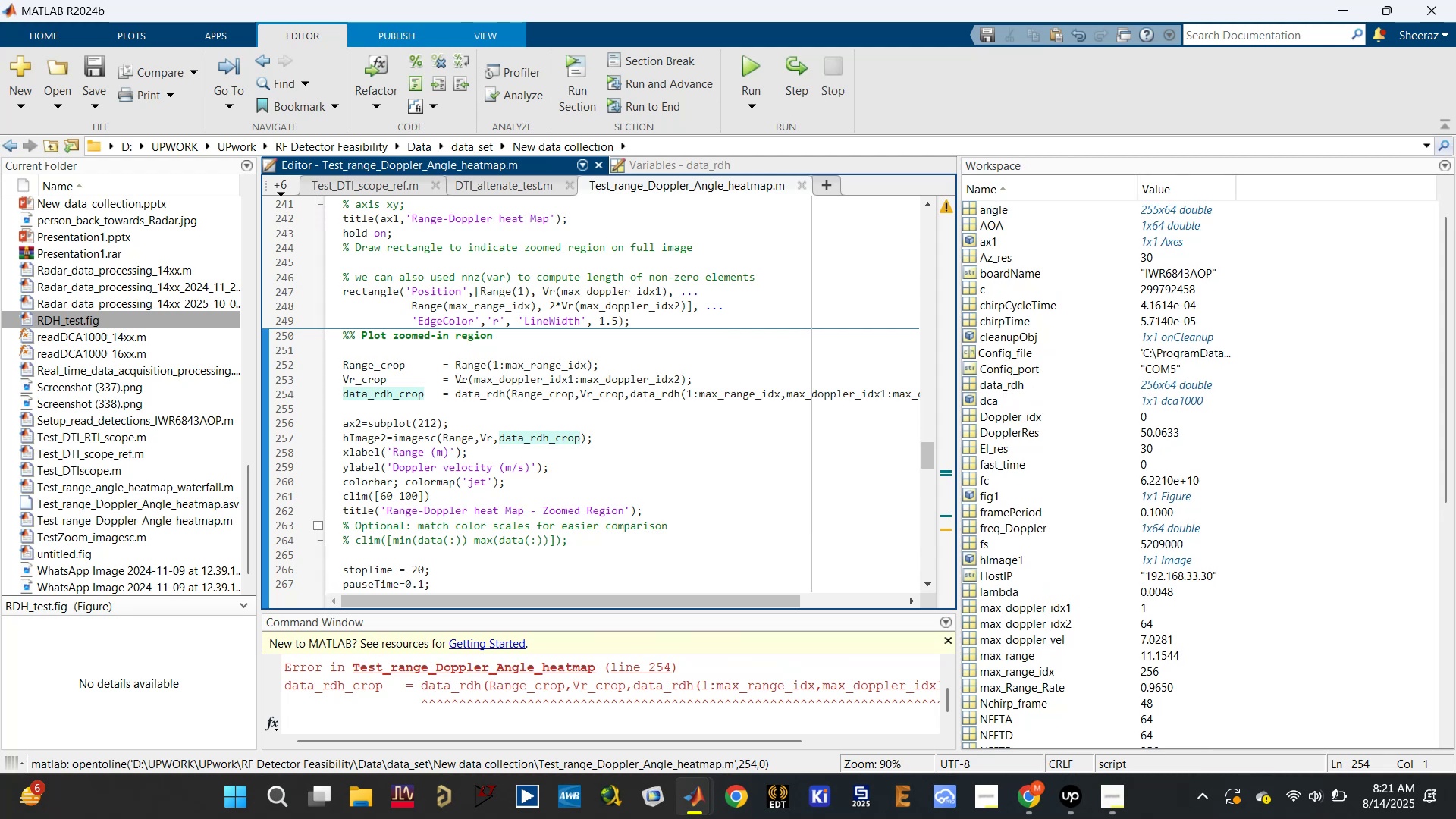 
left_click([535, 395])
 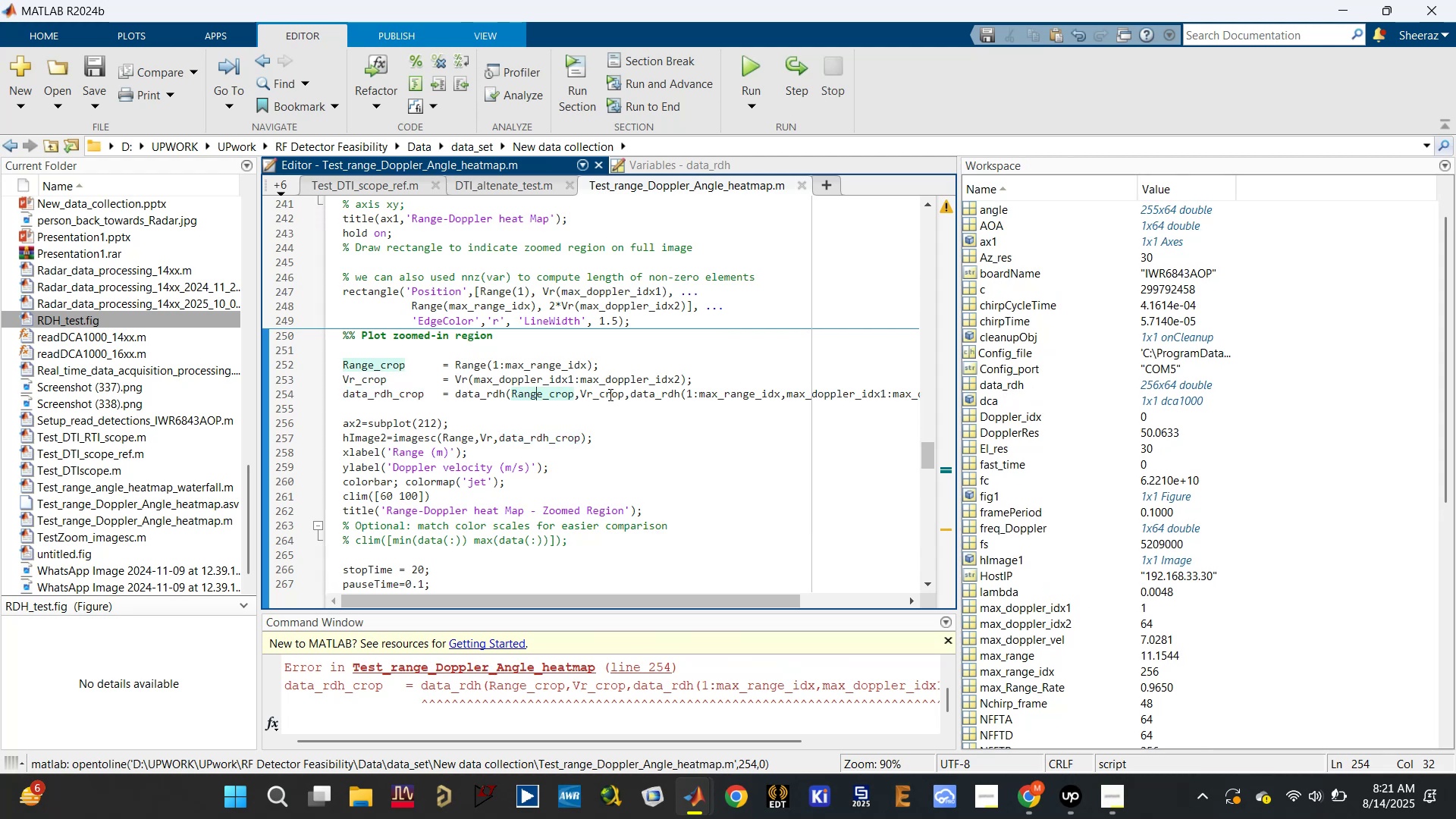 
left_click([620, 394])
 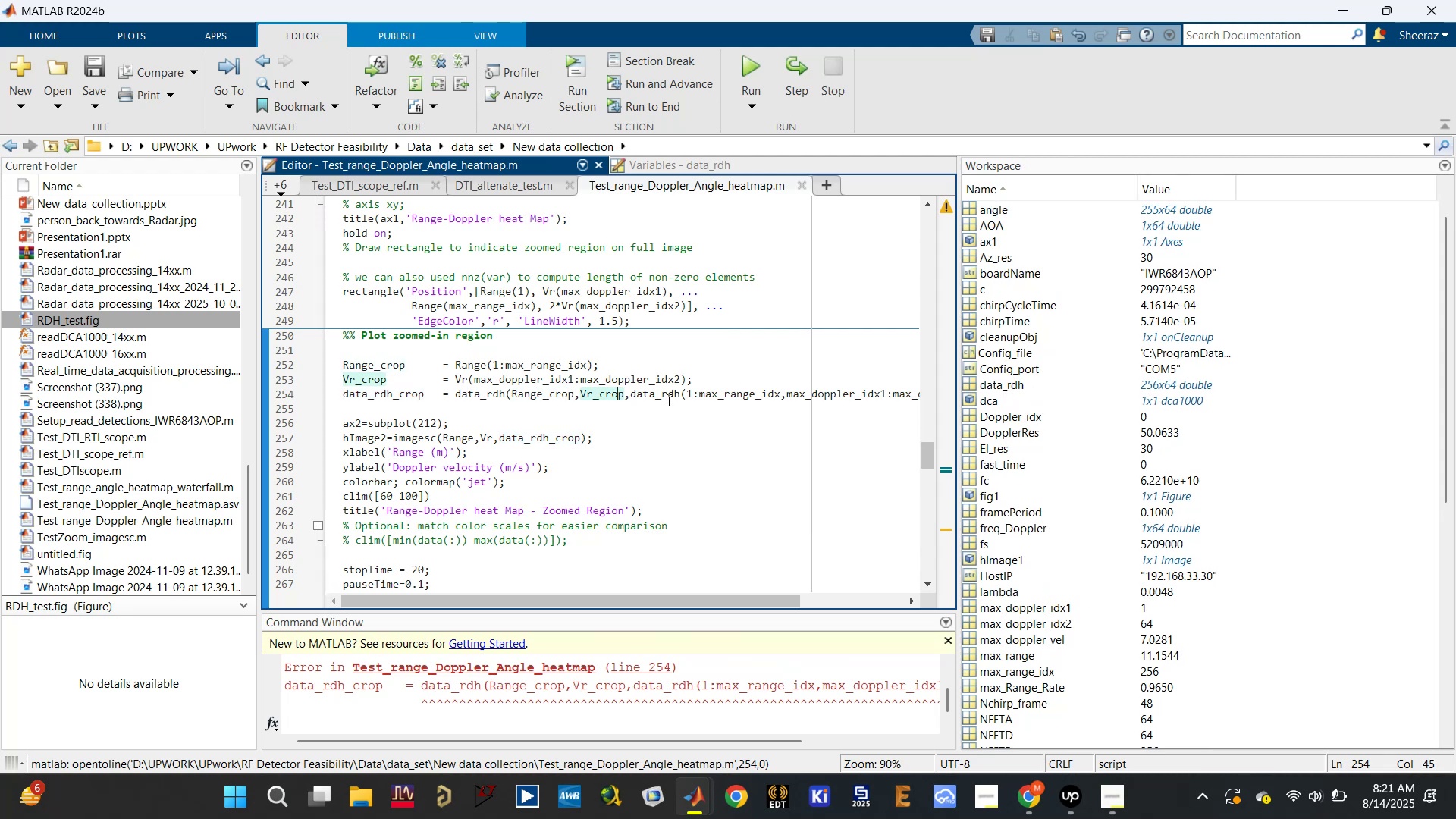 
left_click([668, 400])
 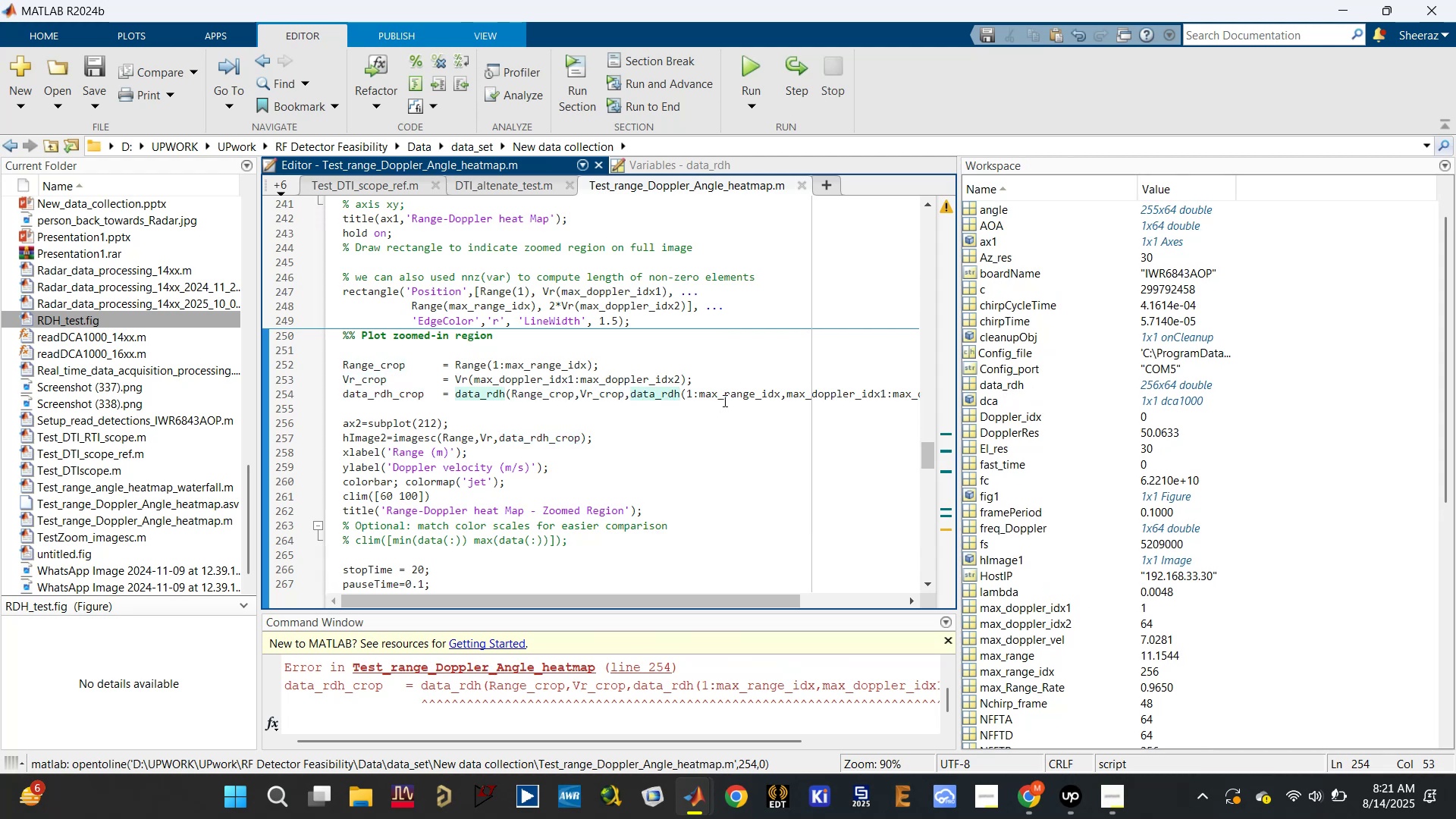 
left_click([724, 395])
 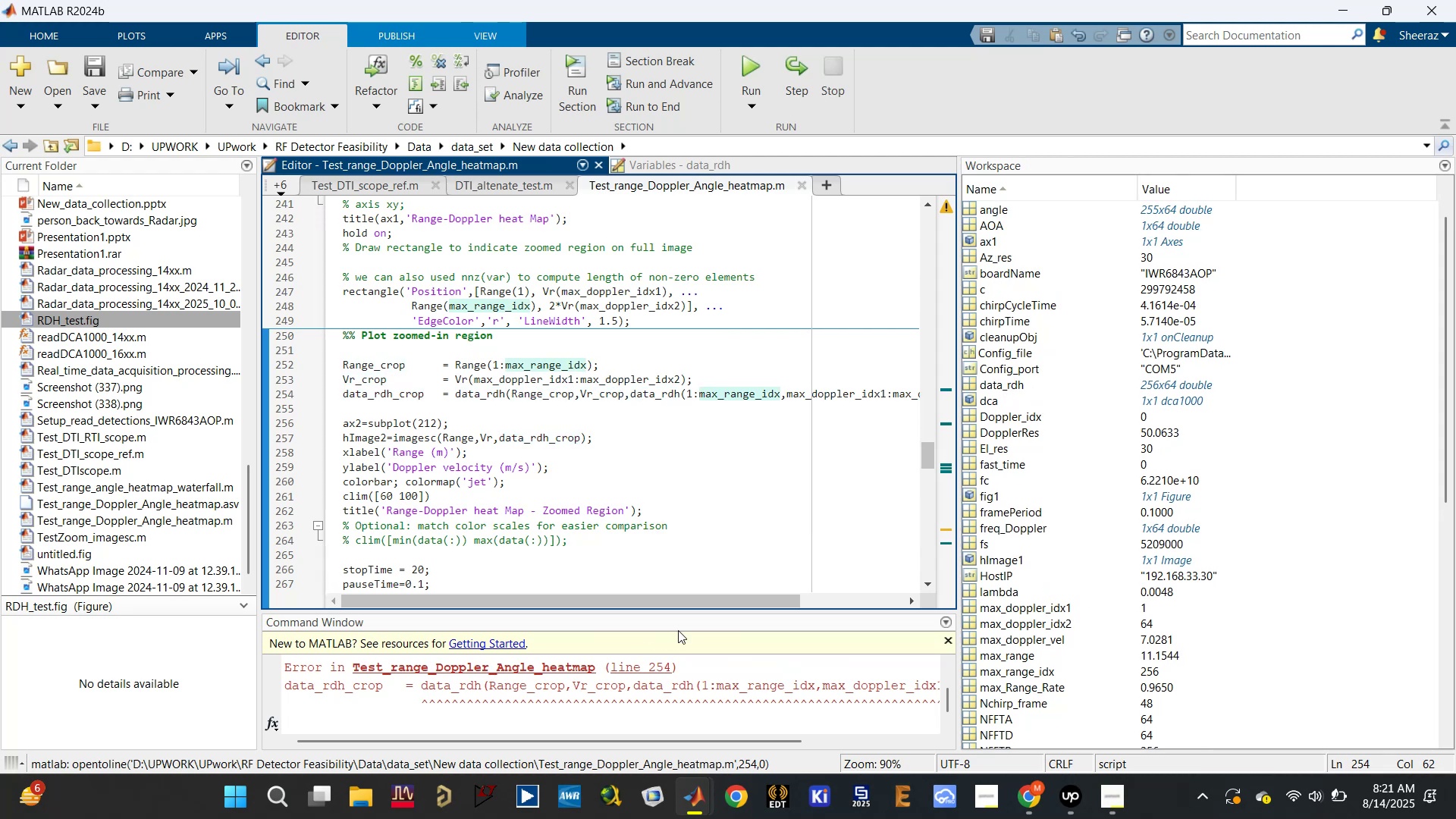 
scroll: coordinate [639, 695], scroll_direction: up, amount: 2.0
 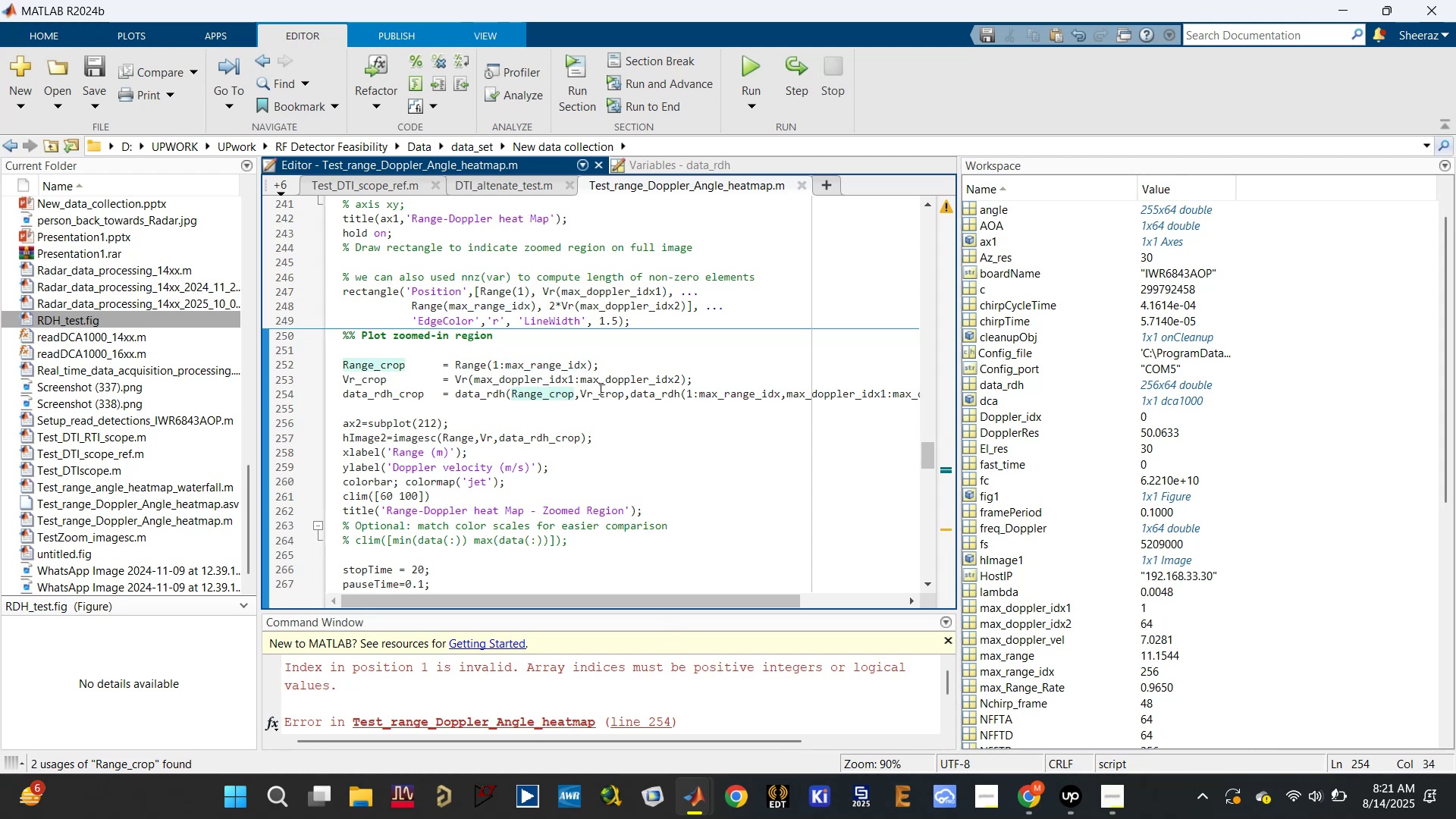 
wait(5.81)
 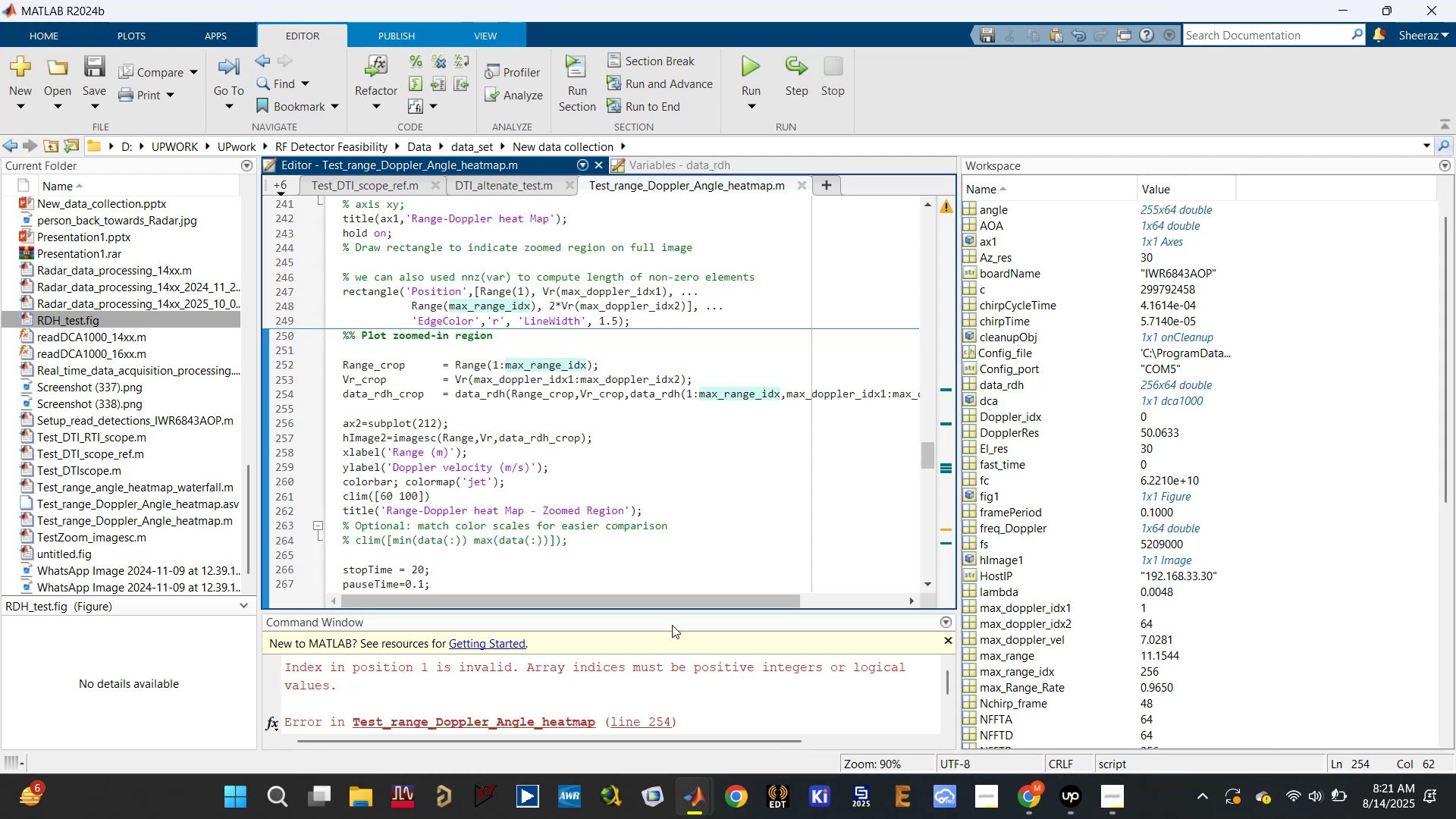 
left_click([558, 394])
 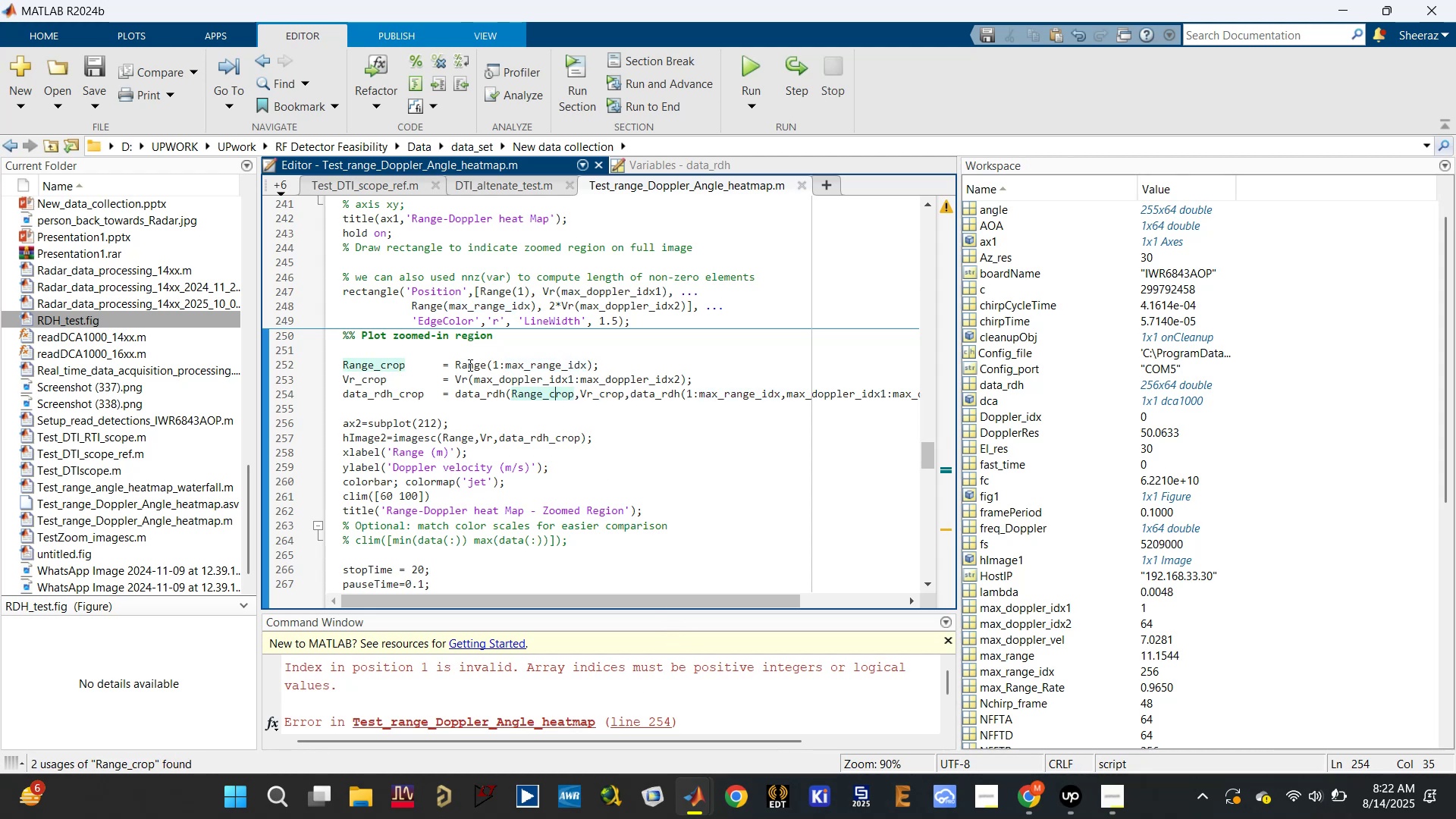 
scroll: coordinate [1028, 648], scroll_direction: down, amount: 15.0
 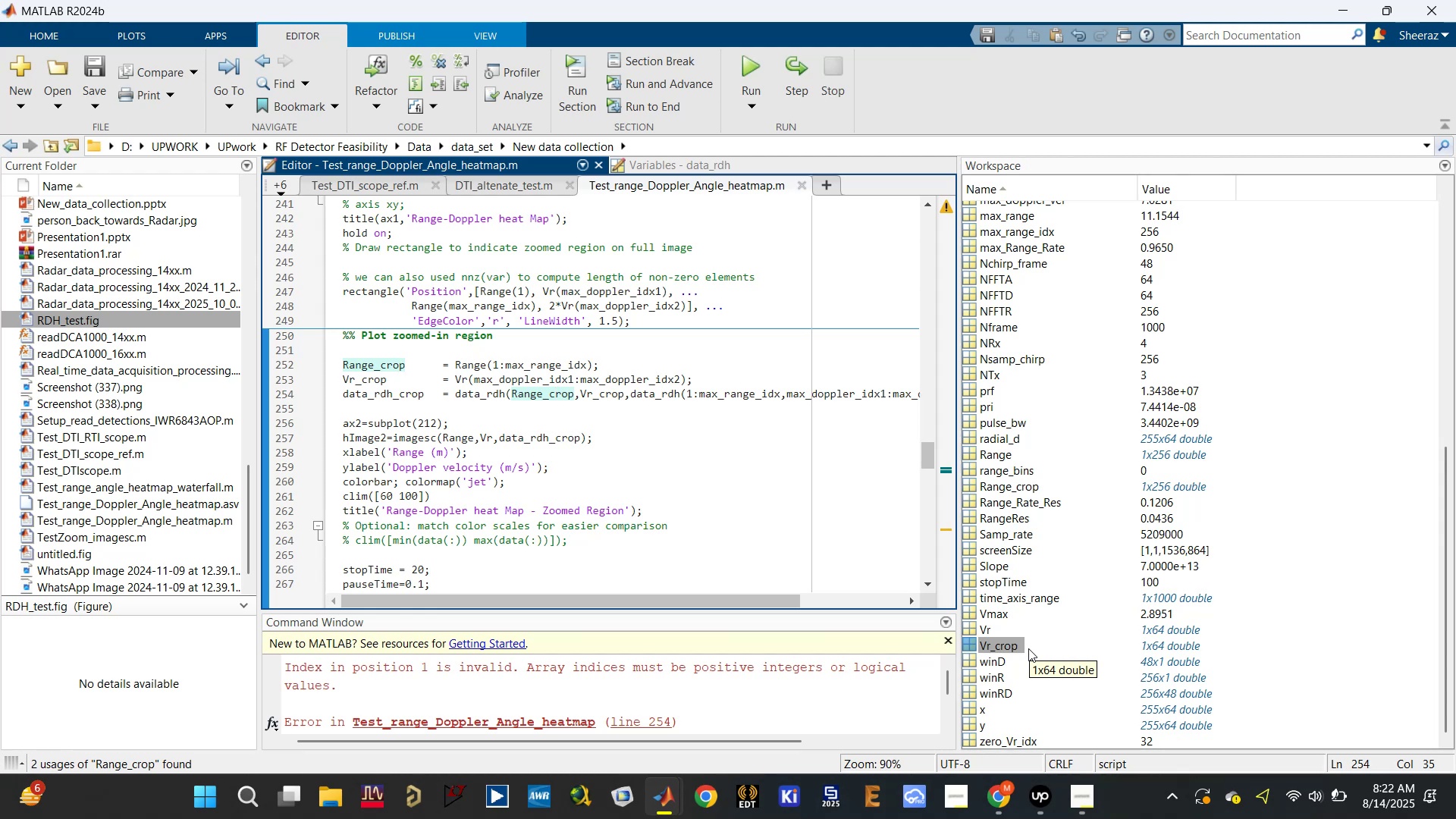 
scroll: coordinate [1028, 648], scroll_direction: up, amount: 1.0
 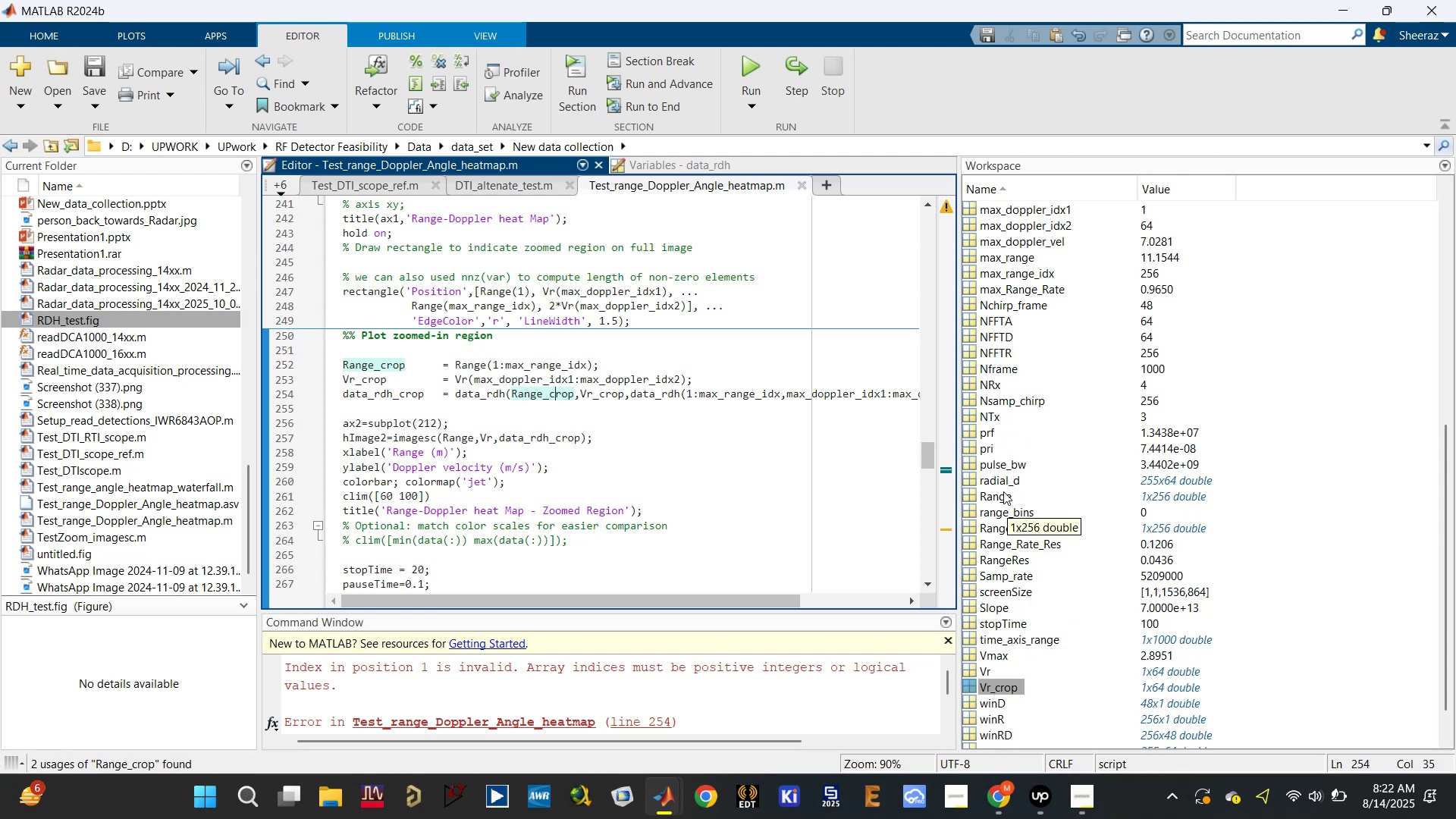 
left_click([996, 495])
 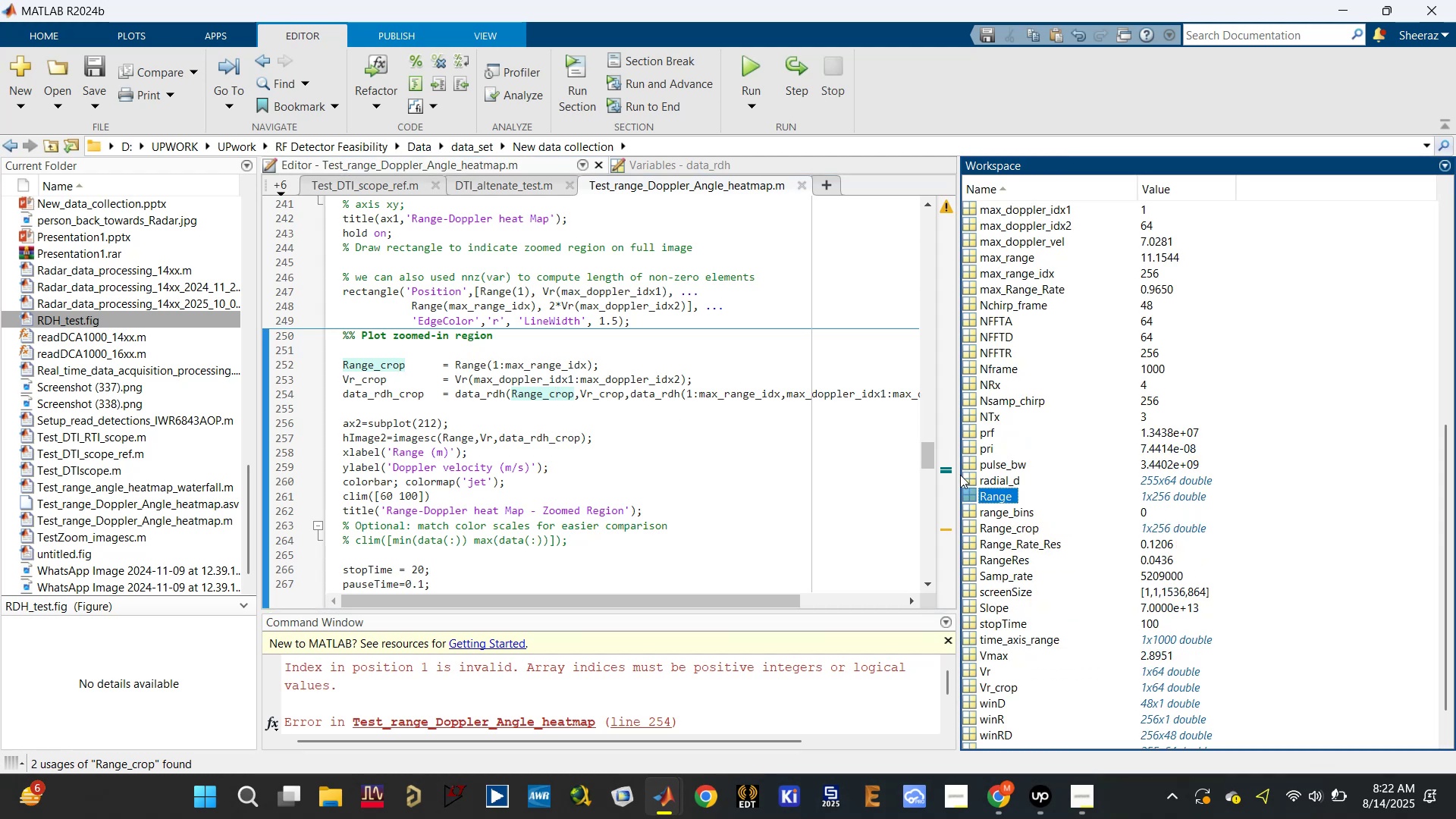 
left_click([1025, 531])
 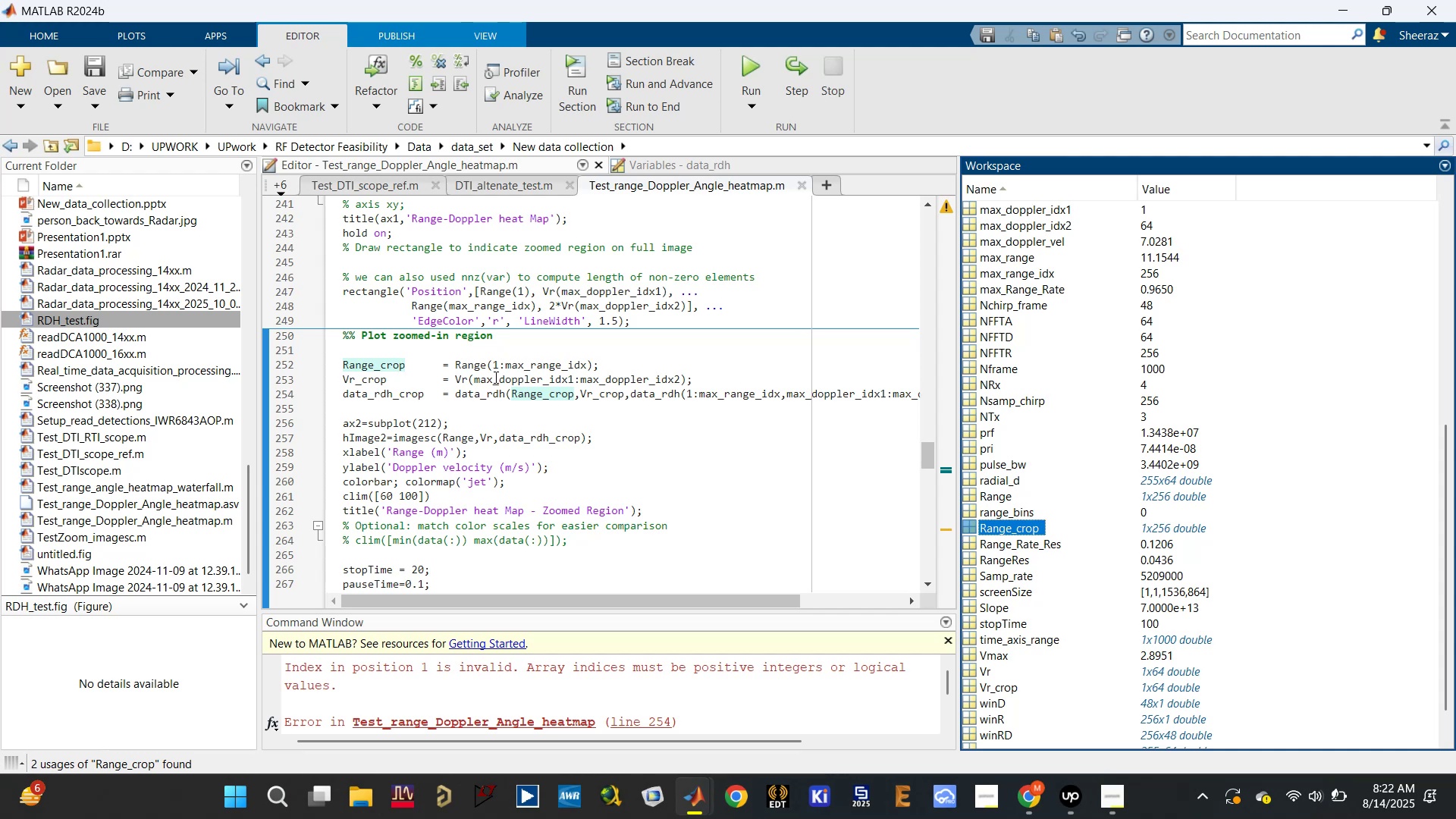 
wait(6.08)
 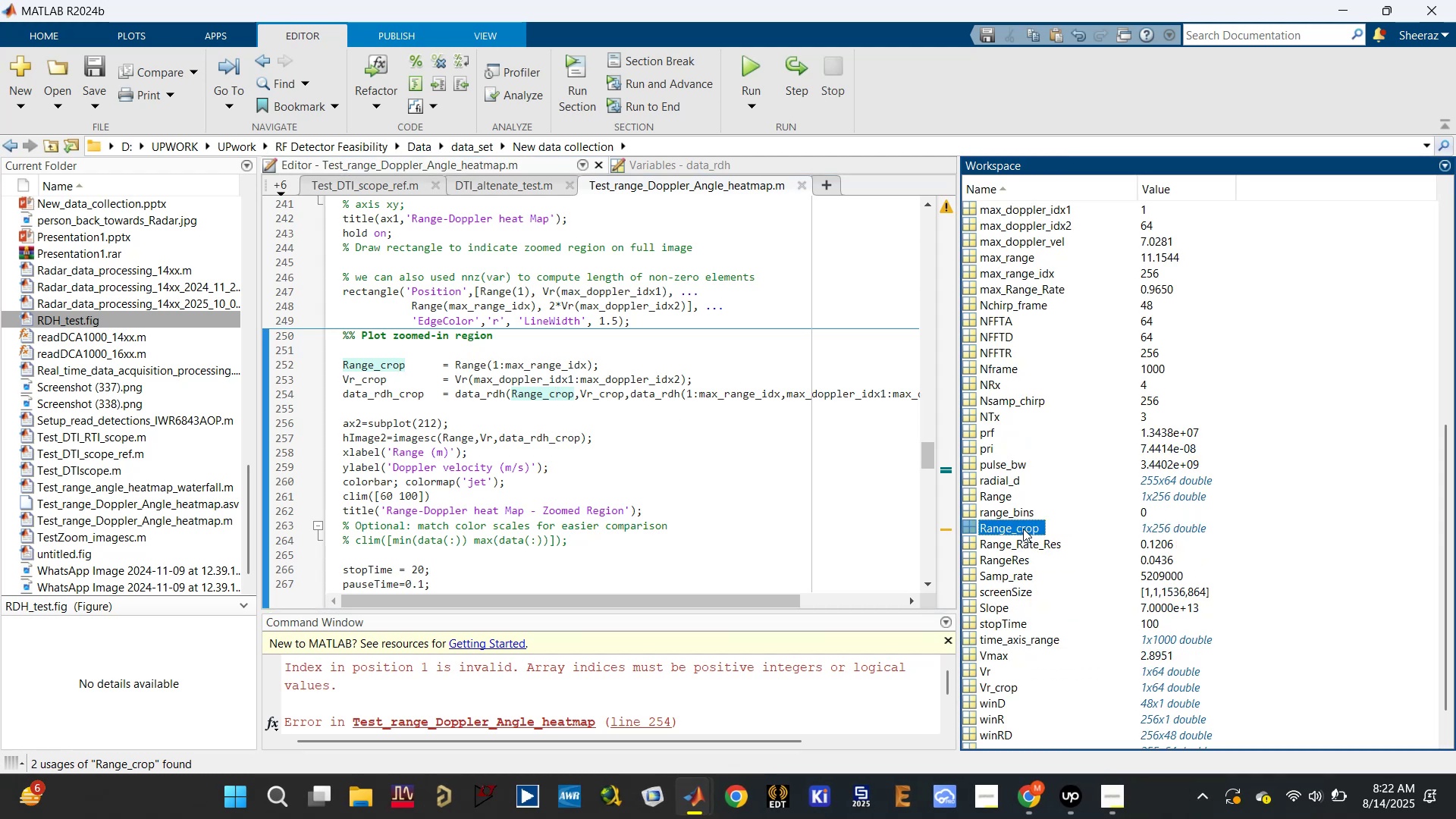 
left_click([519, 394])
 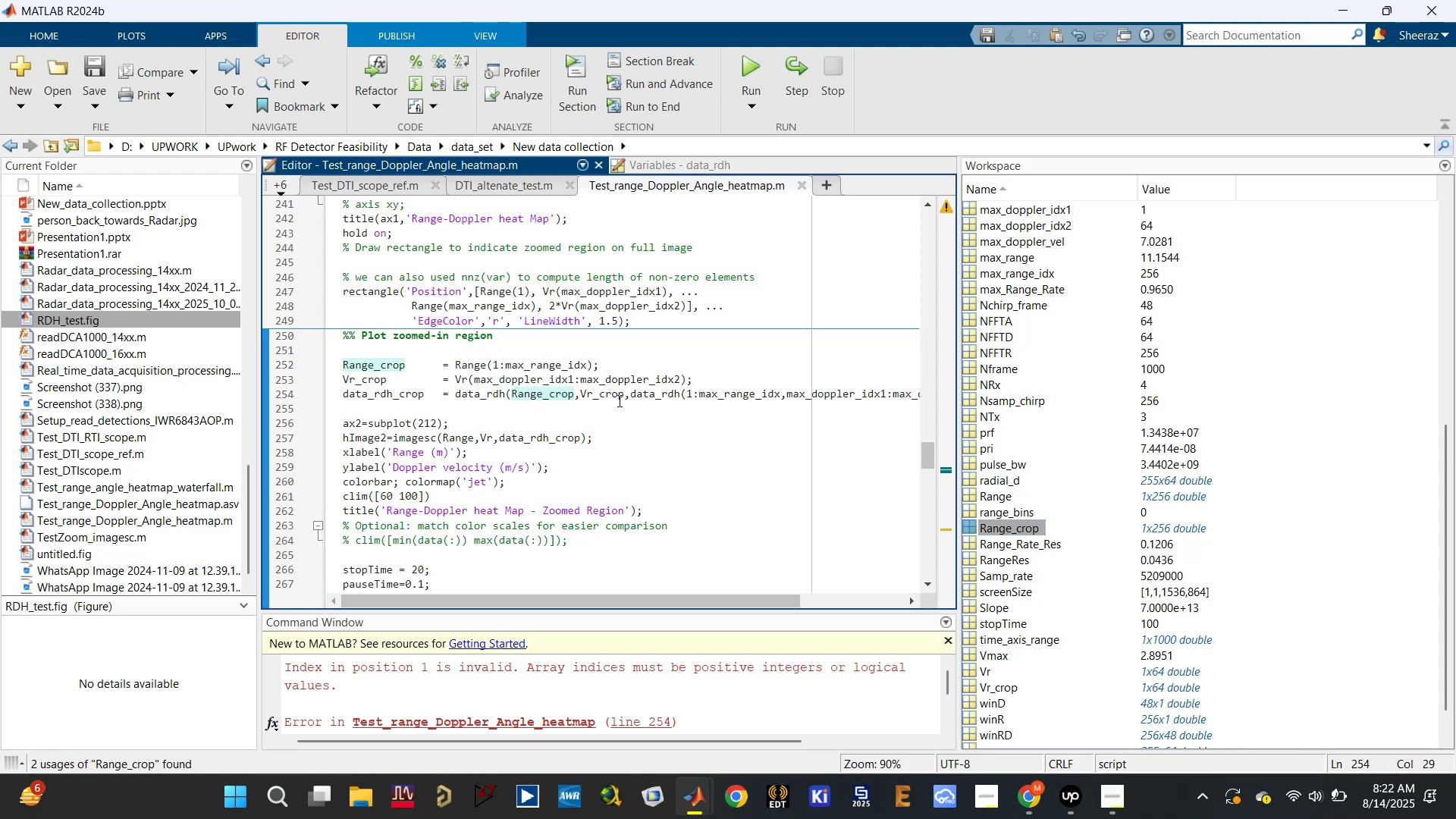 
left_click([612, 397])
 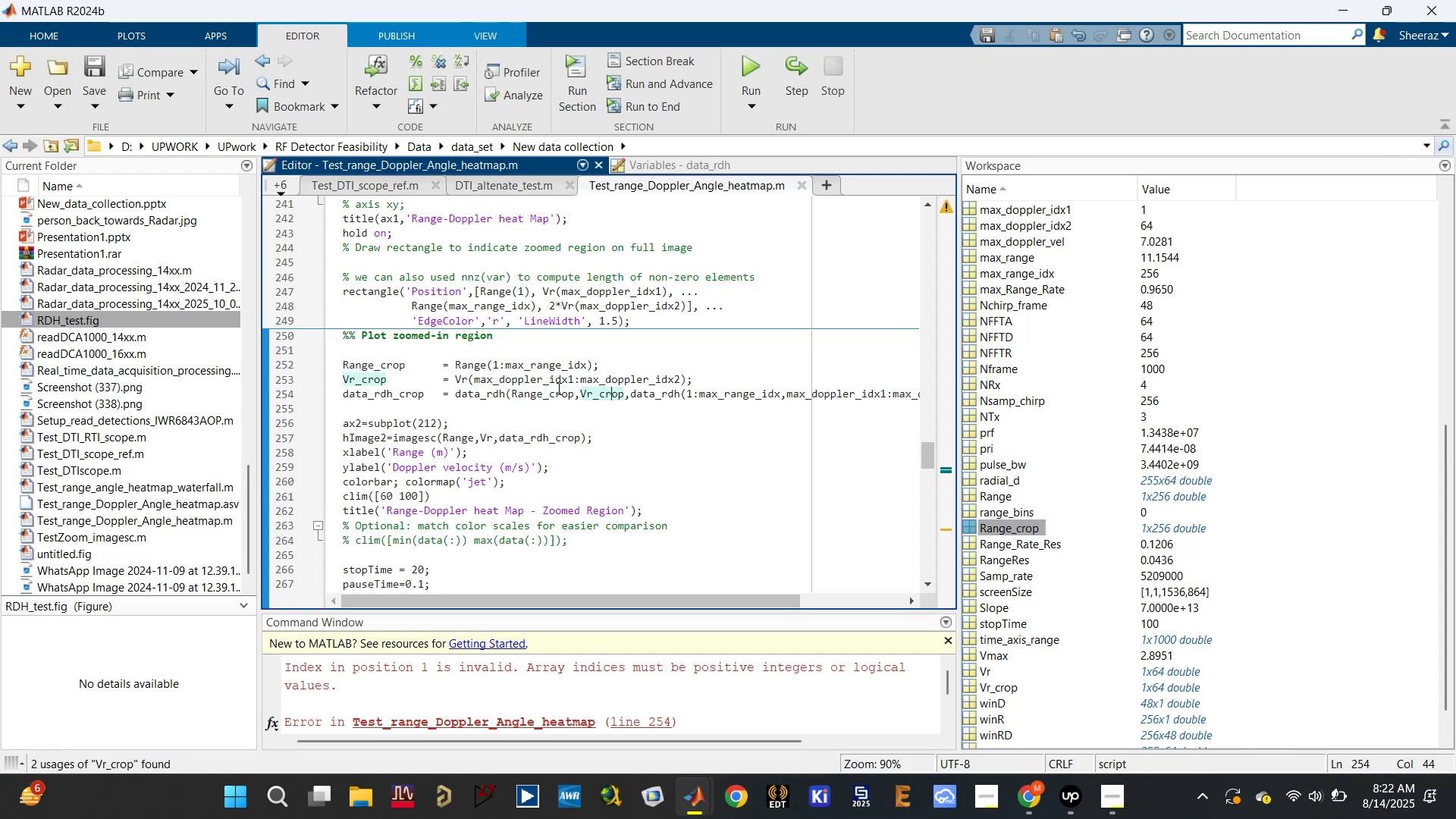 
left_click([567, 379])
 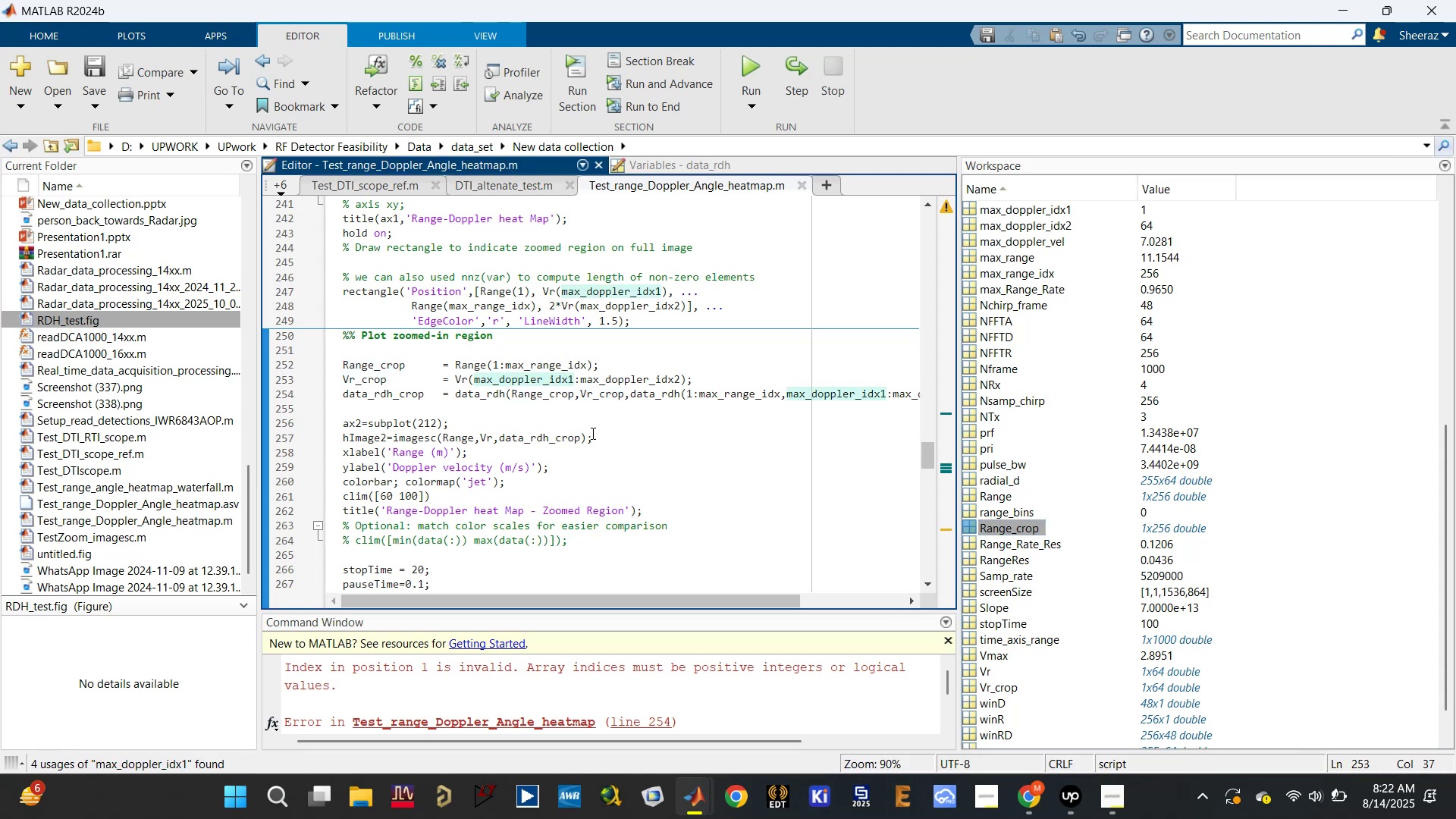 
left_click([371, 375])
 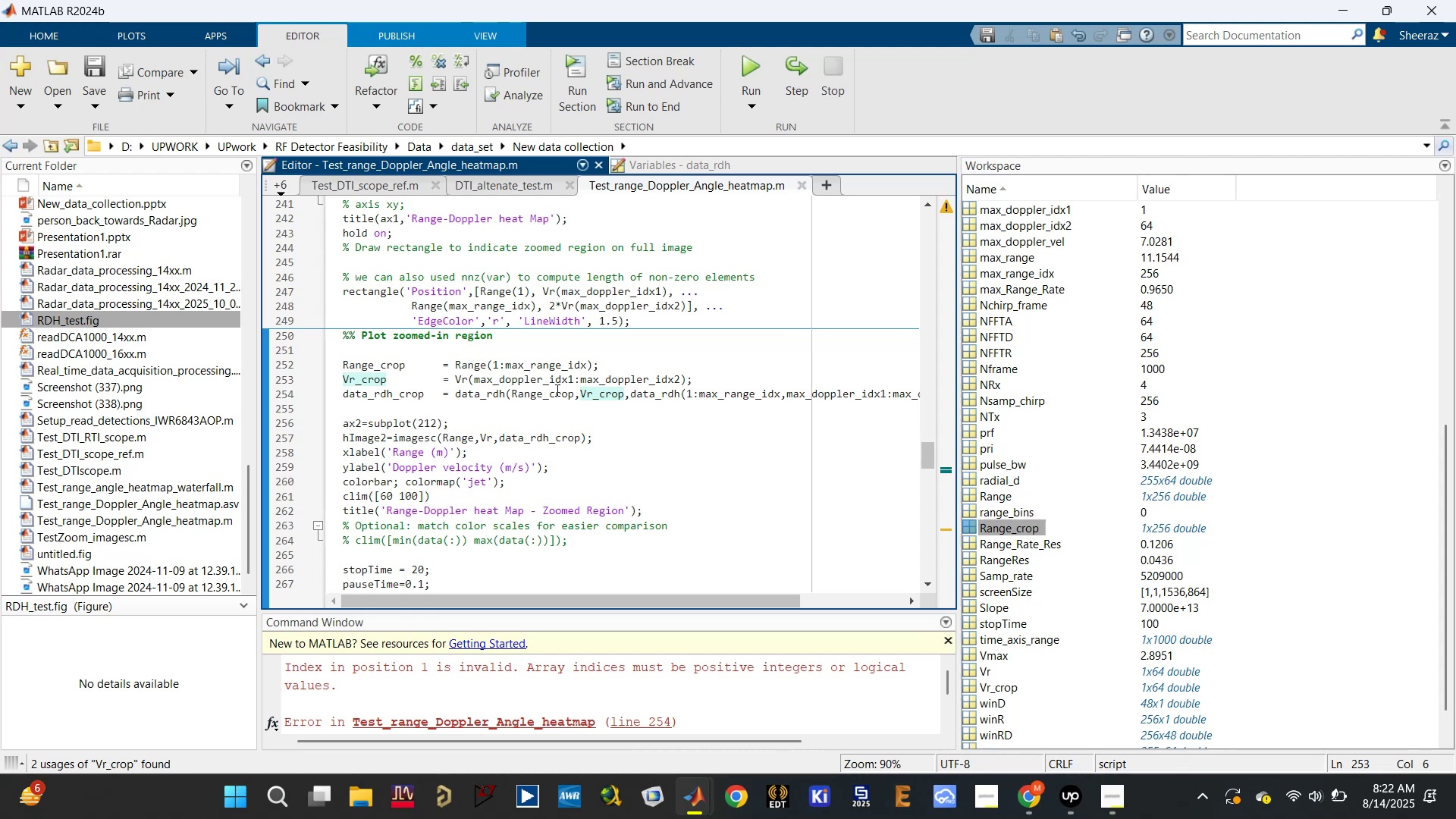 
left_click([669, 397])
 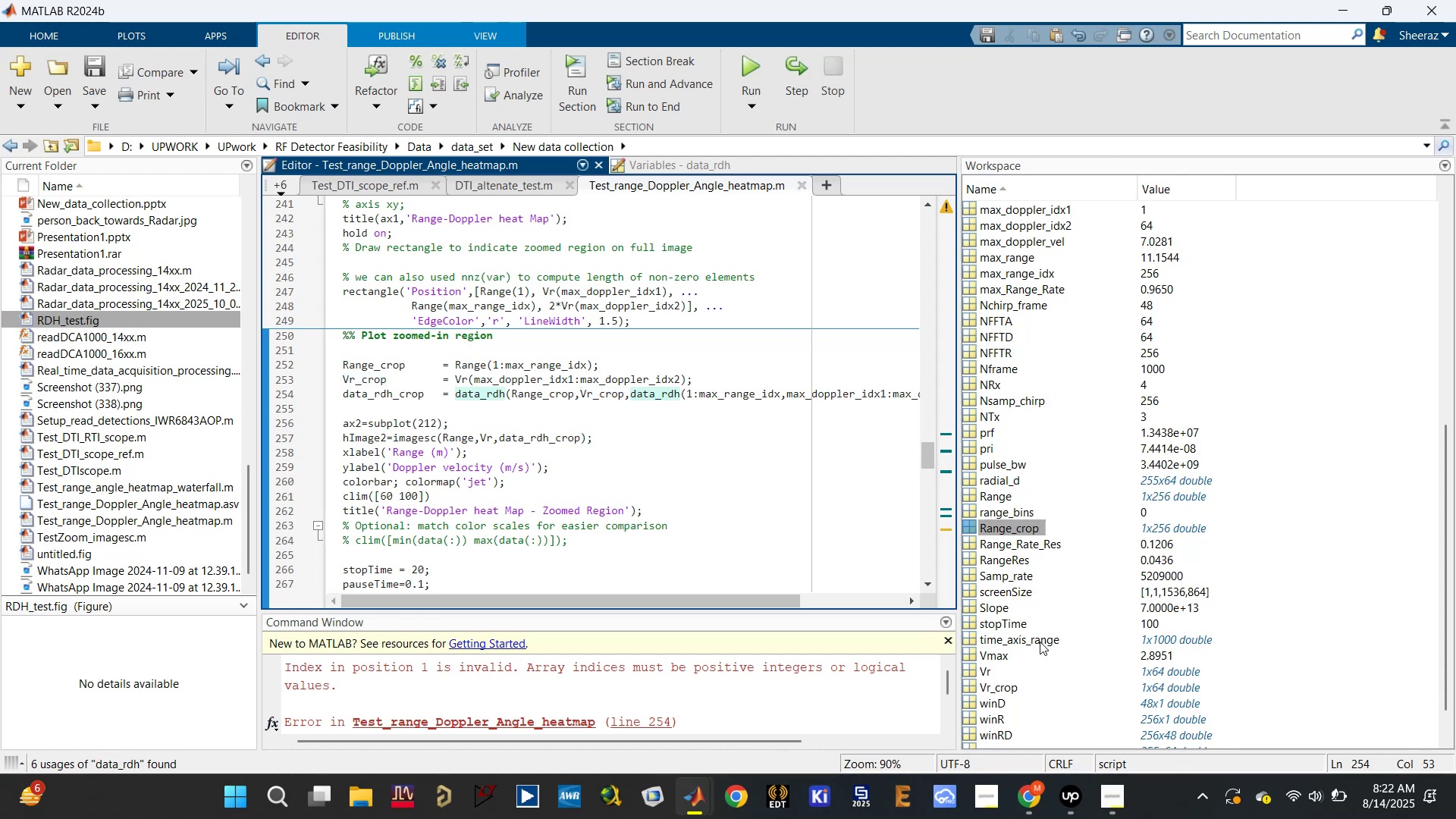 
scroll: coordinate [642, 709], scroll_direction: up, amount: 13.0
 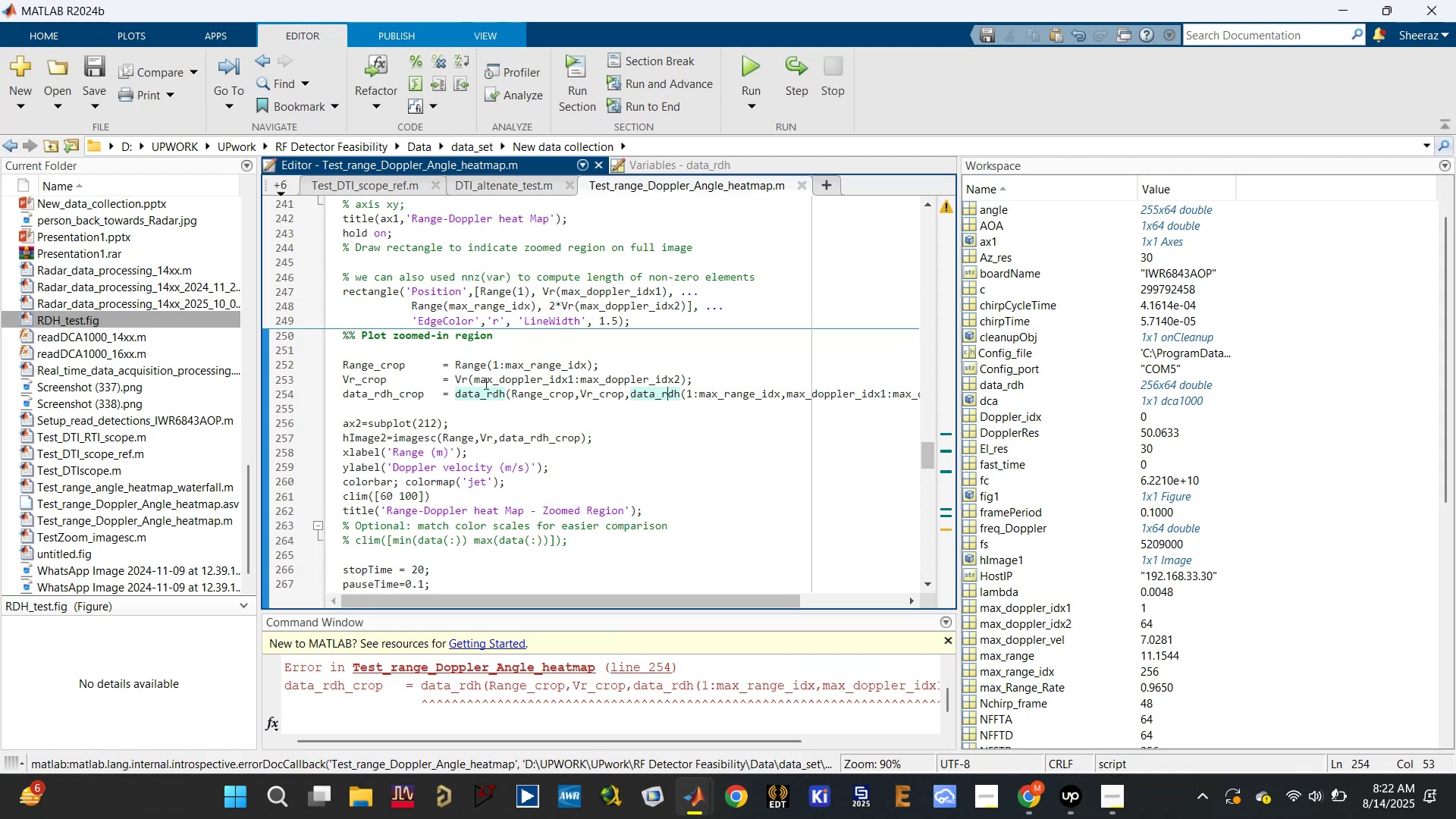 
left_click([481, 395])
 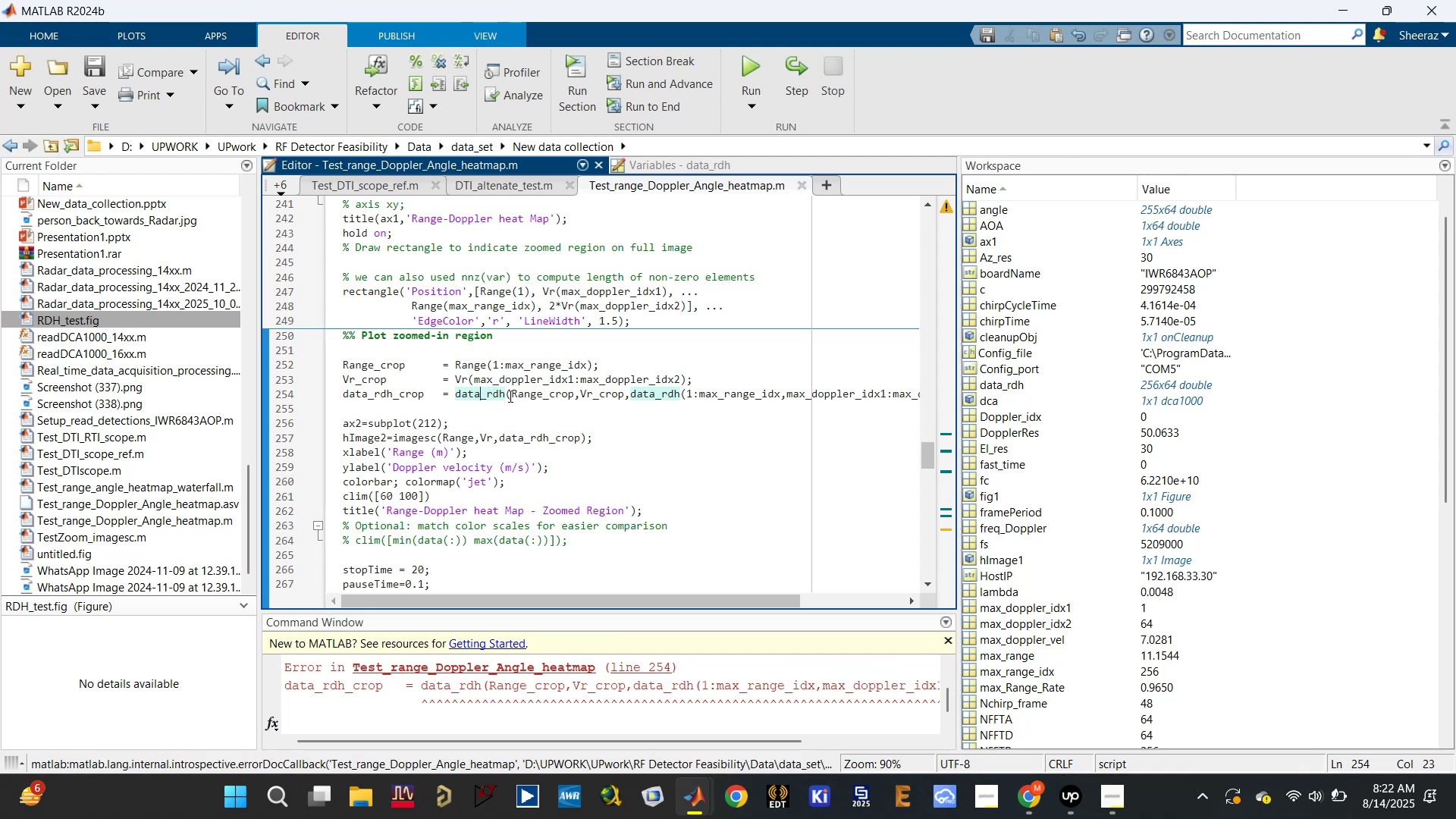 
left_click([506, 394])
 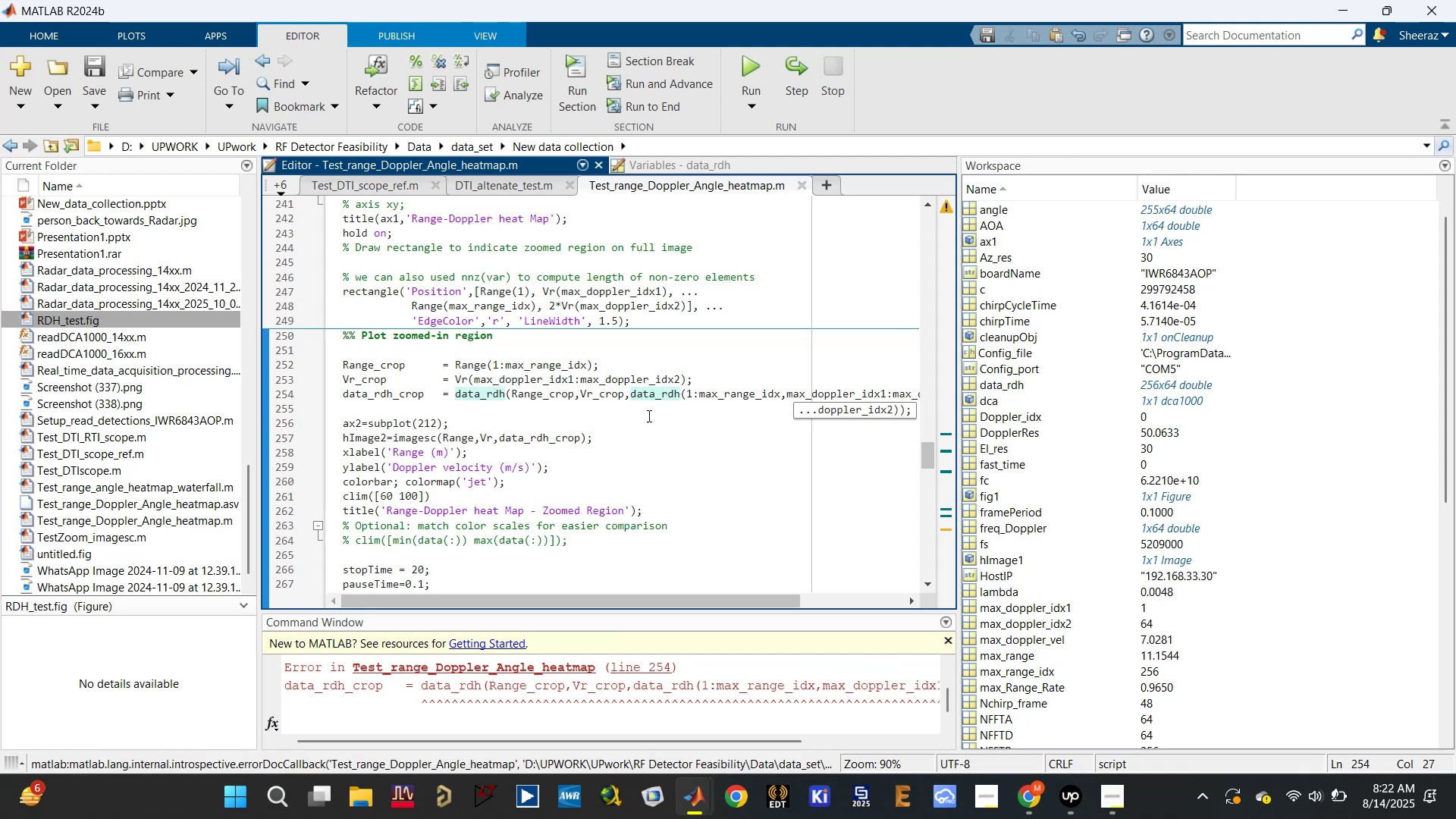 
left_click([651, 390])
 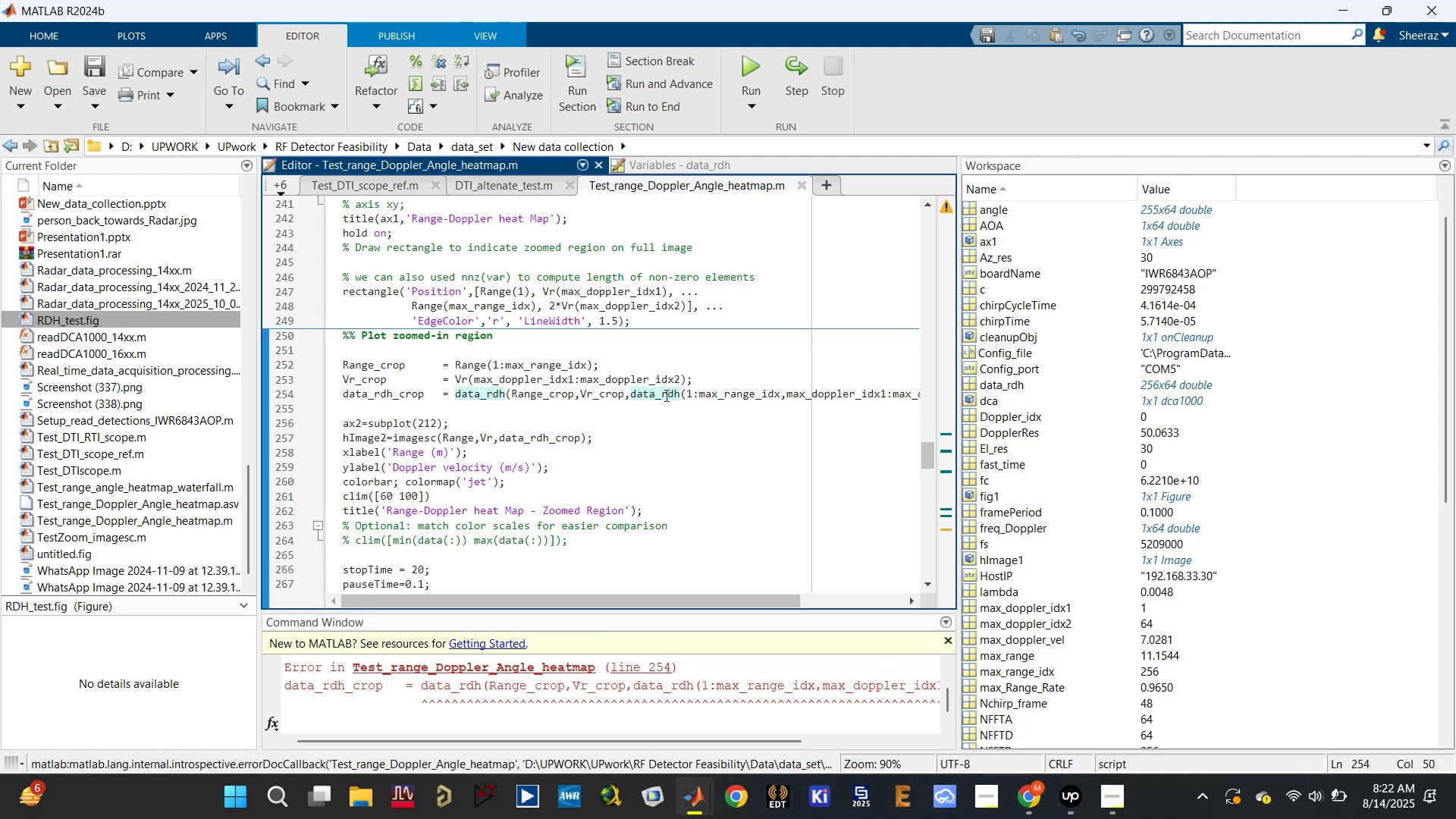 
double_click([661, 391])
 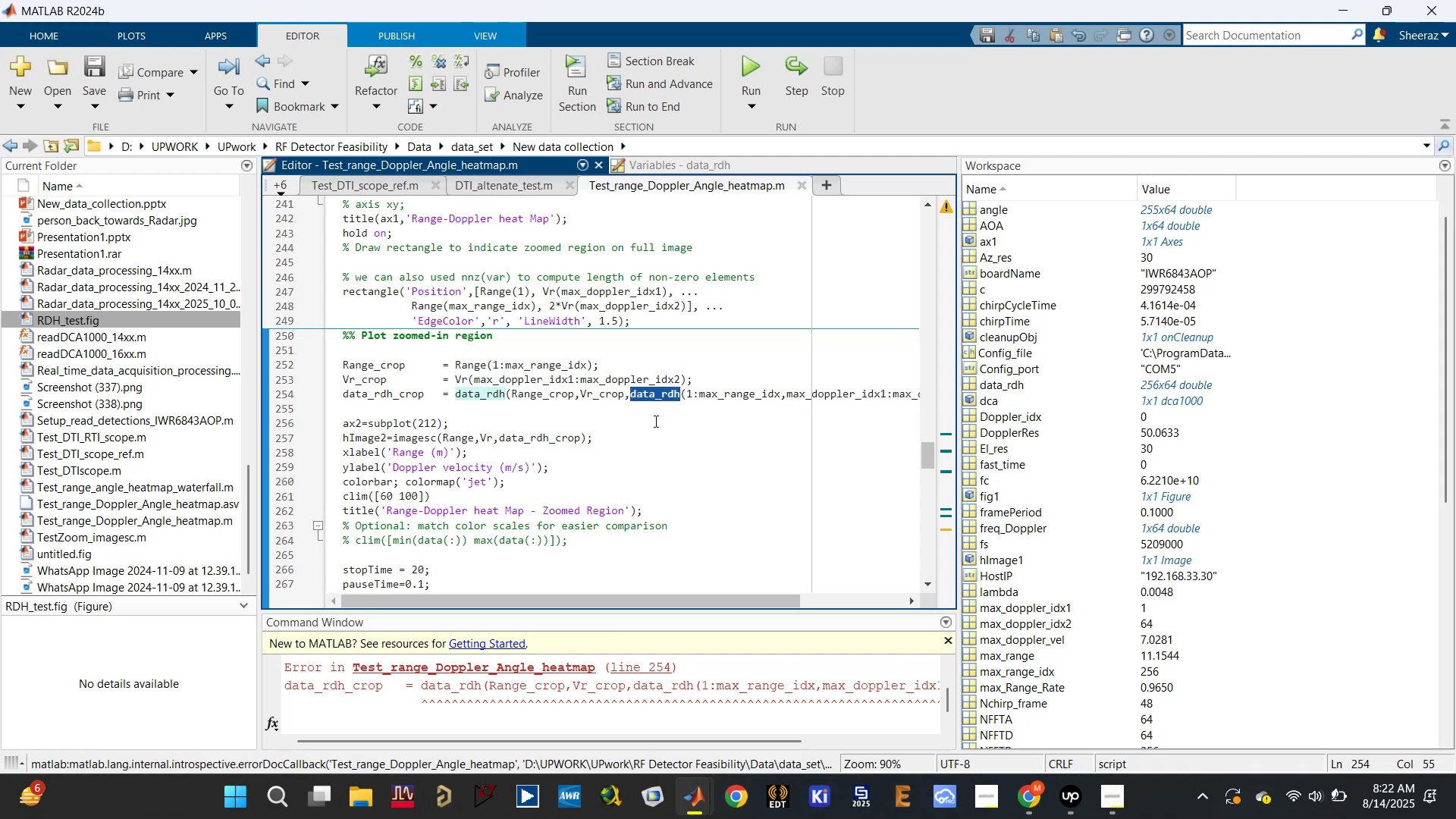 
key(Delete)
 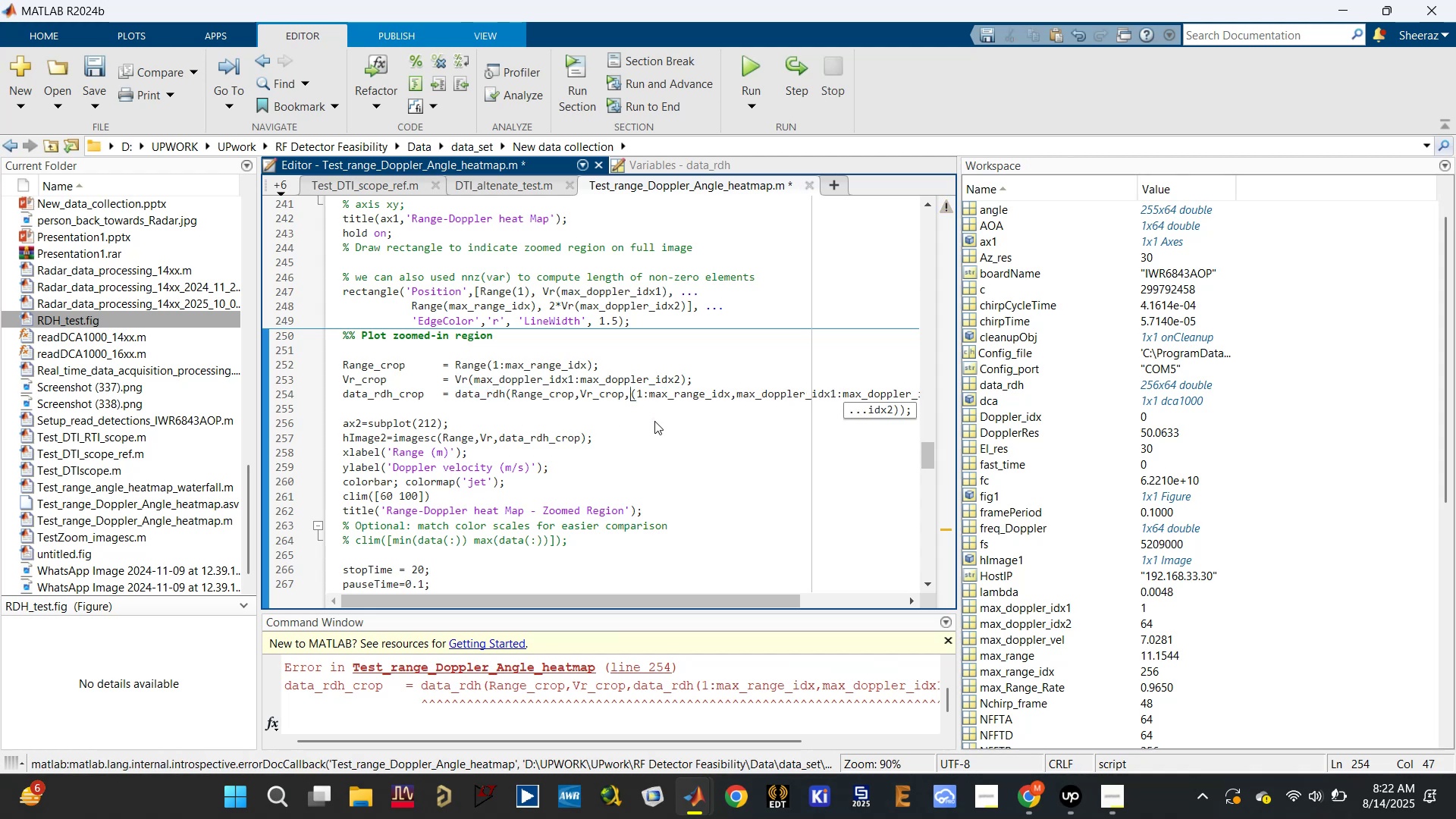 
key(Delete)
 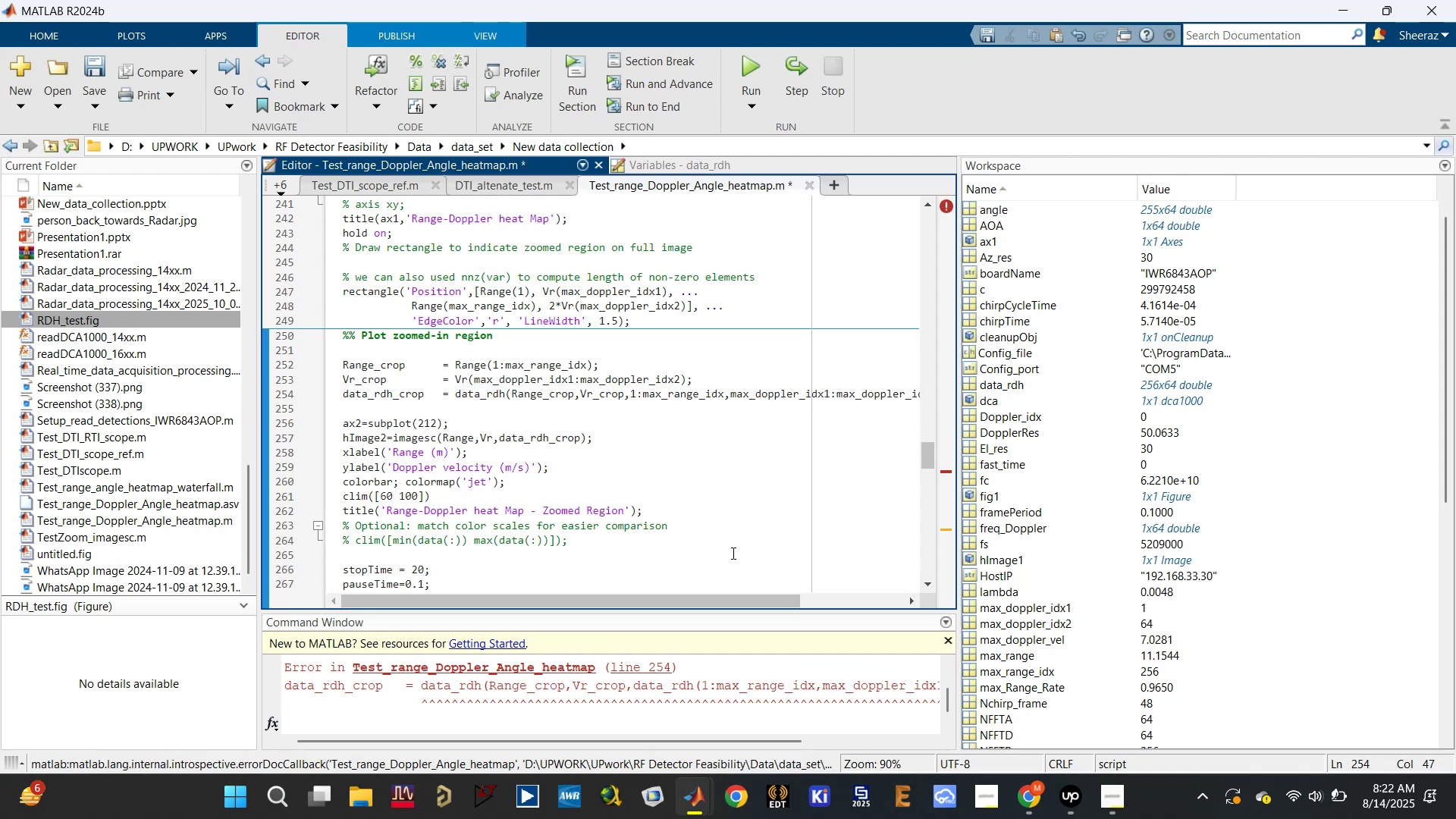 
left_click_drag(start_coordinate=[733, 601], to_coordinate=[825, 601])
 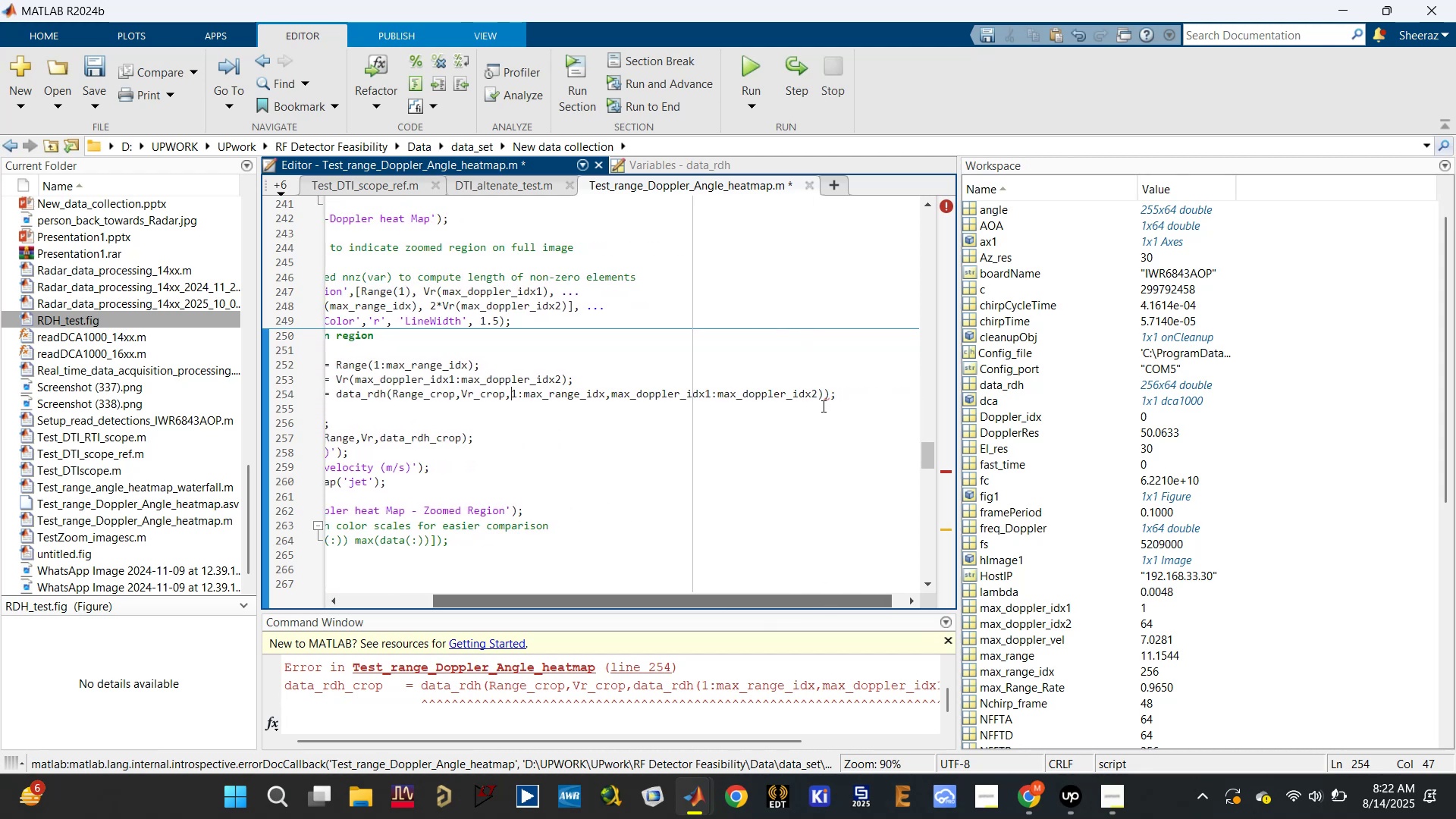 
left_click([822, 394])
 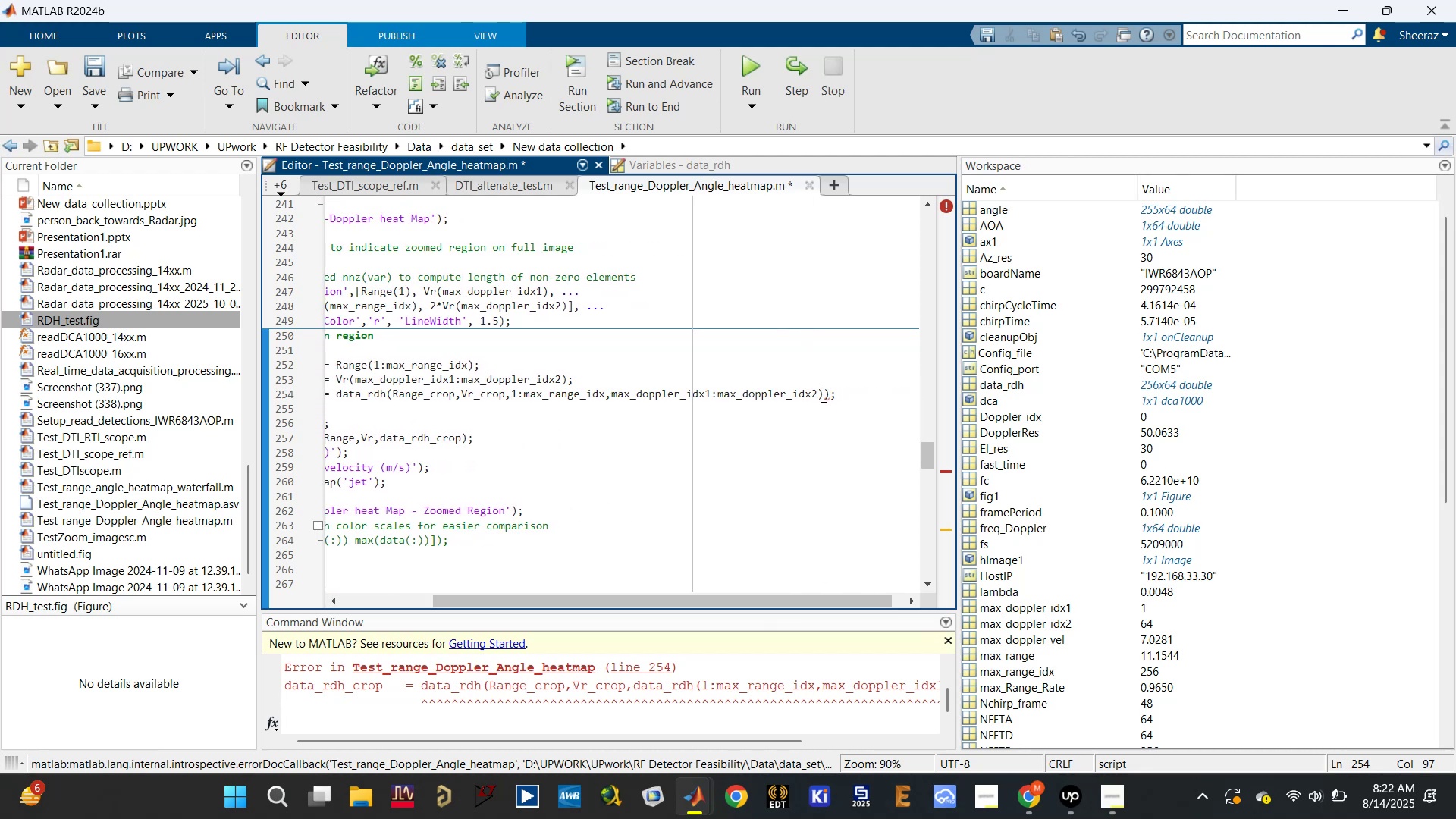 
key(Backspace)
 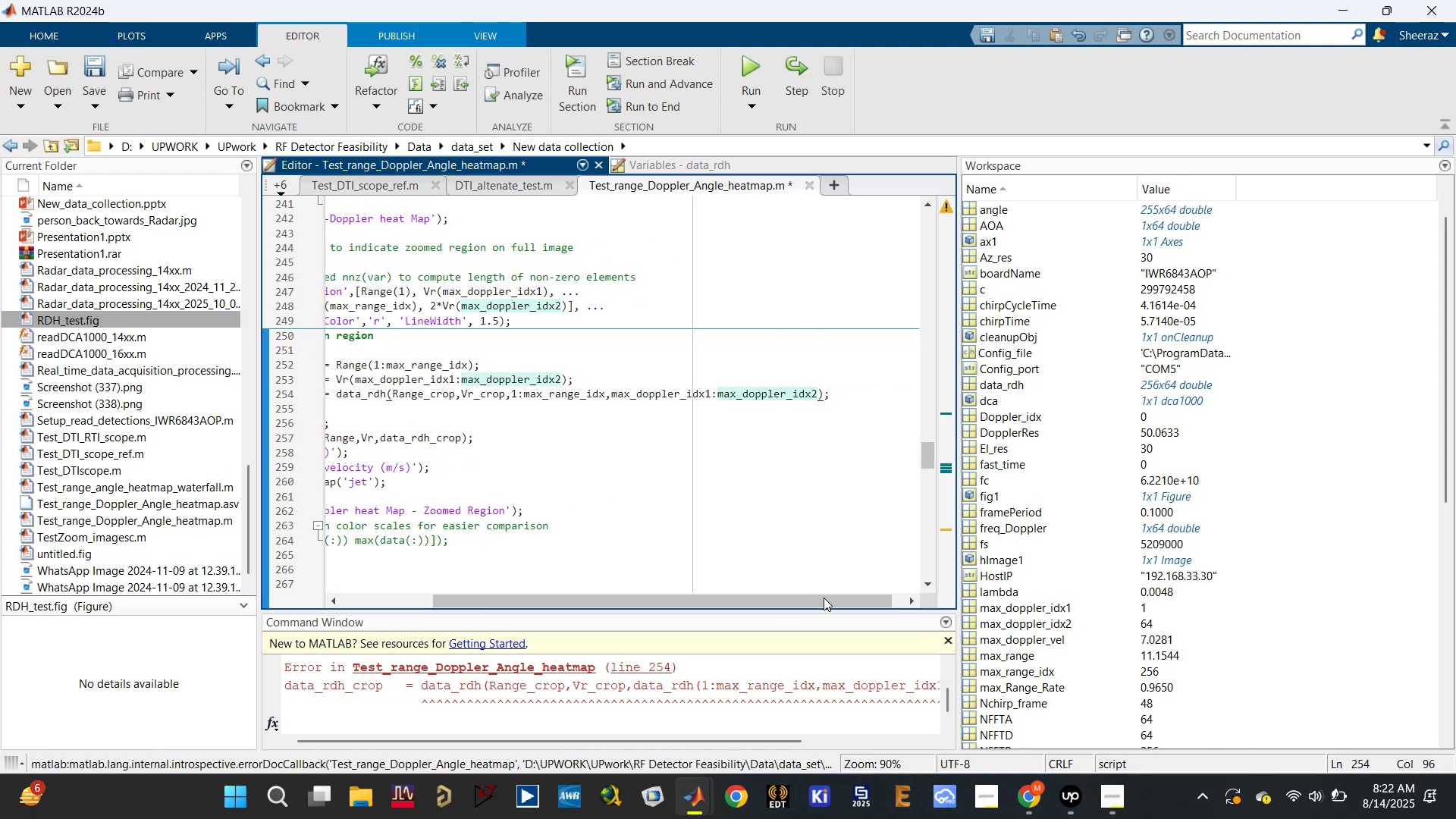 
left_click_drag(start_coordinate=[827, 602], to_coordinate=[375, 544])
 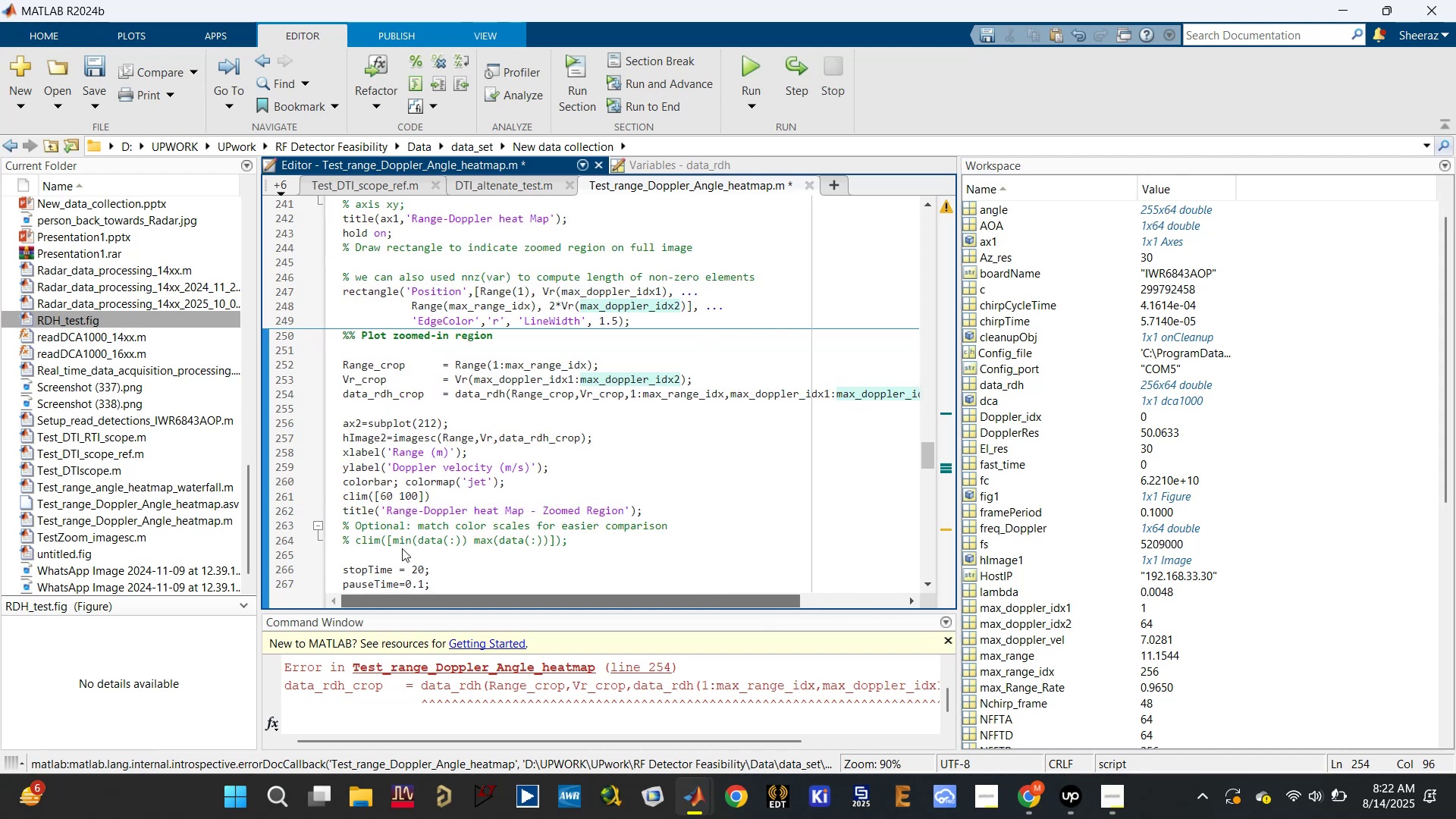 
key(Control+S)
 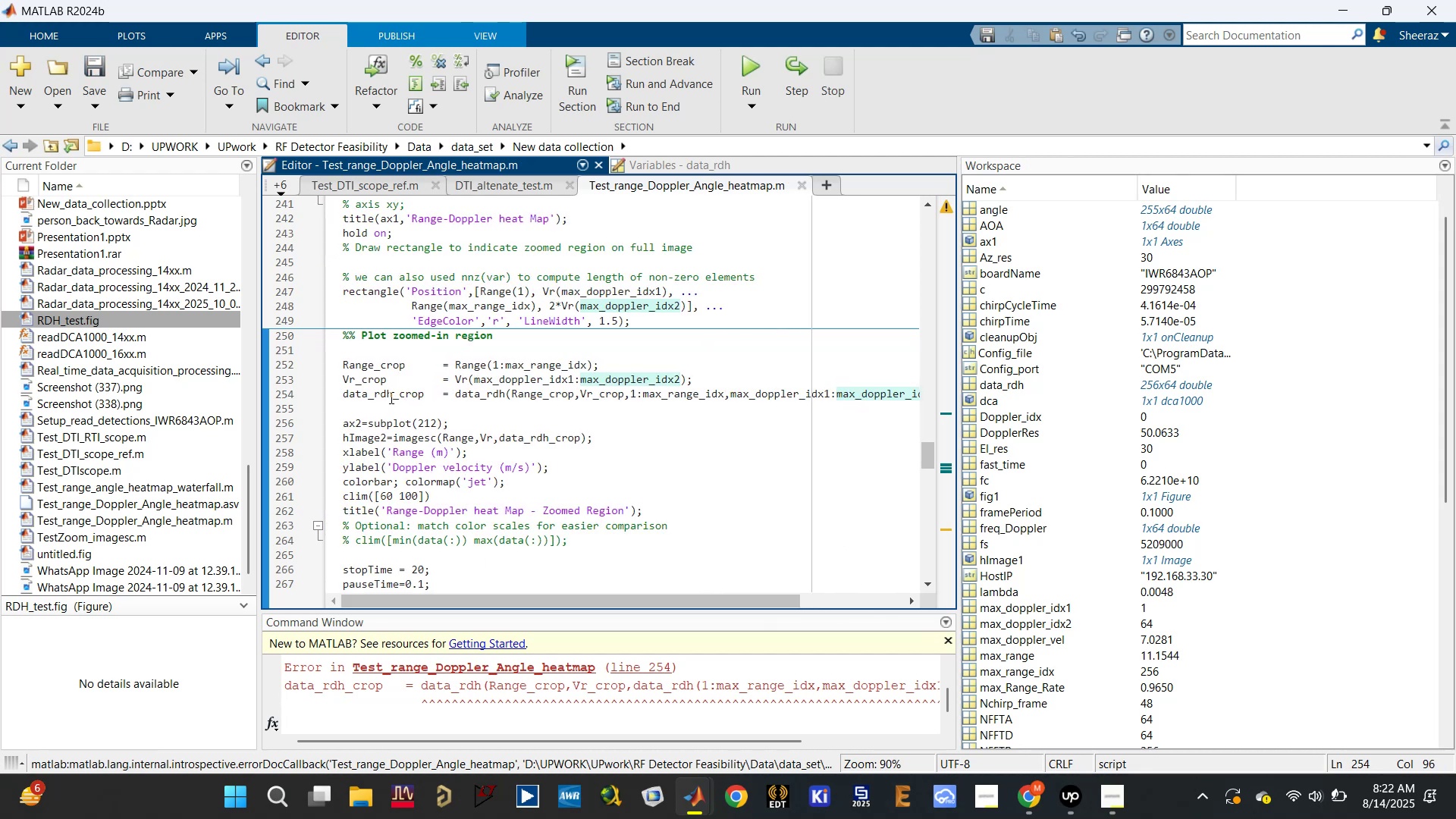 
double_click([390, 396])
 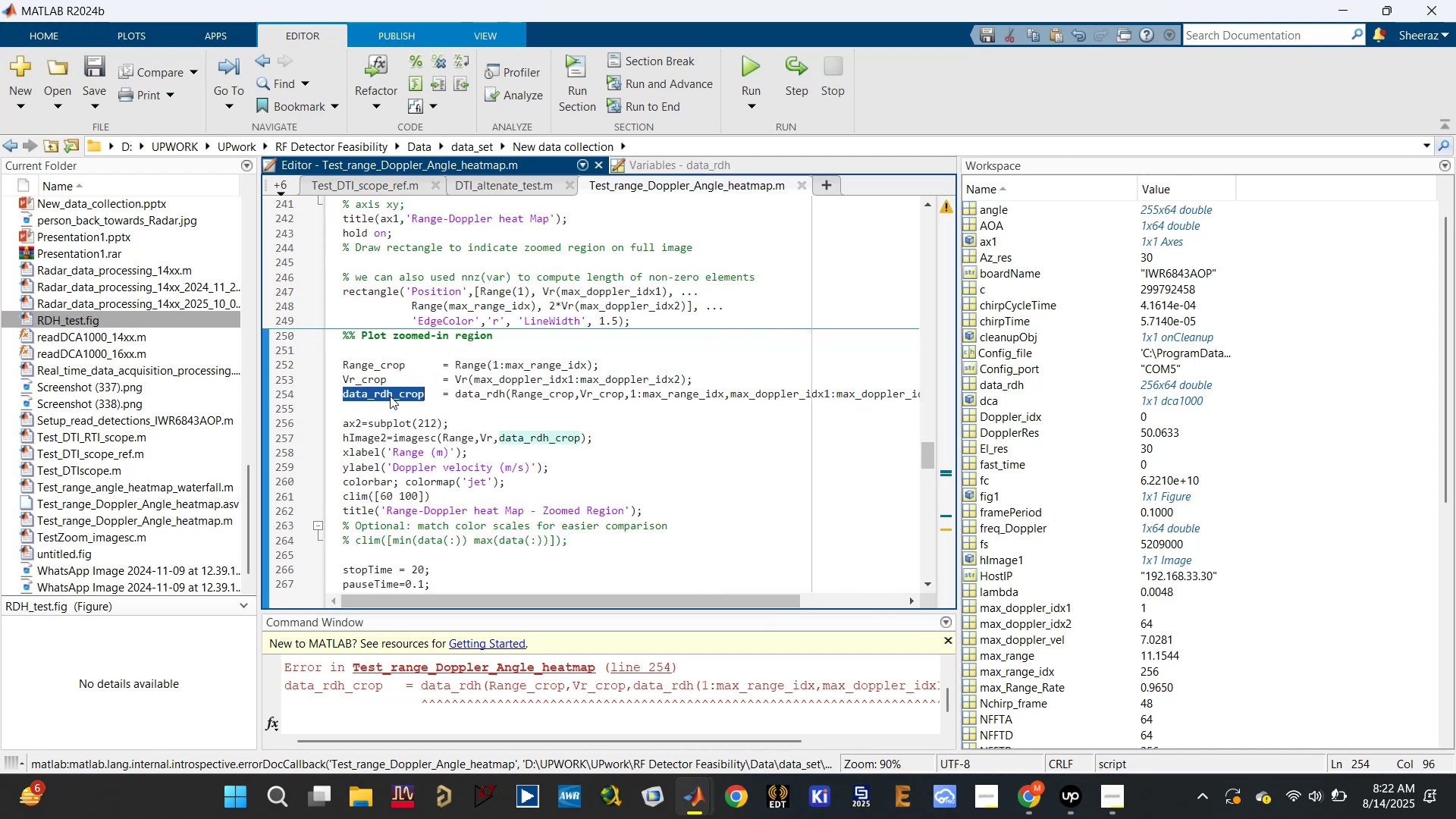 
triple_click([390, 396])
 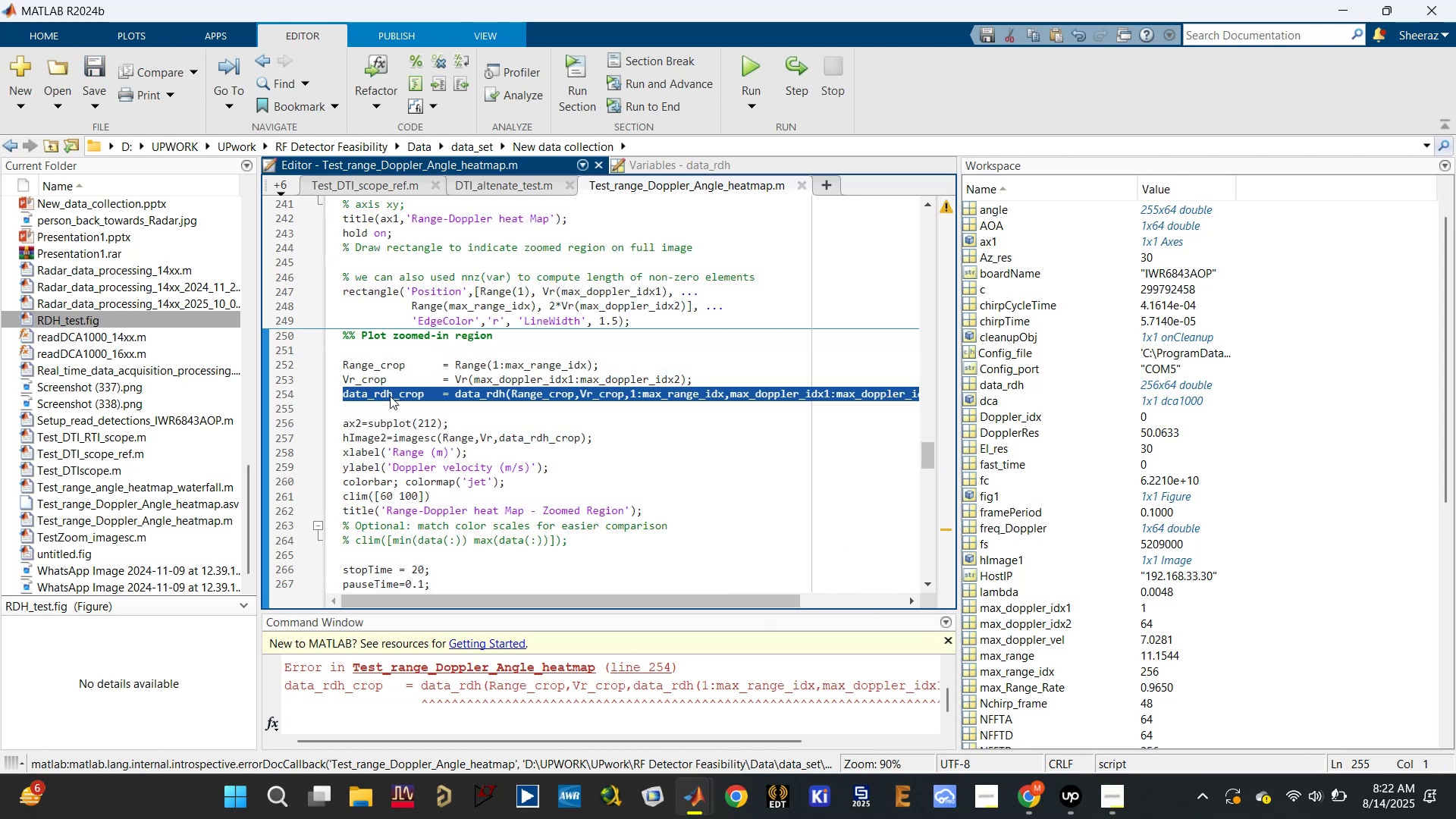 
key(F9)
 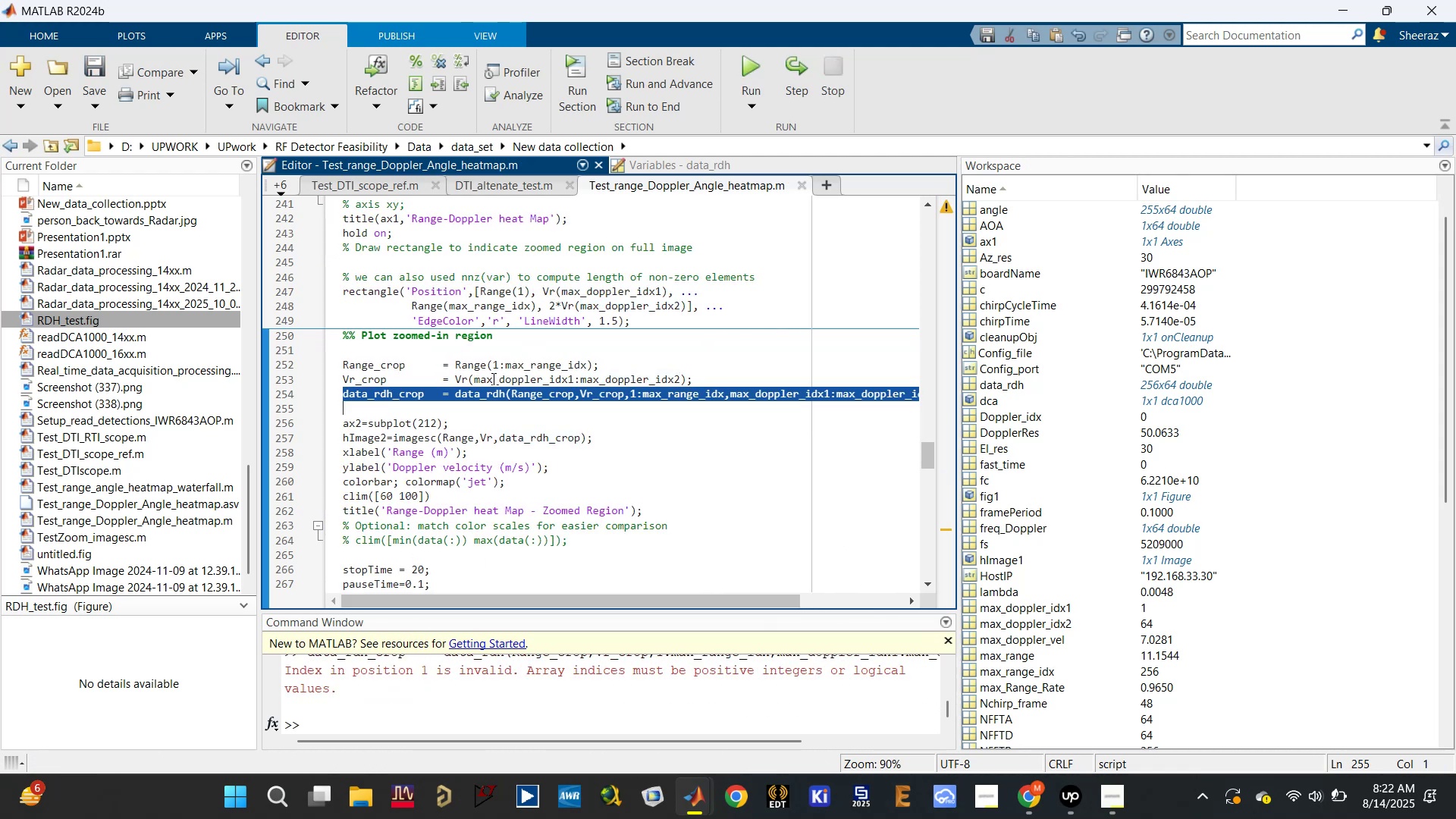 
double_click([496, 390])
 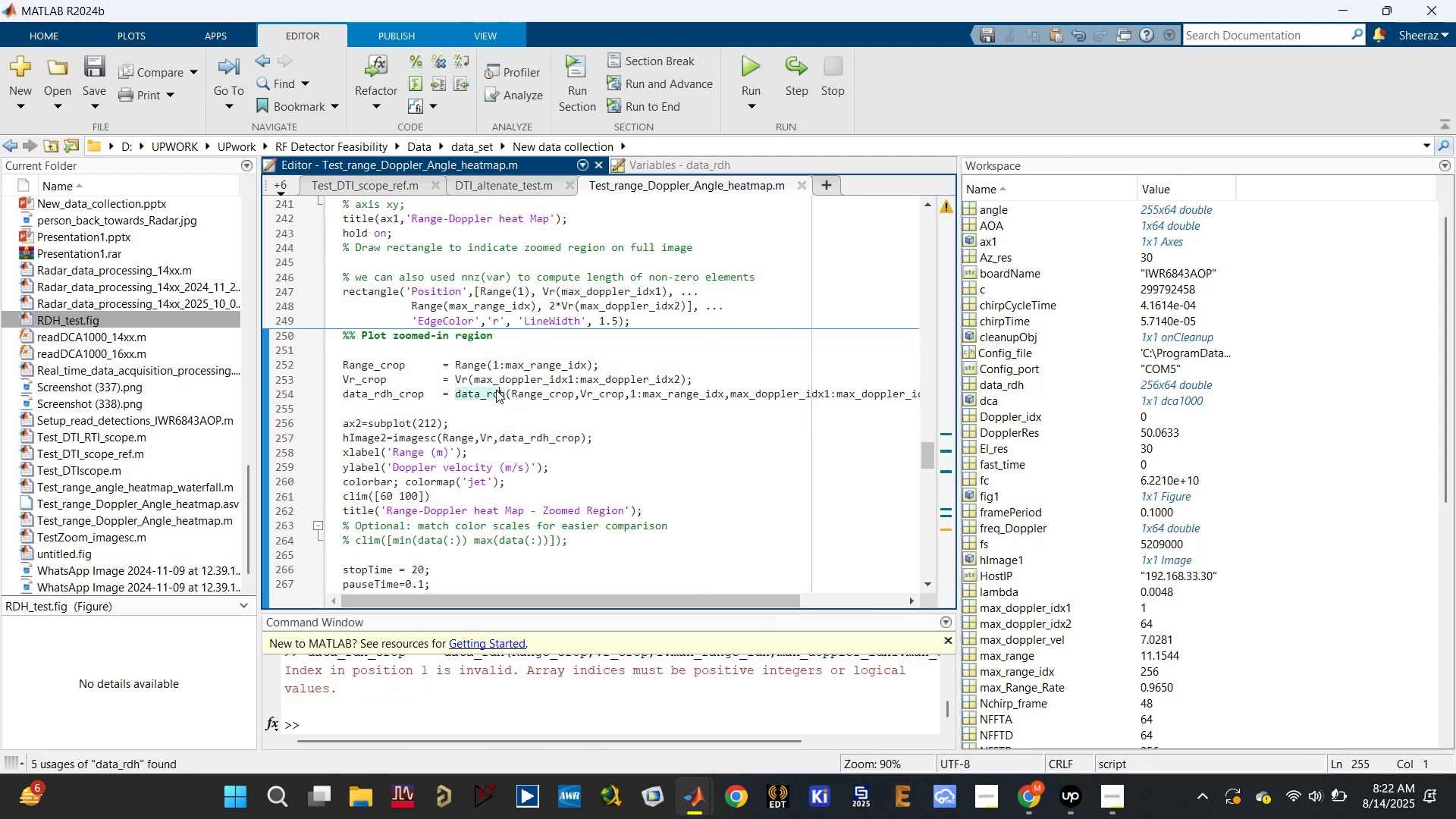 
triple_click([496, 390])
 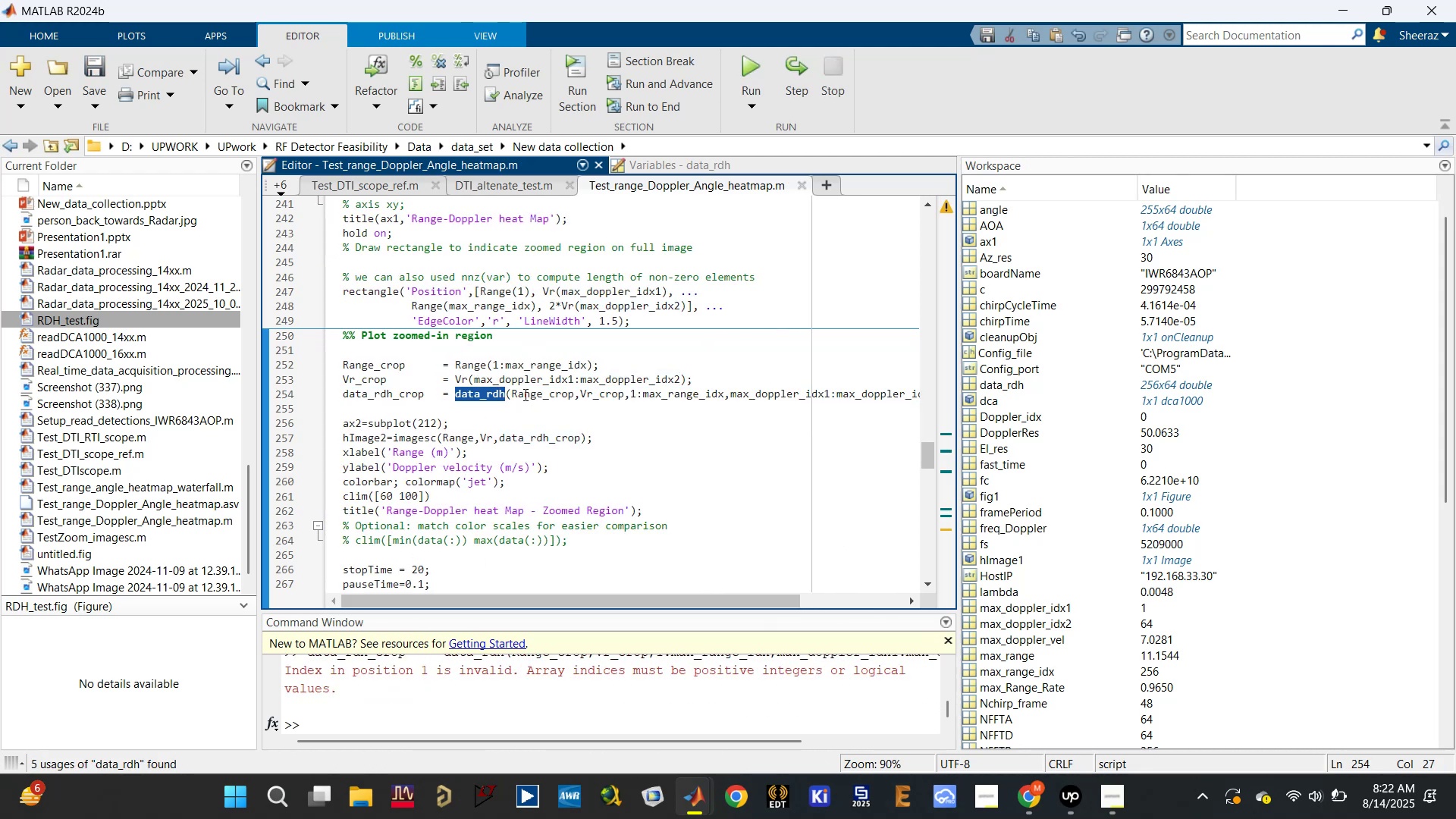 
double_click([526, 393])
 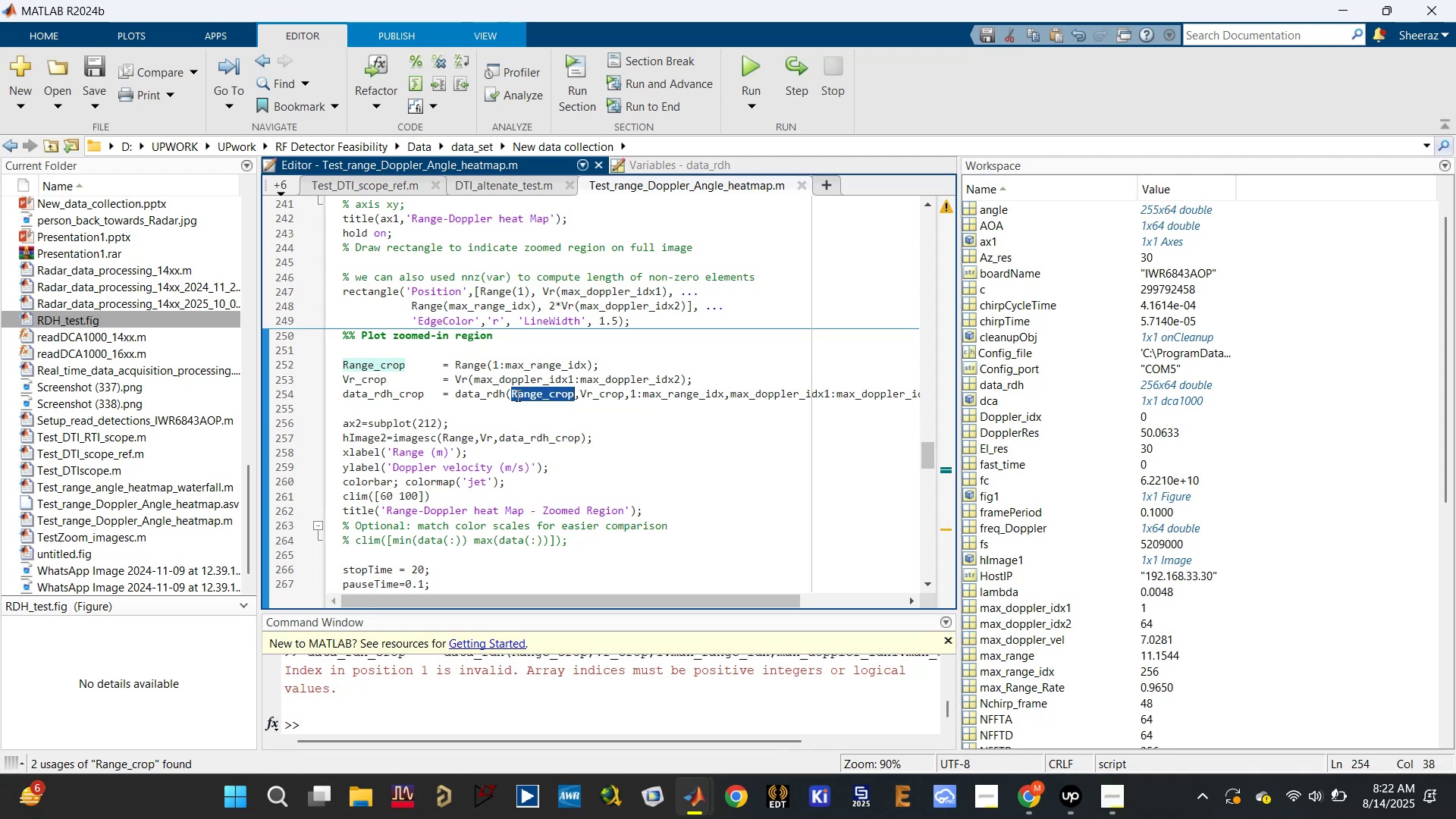 
left_click([513, 394])
 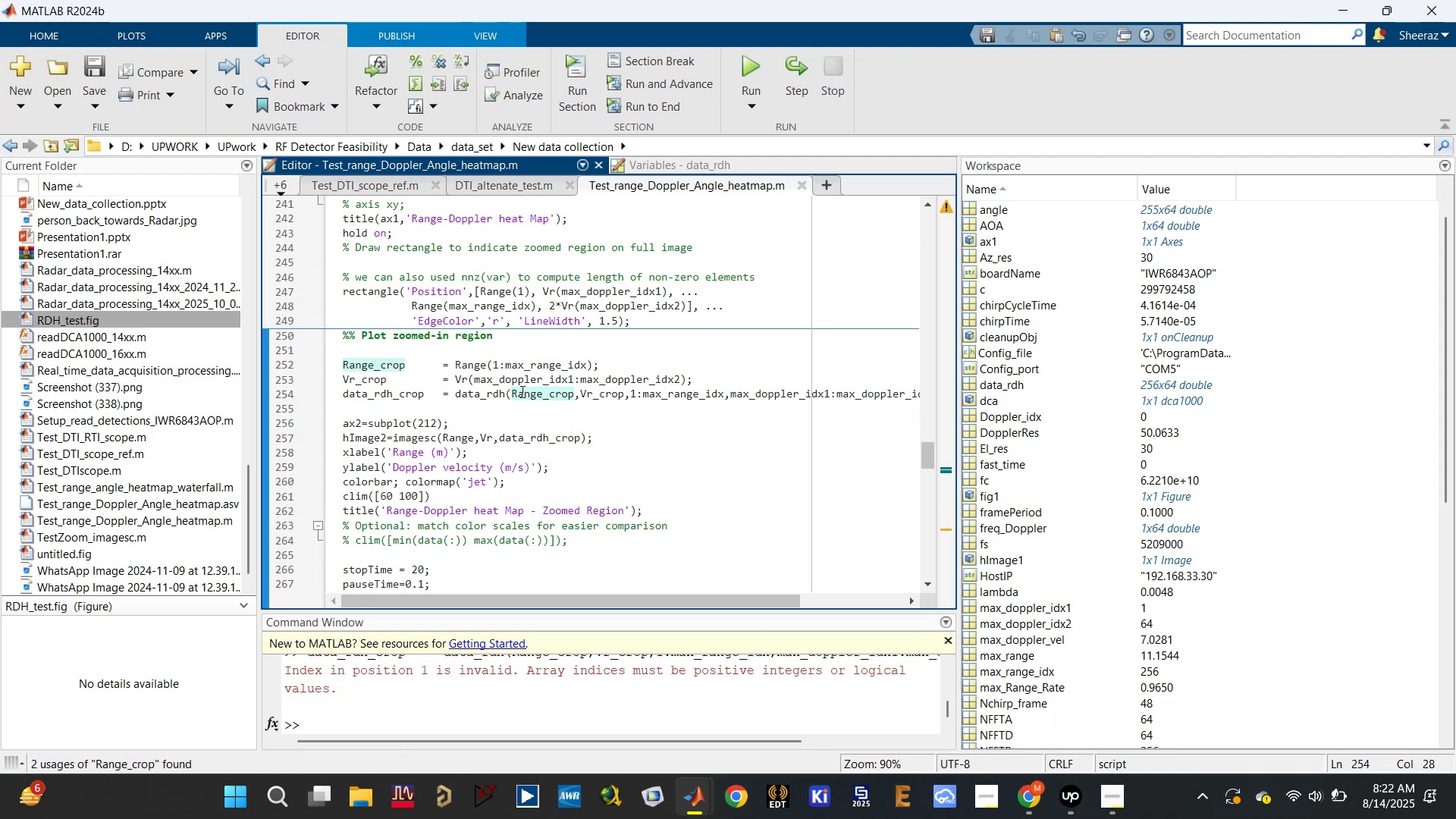 
left_click_drag(start_coordinate=[512, 391], to_coordinate=[632, 399])
 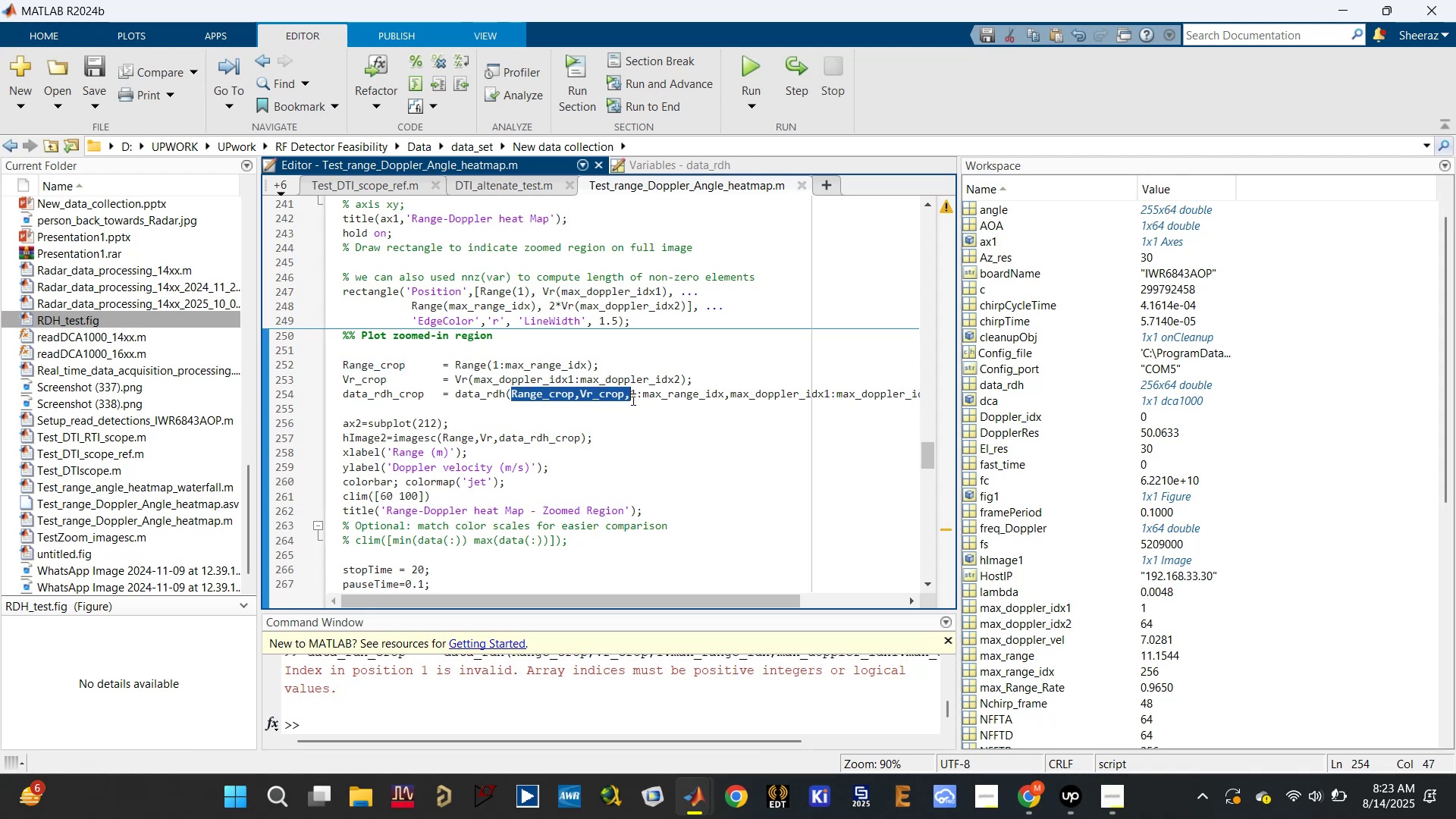 
key(Delete)
 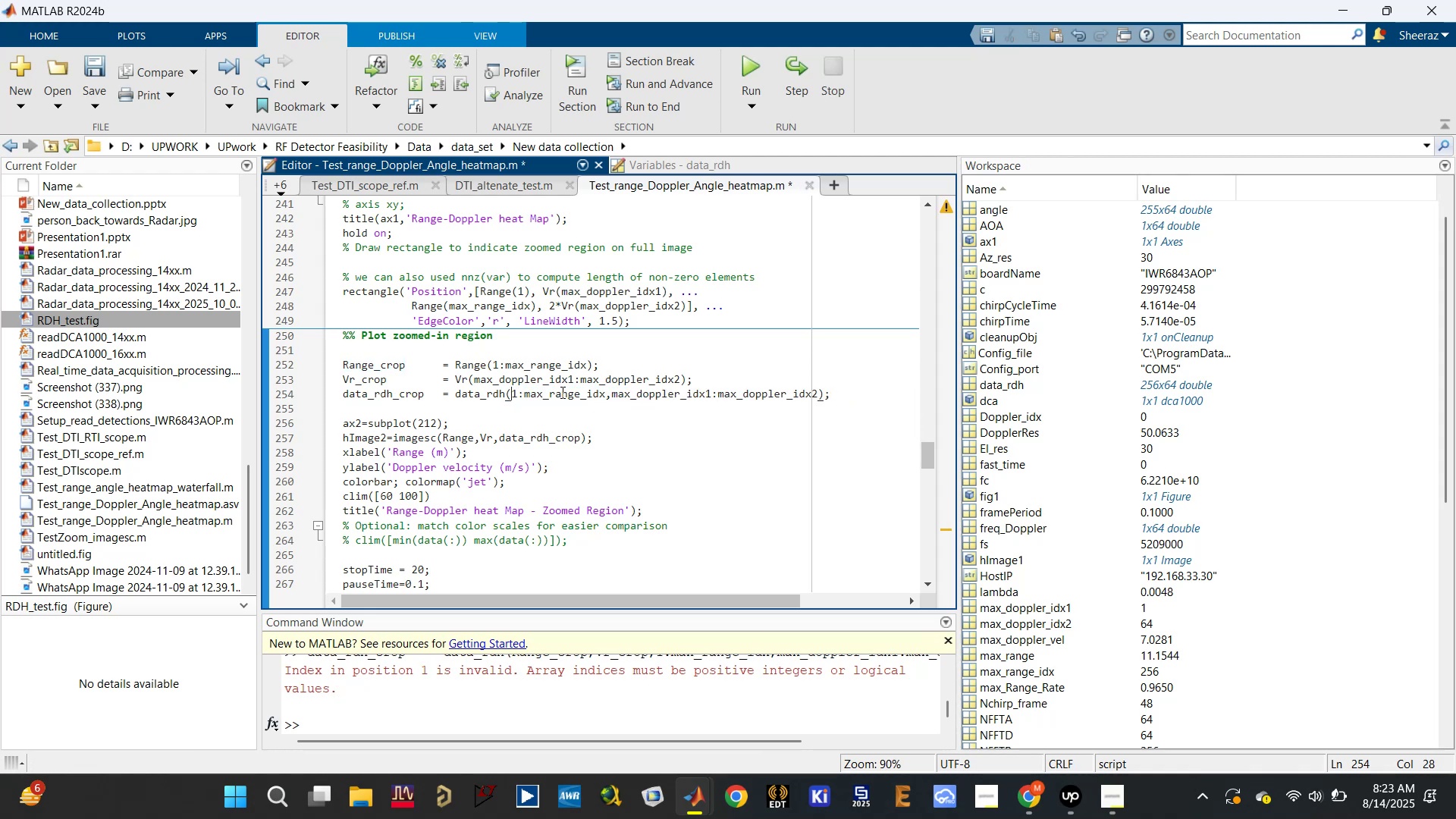 
double_click([561, 392])
 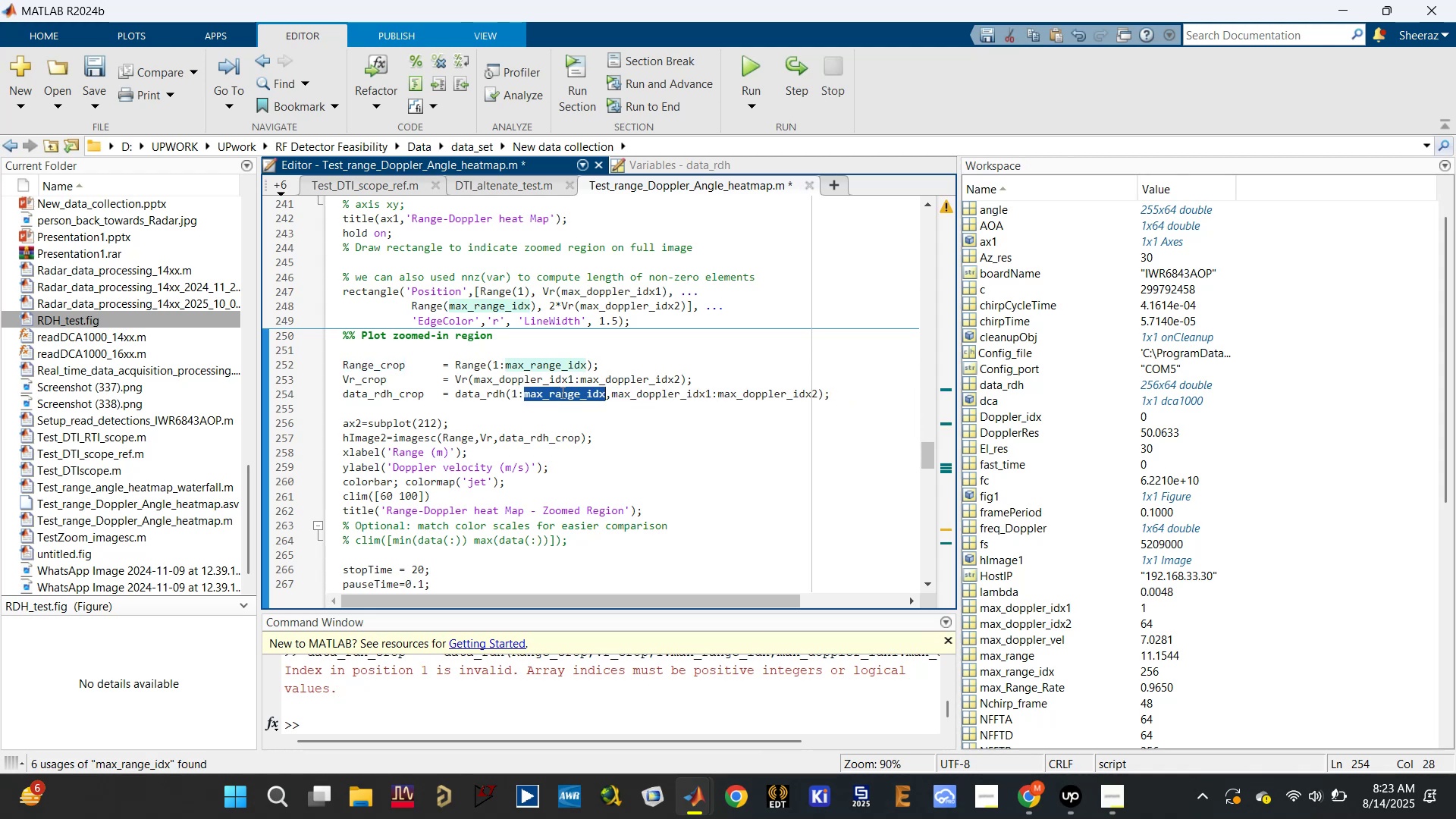 
triple_click([561, 392])
 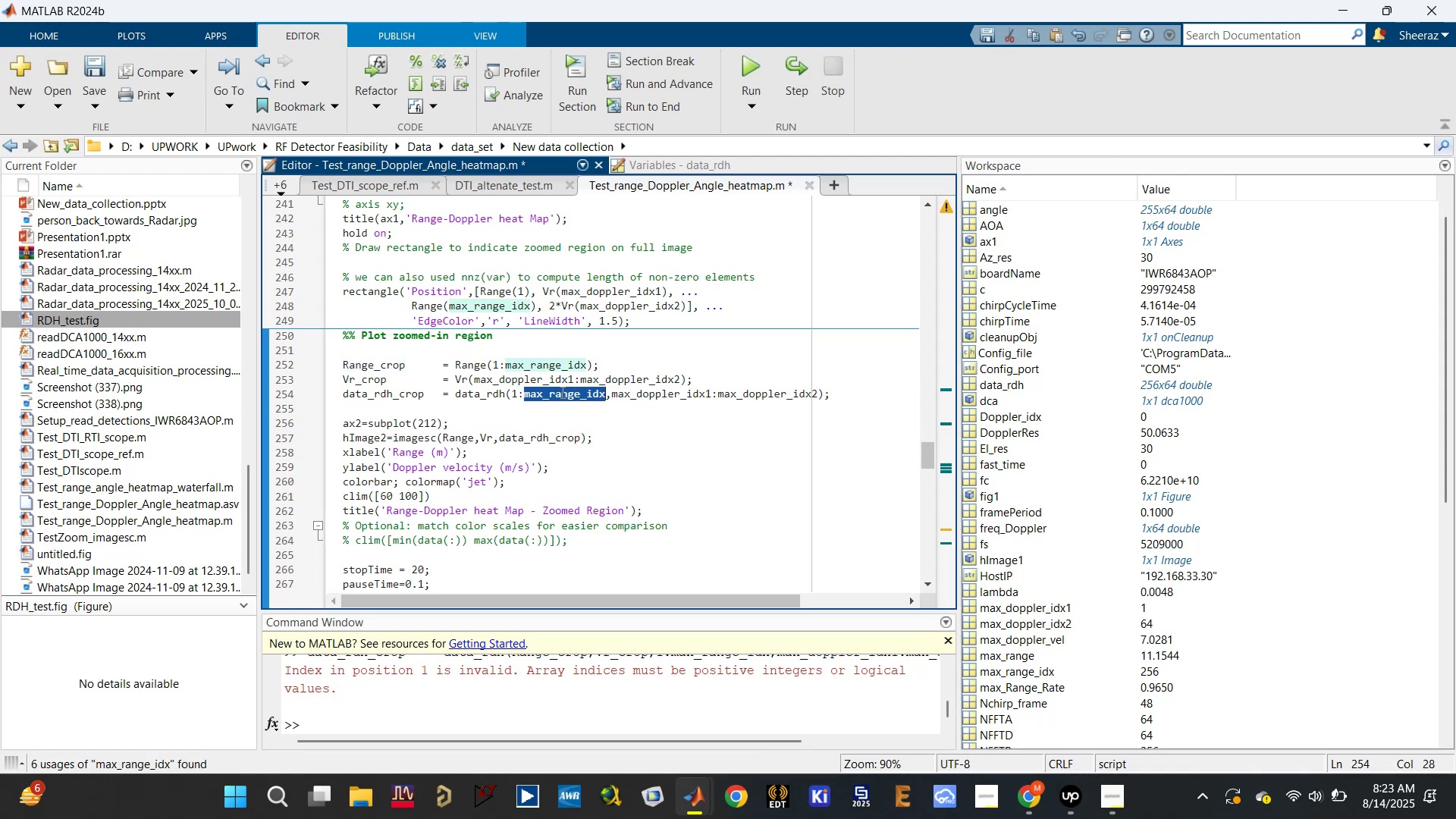 
key(Control+ControlLeft)
 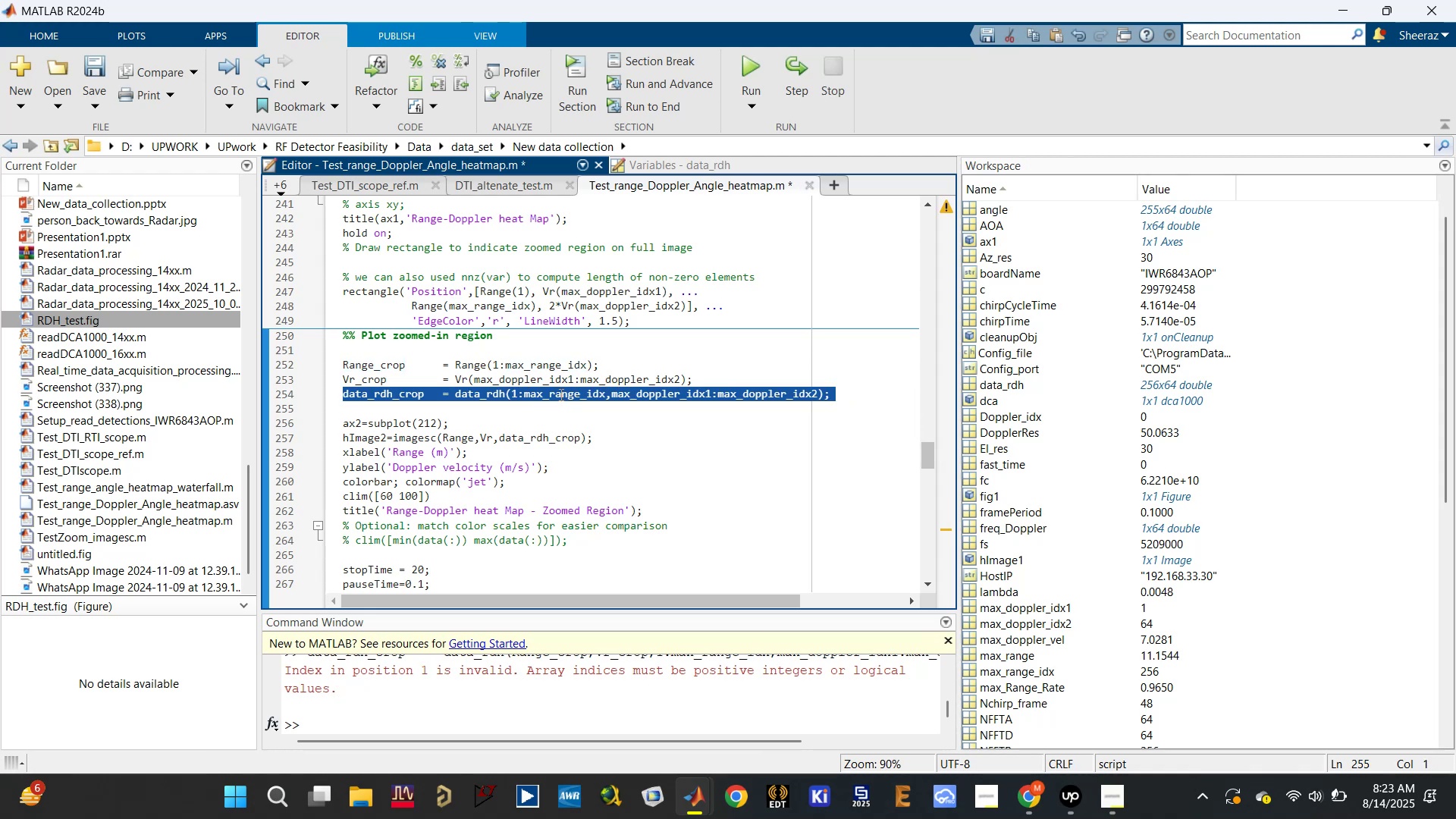 
key(F9)
 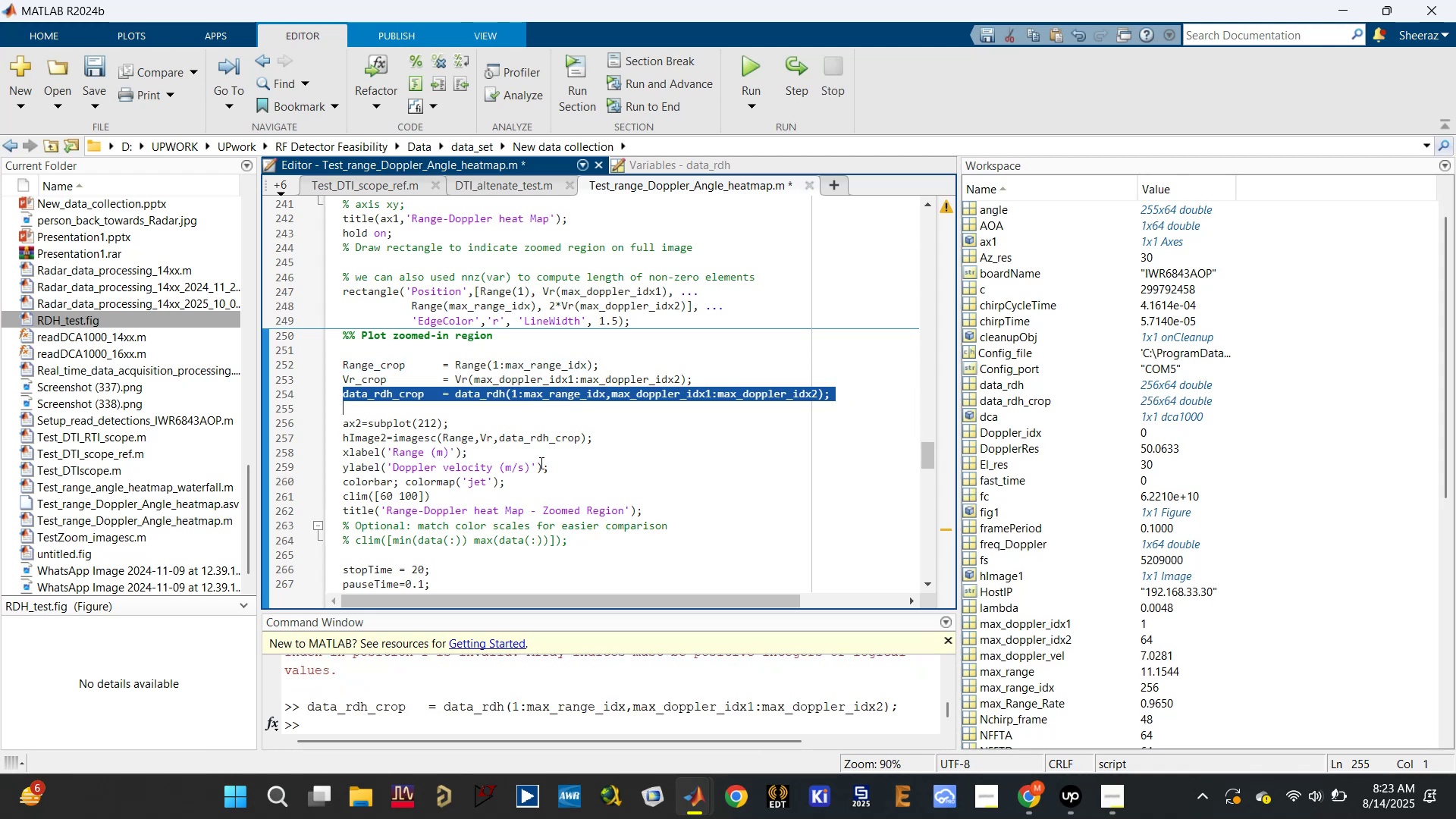 
left_click([557, 444])
 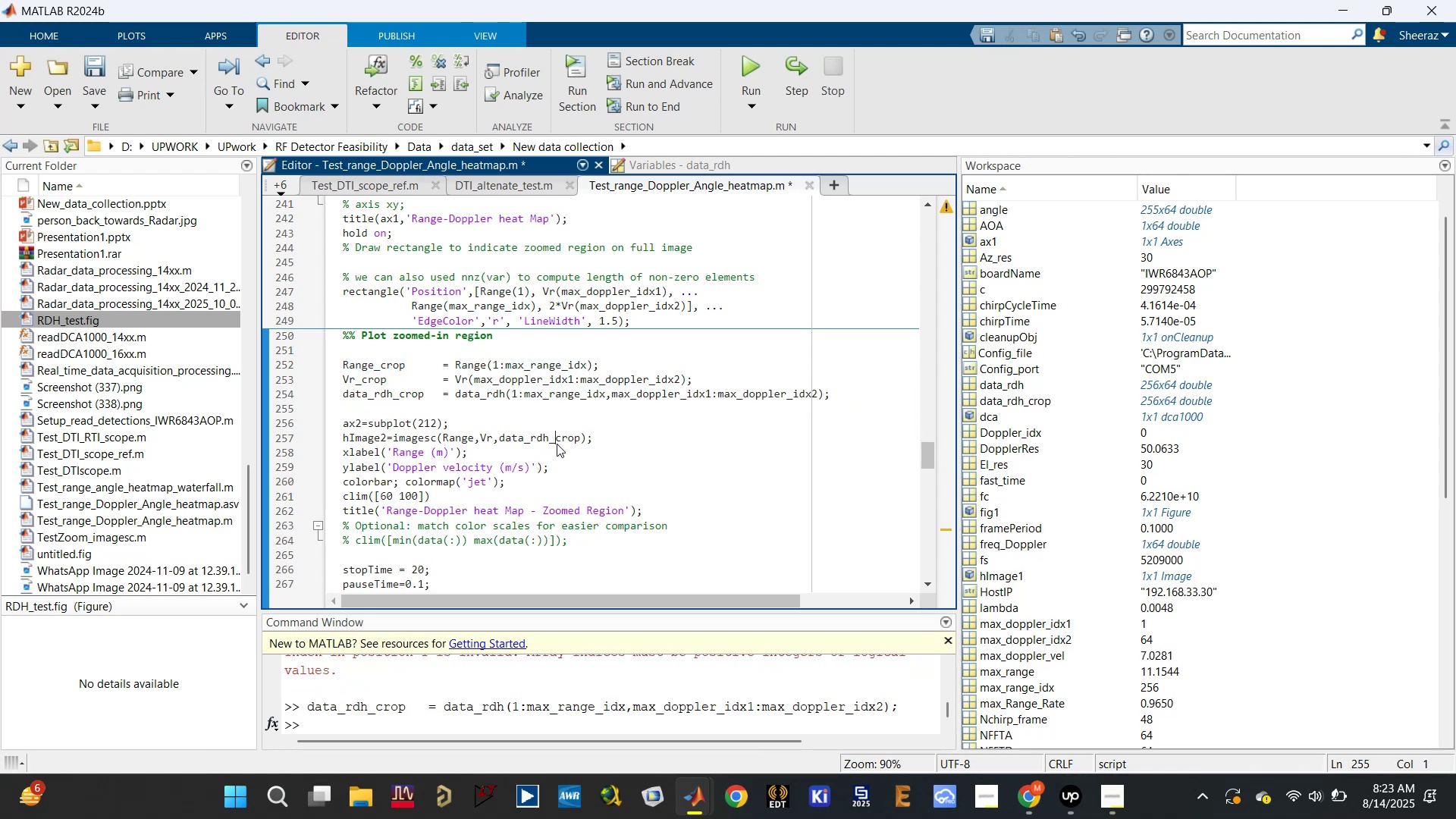 
key(Control+S)
 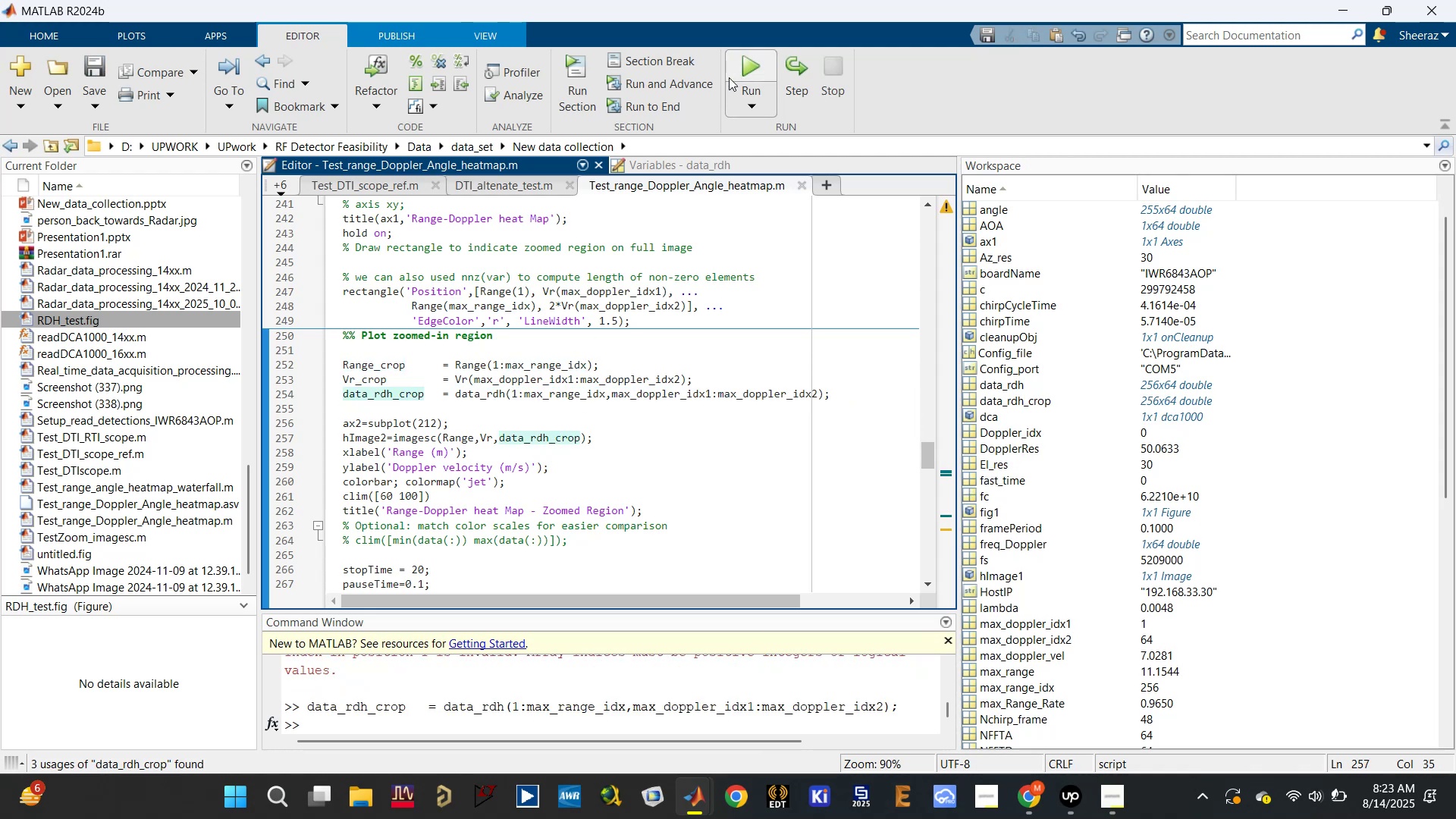 
left_click([755, 69])
 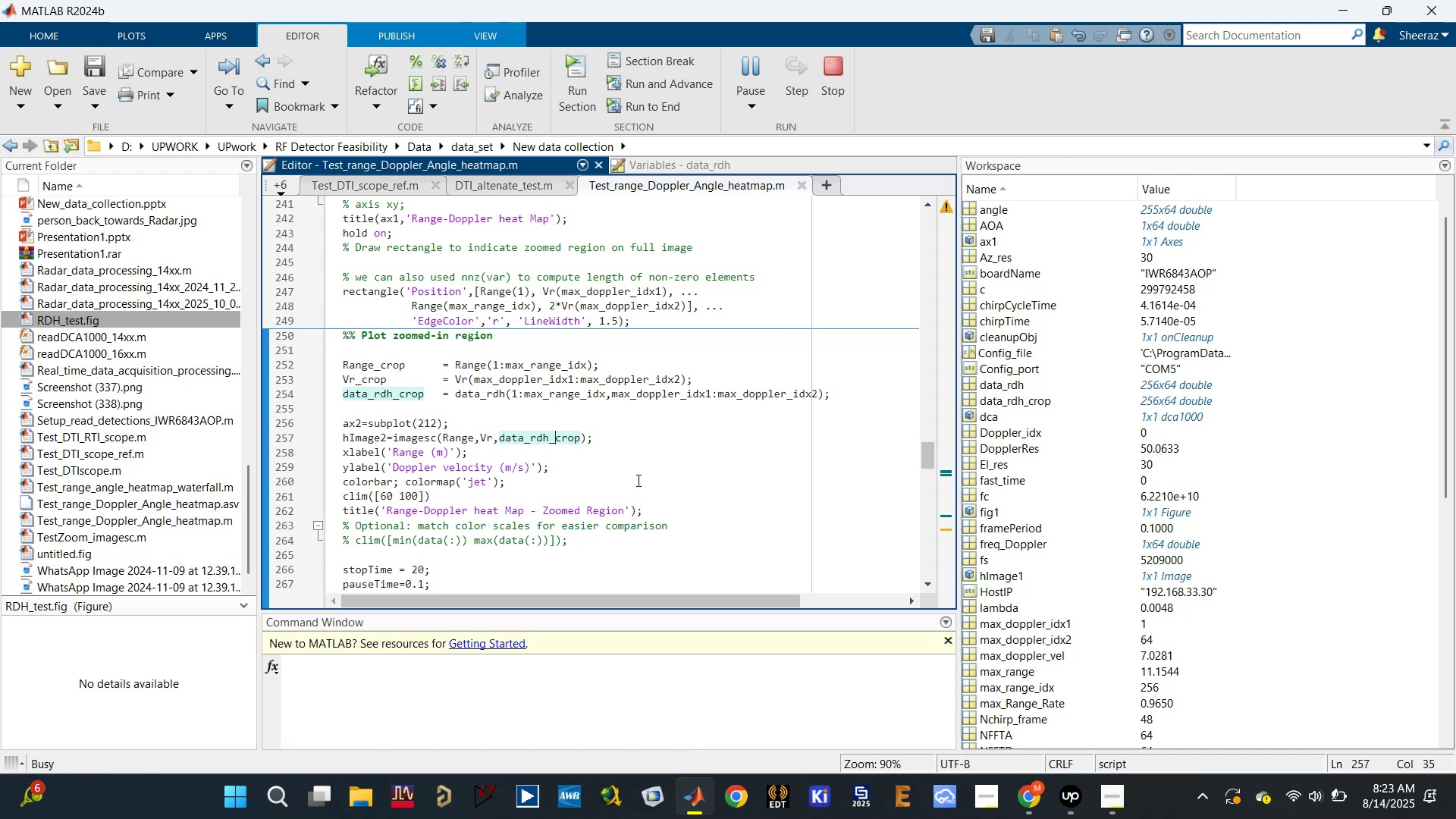 
wait(17.0)
 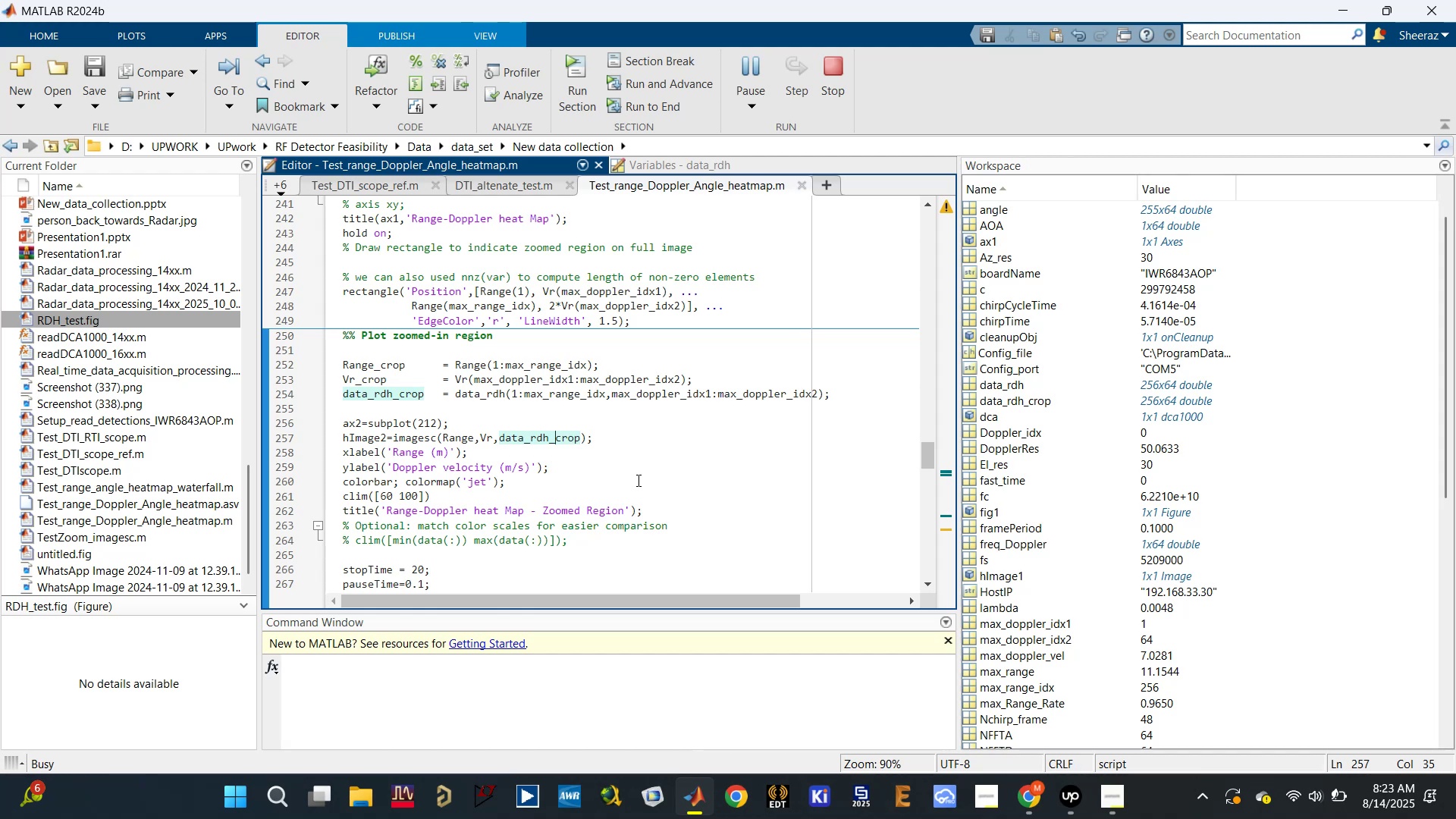 
left_click([847, 488])
 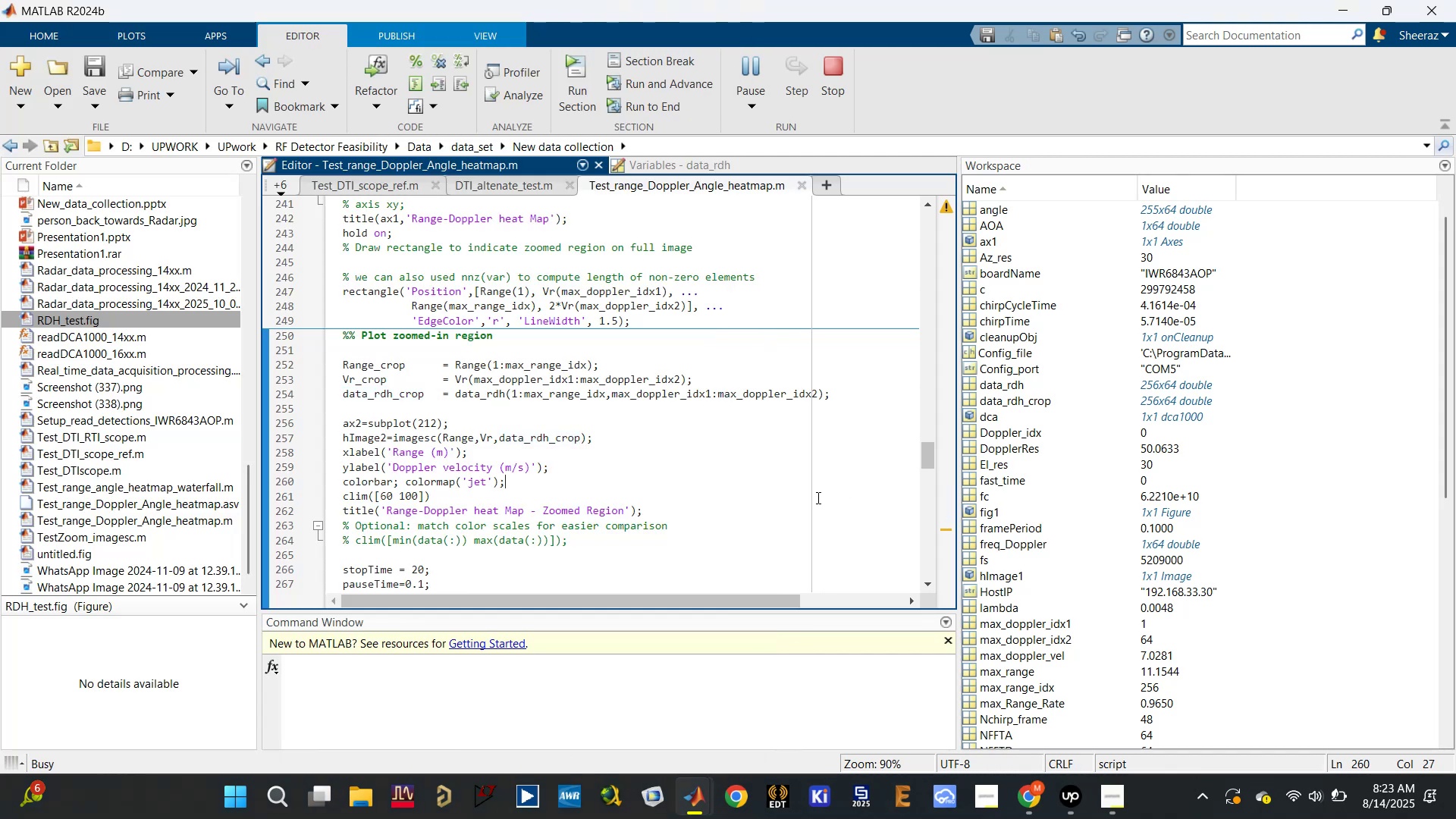 
scroll: coordinate [791, 504], scroll_direction: down, amount: 5.0
 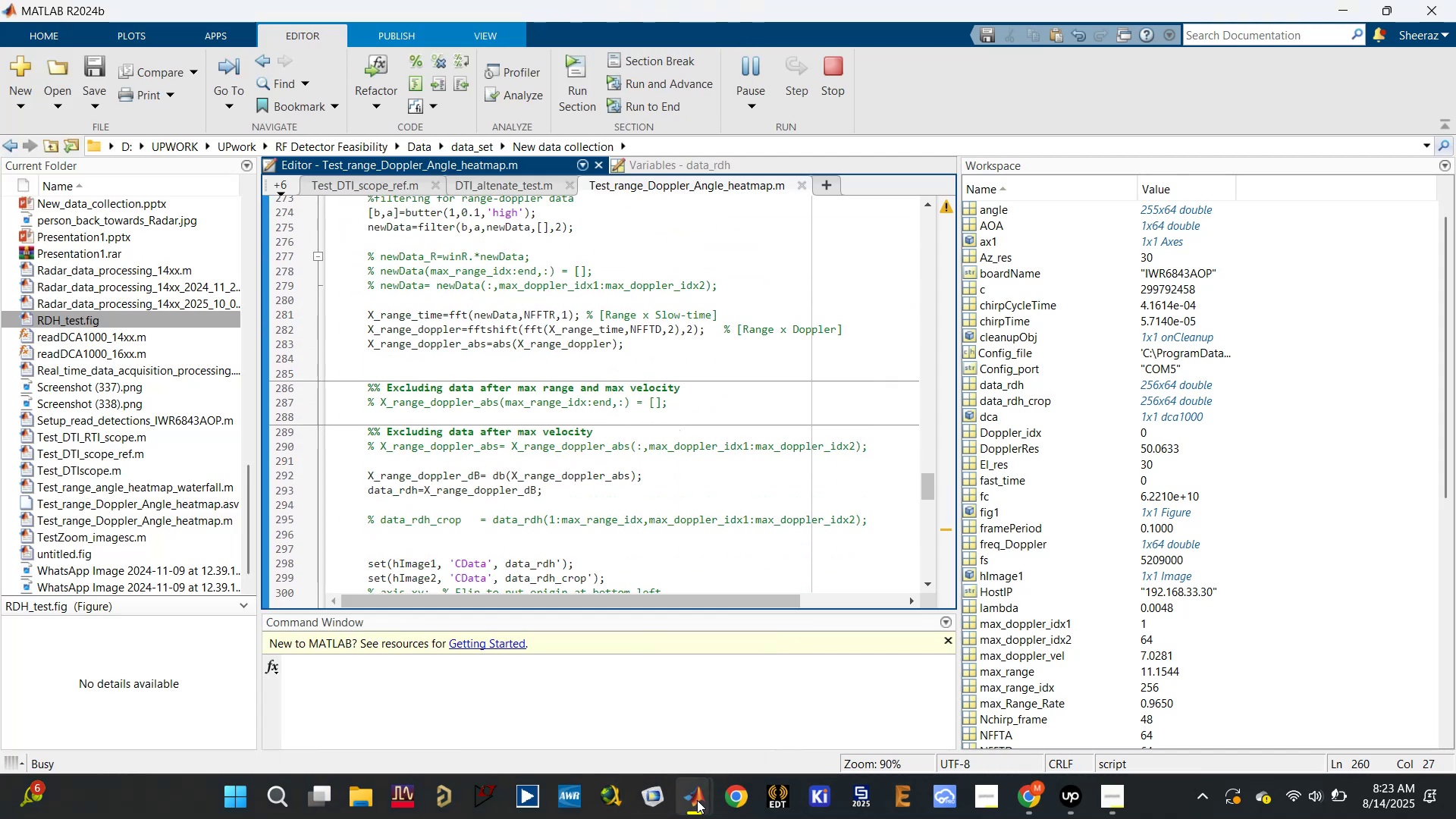 
left_click([792, 686])
 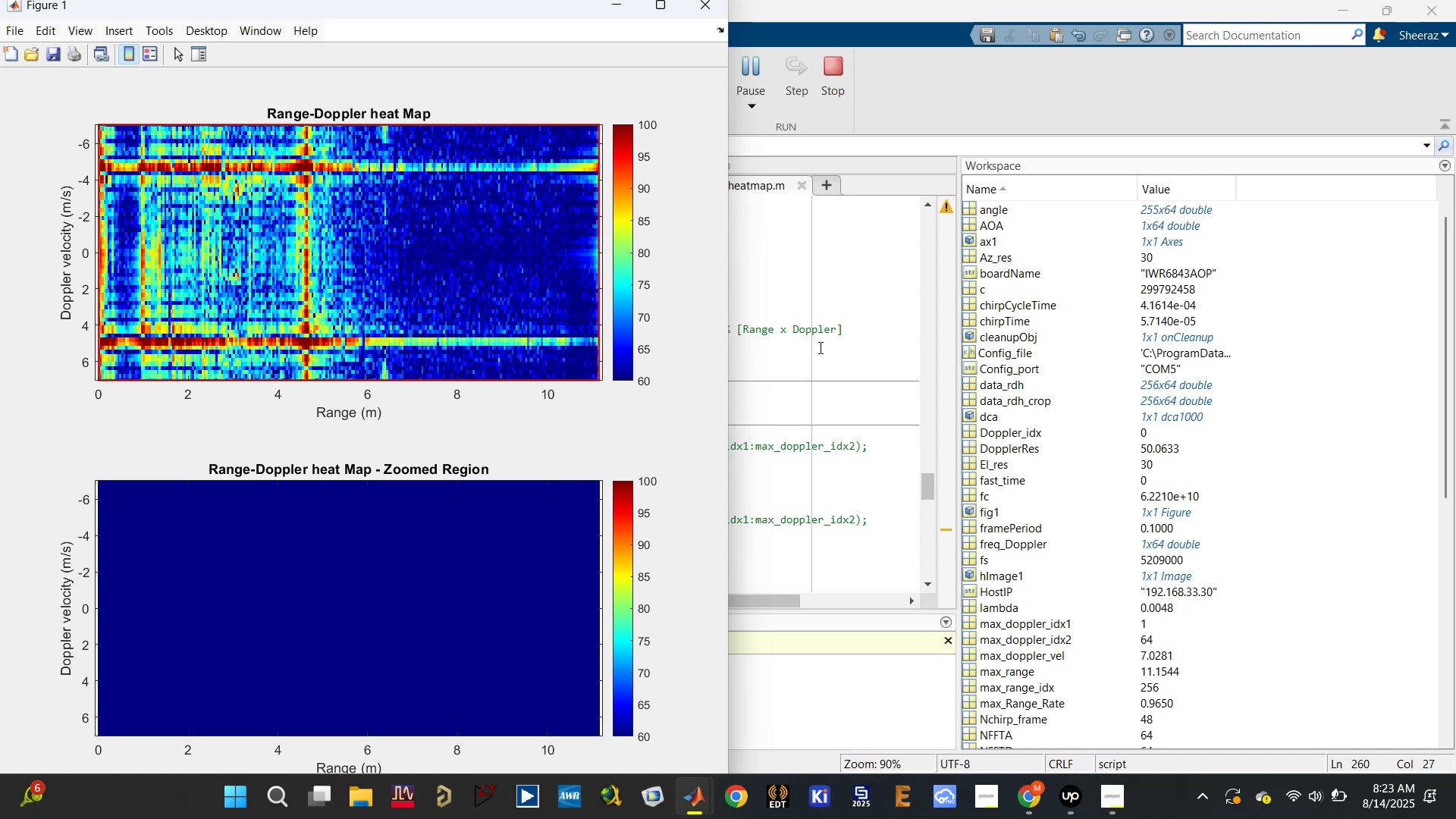 
left_click([821, 327])
 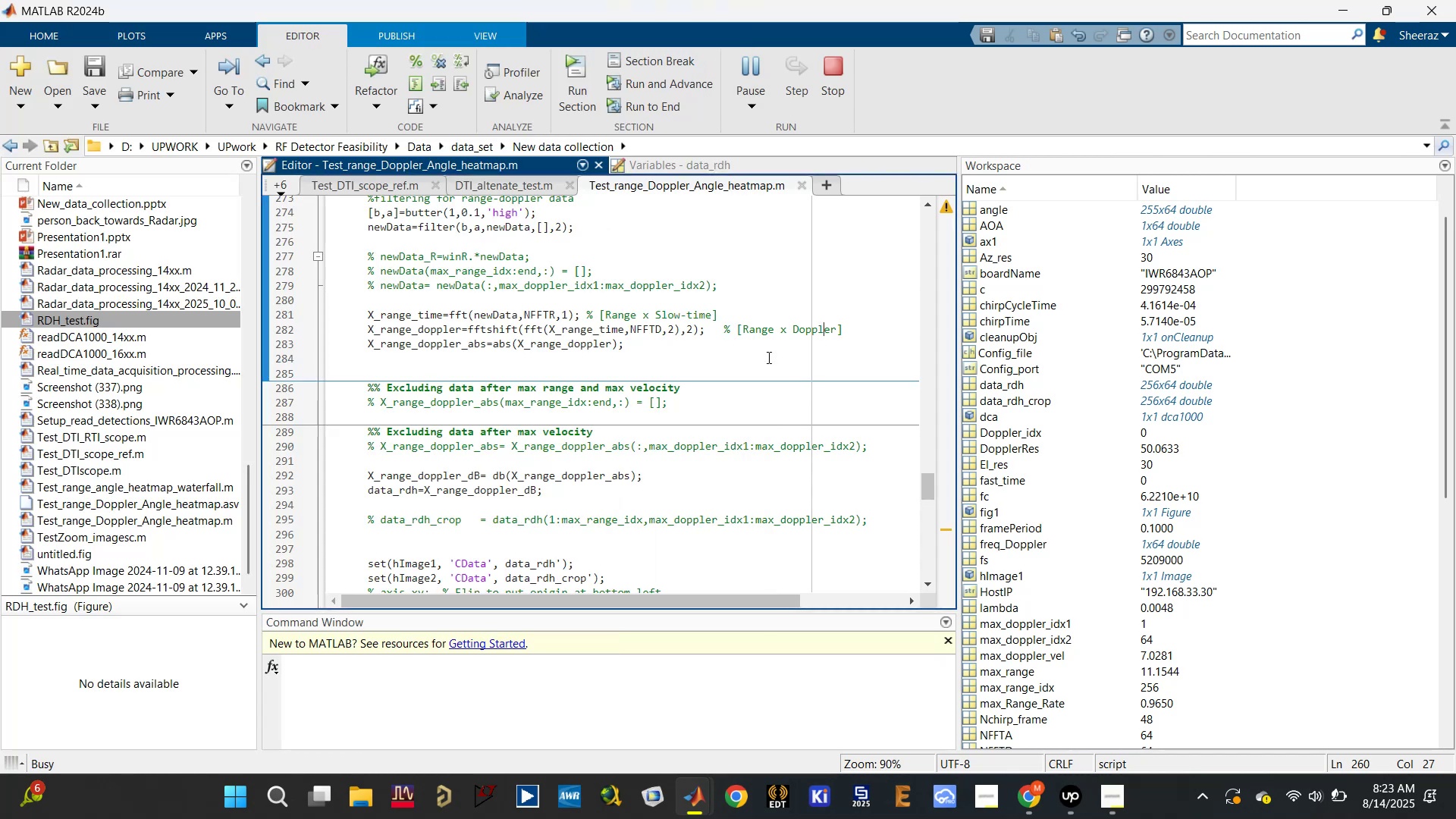 
scroll: coordinate [629, 449], scroll_direction: down, amount: 2.0
 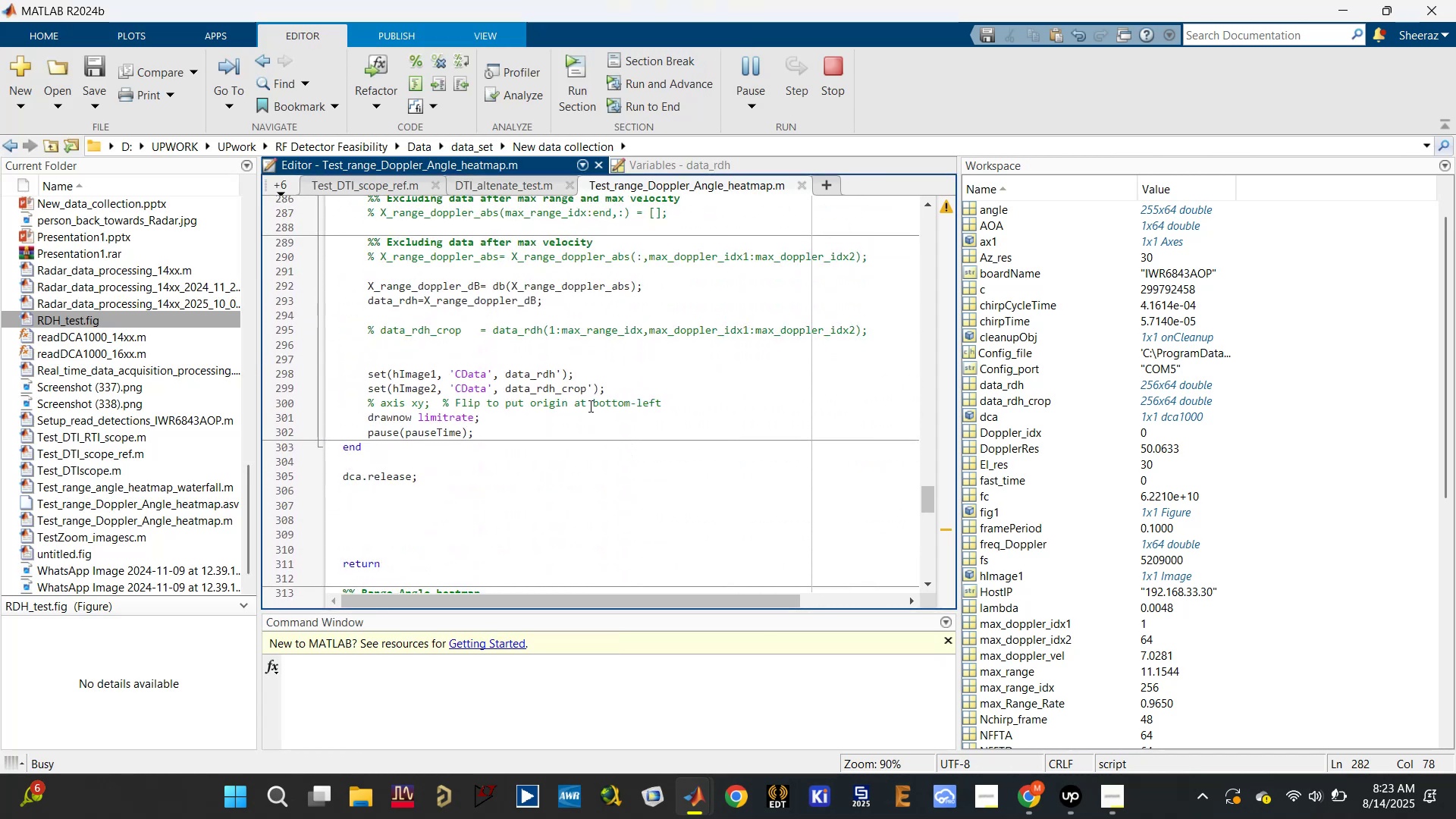 
left_click([577, 392])
 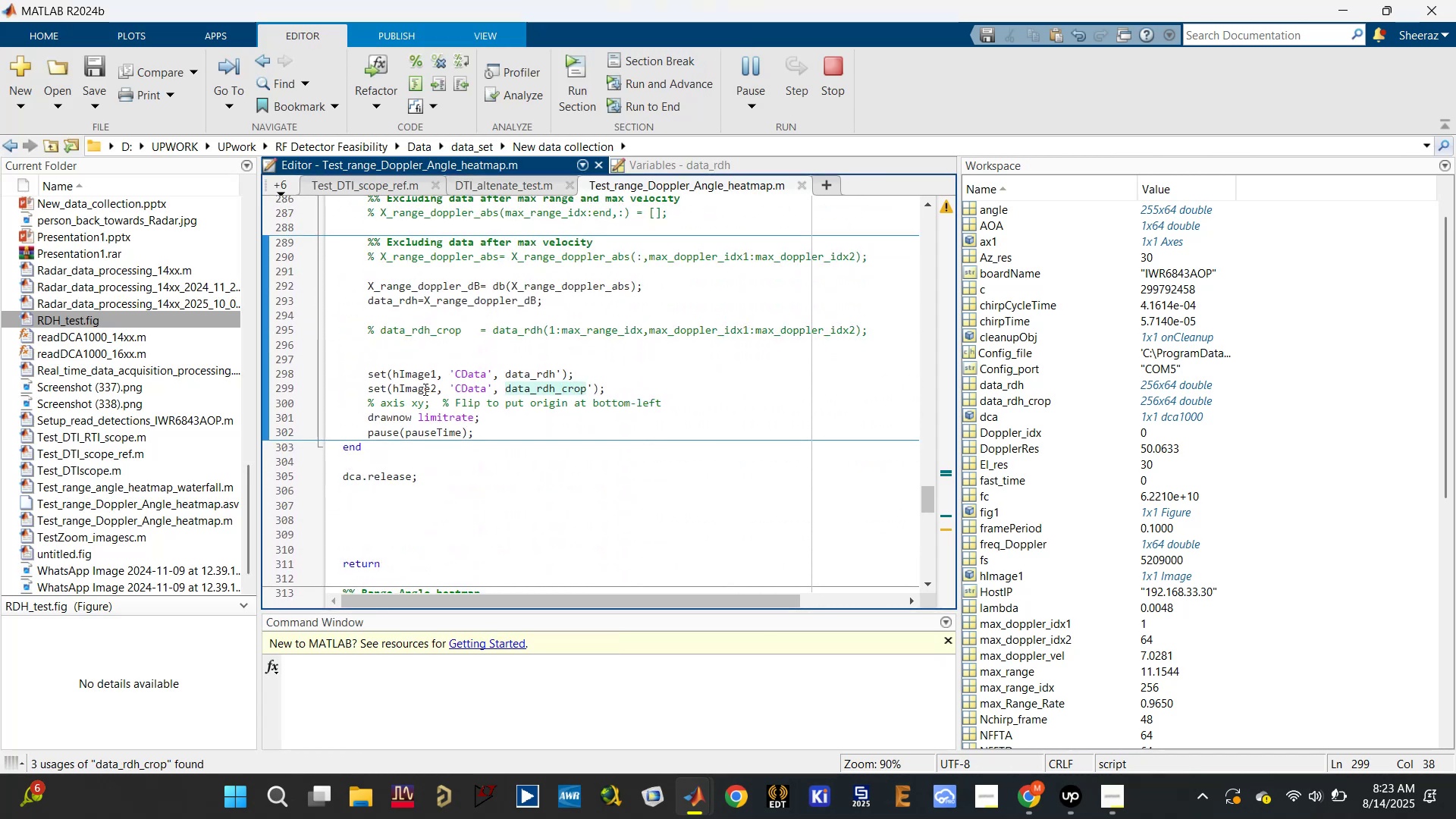 
left_click([410, 388])
 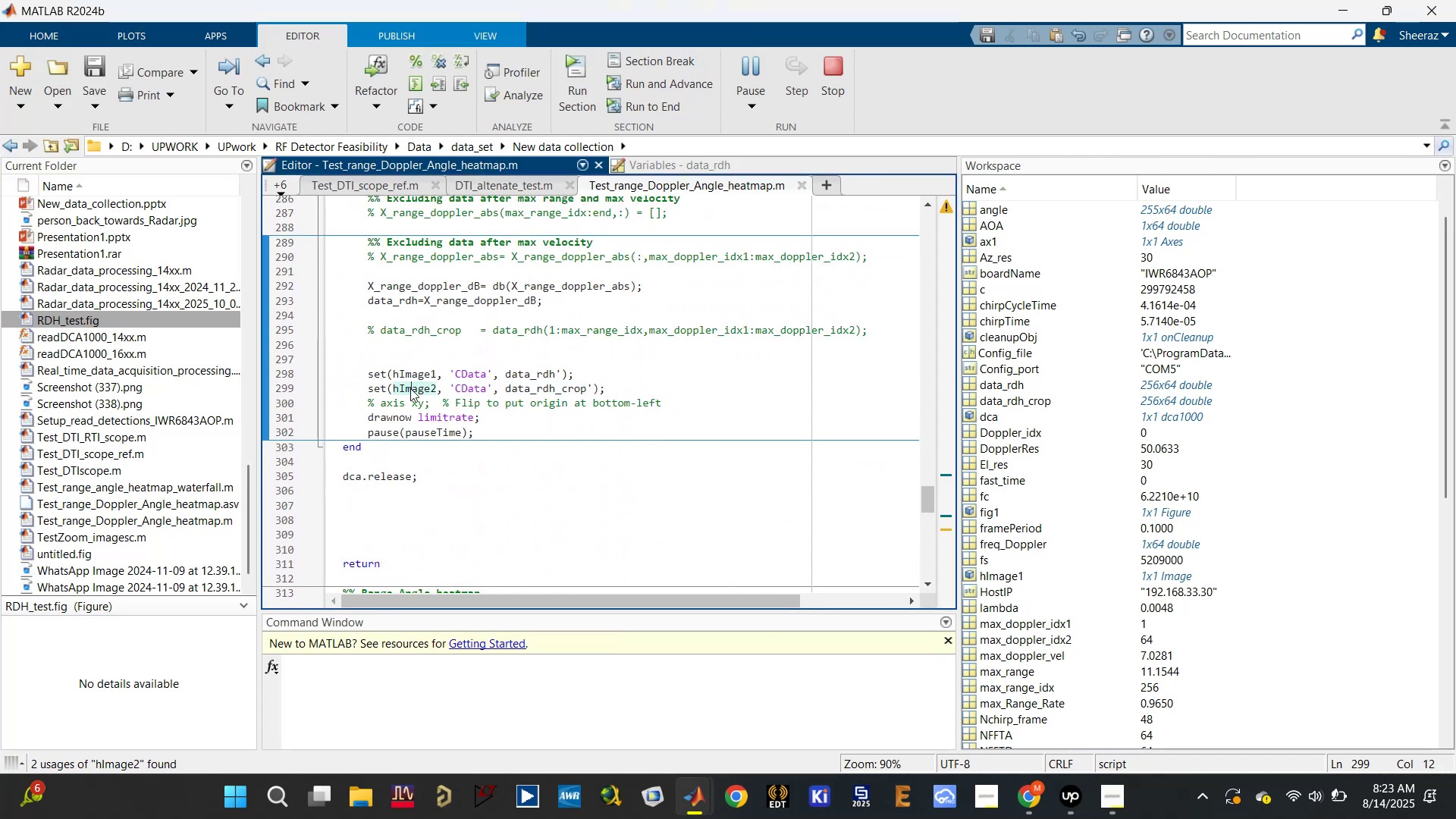 
scroll: coordinate [413, 409], scroll_direction: up, amount: 6.0
 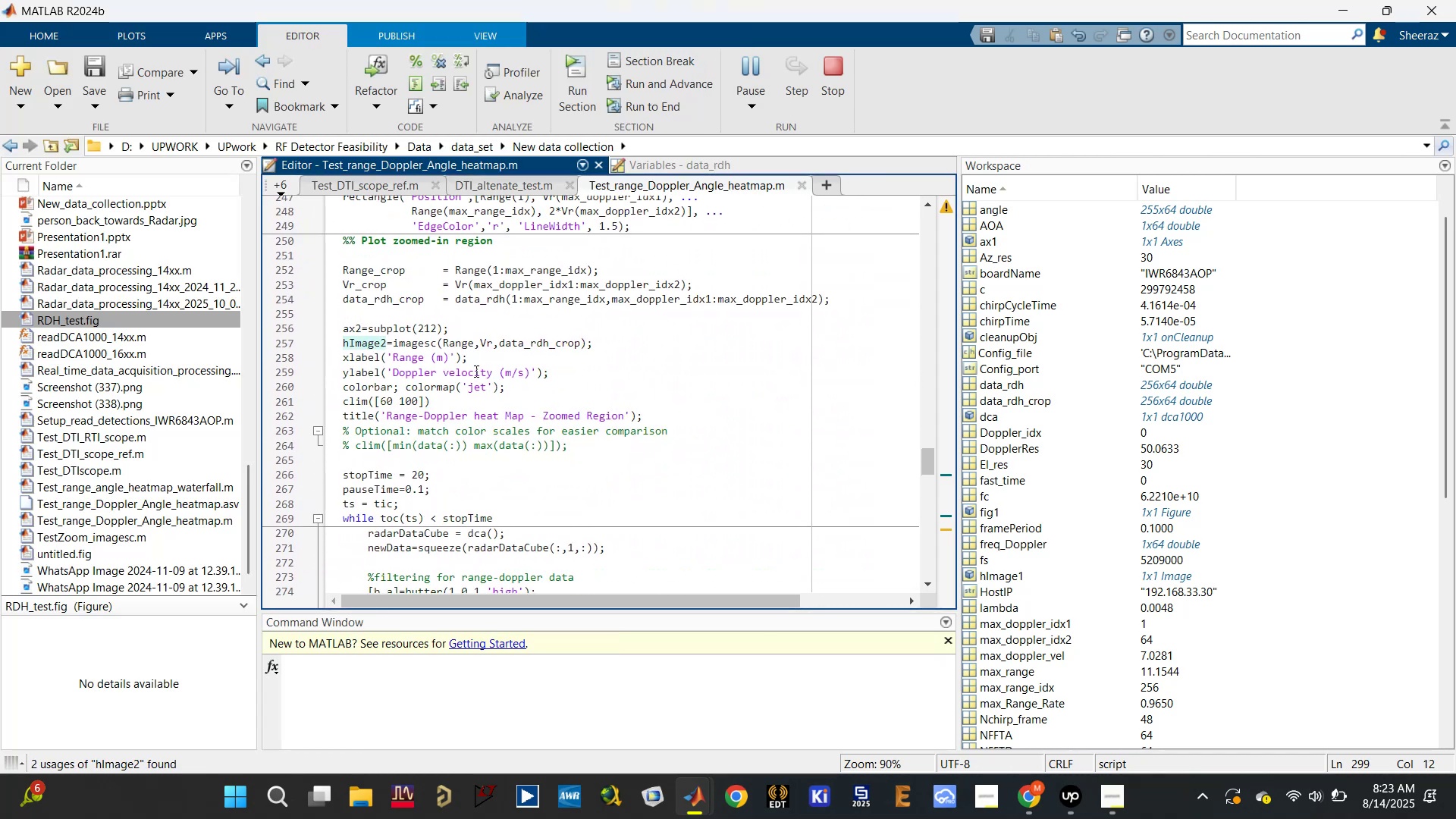 
left_click([521, 347])
 